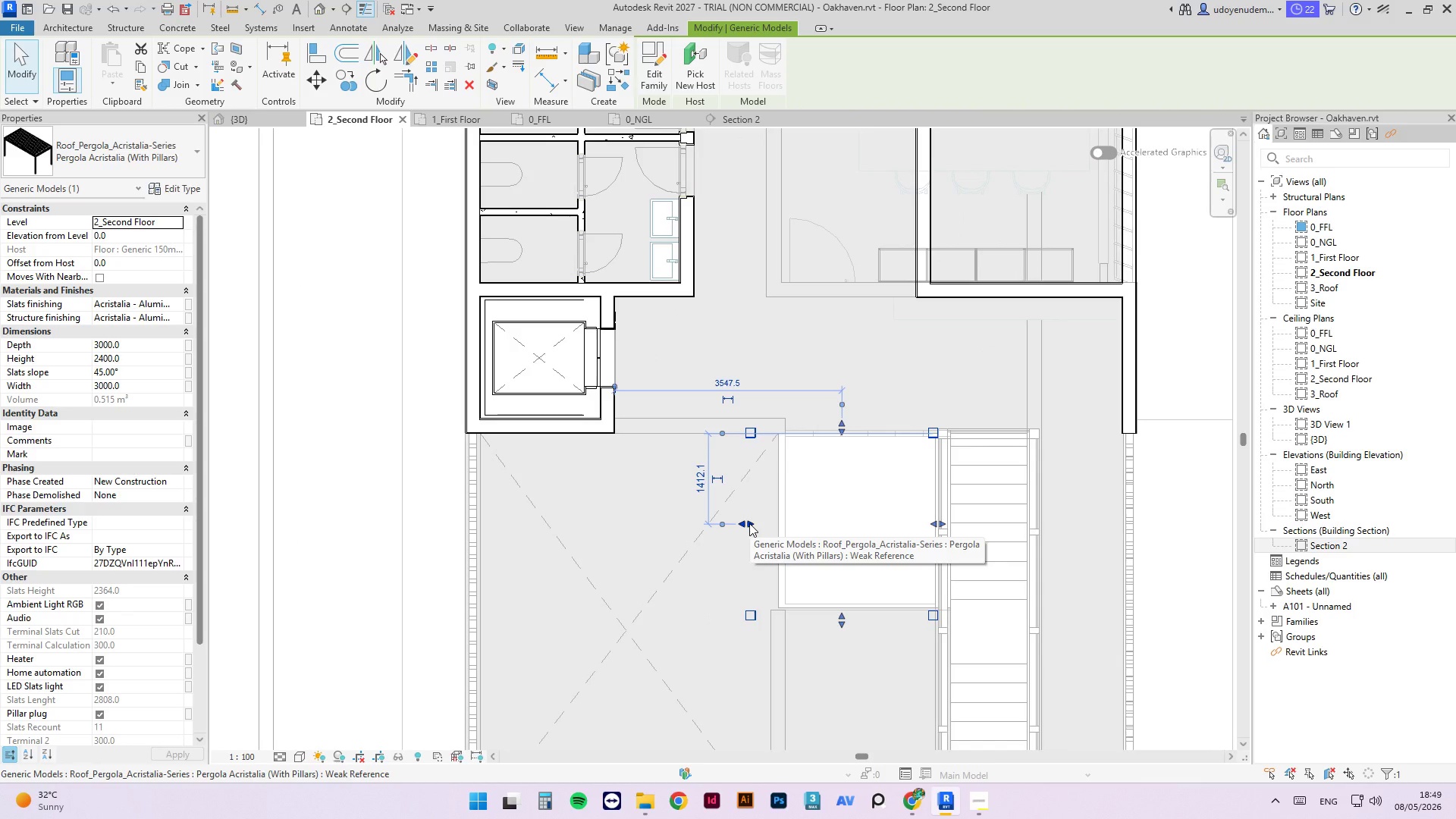 
scroll: coordinate [843, 517], scroll_direction: down, amount: 4.0
 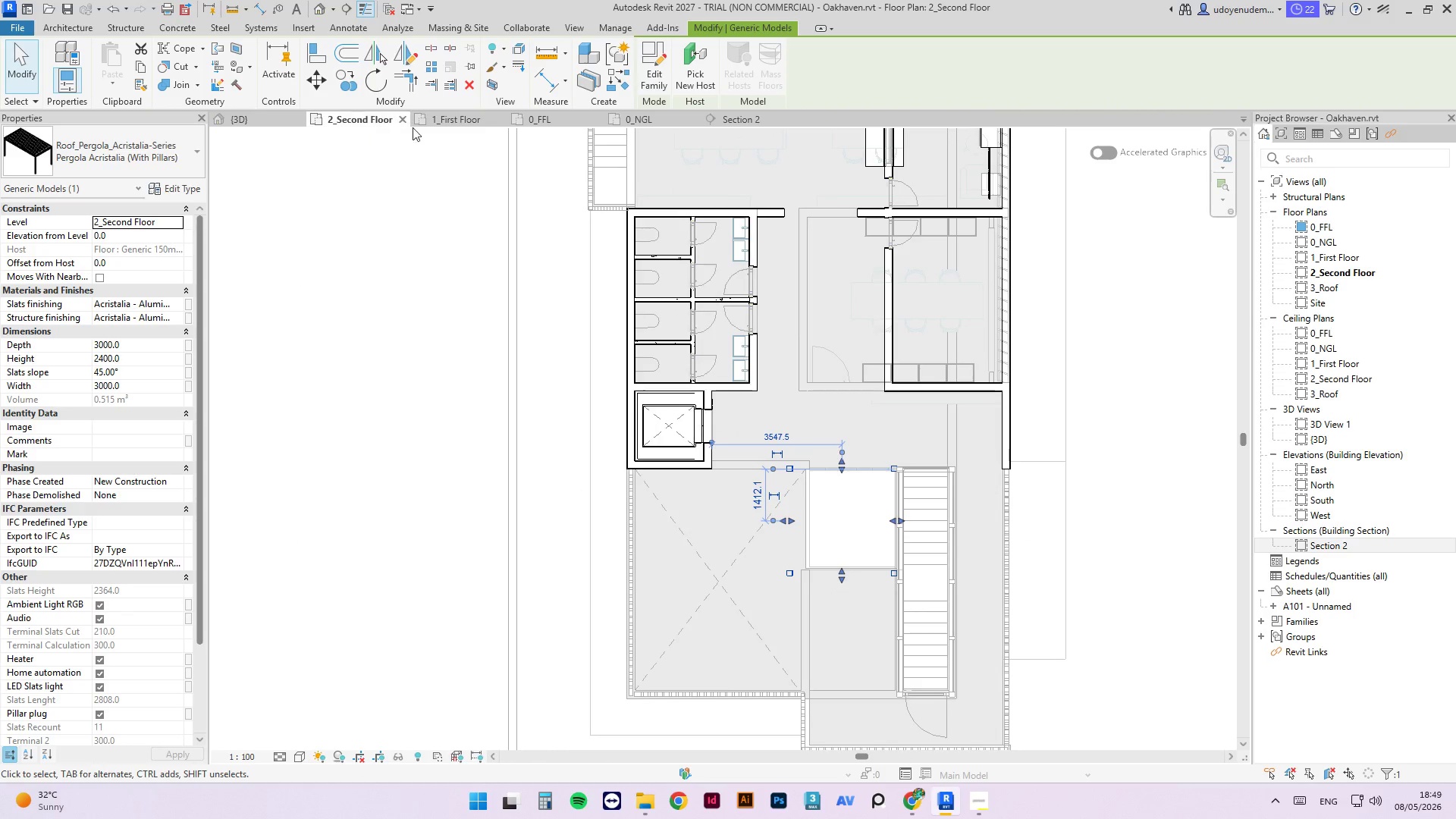 
left_click([460, 121])
 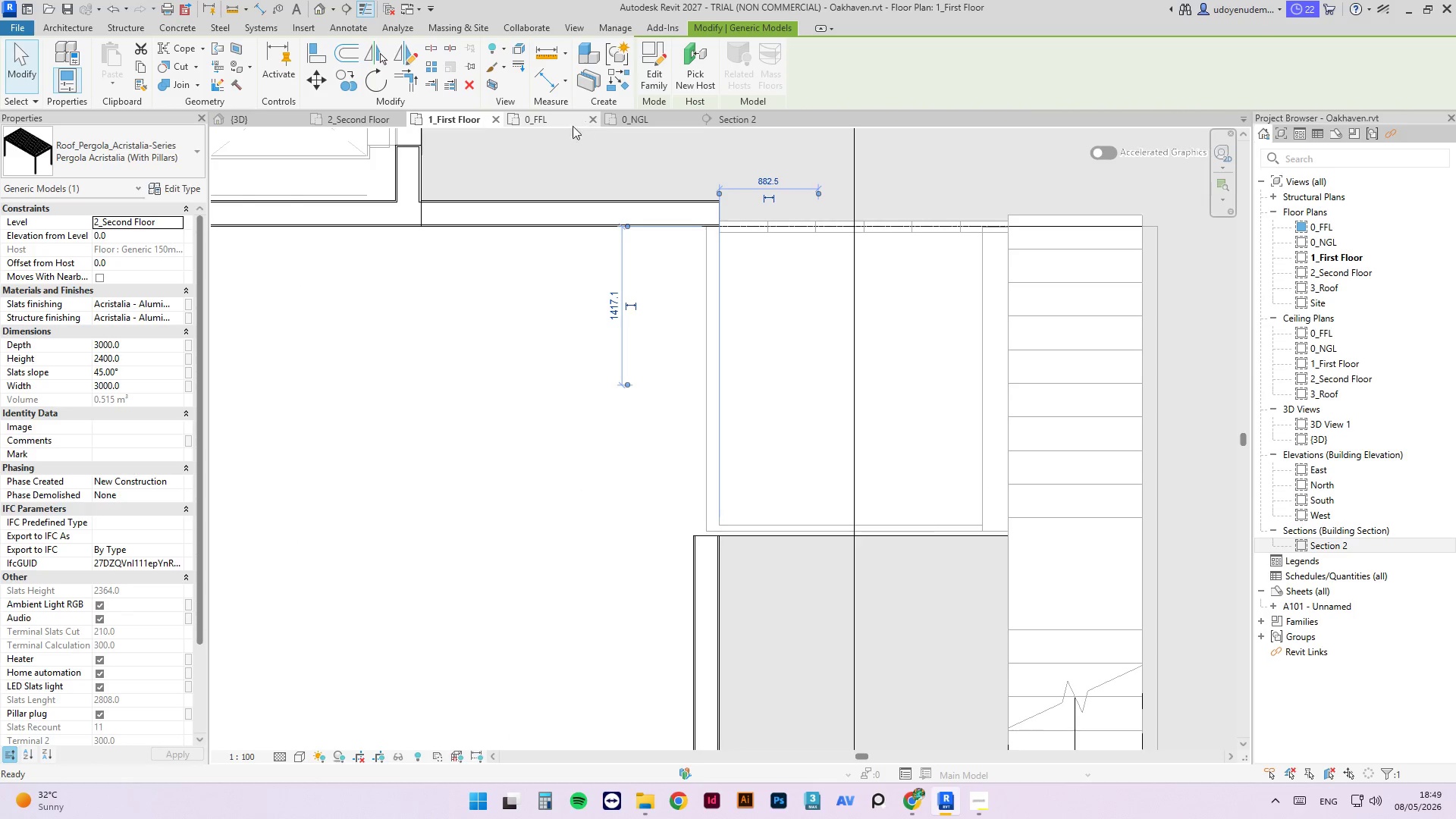 
left_click([560, 126])
 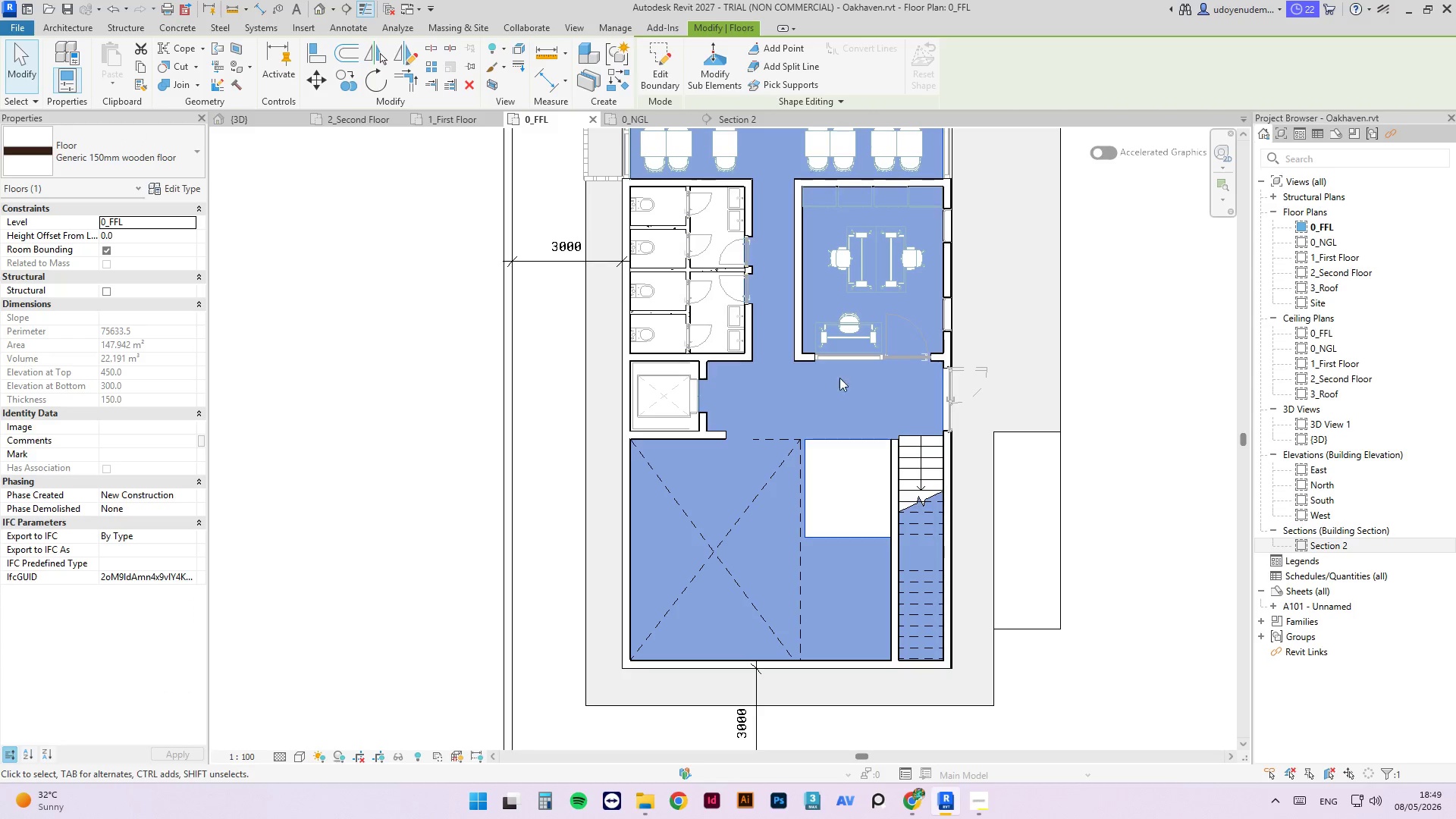 
left_click([668, 78])
 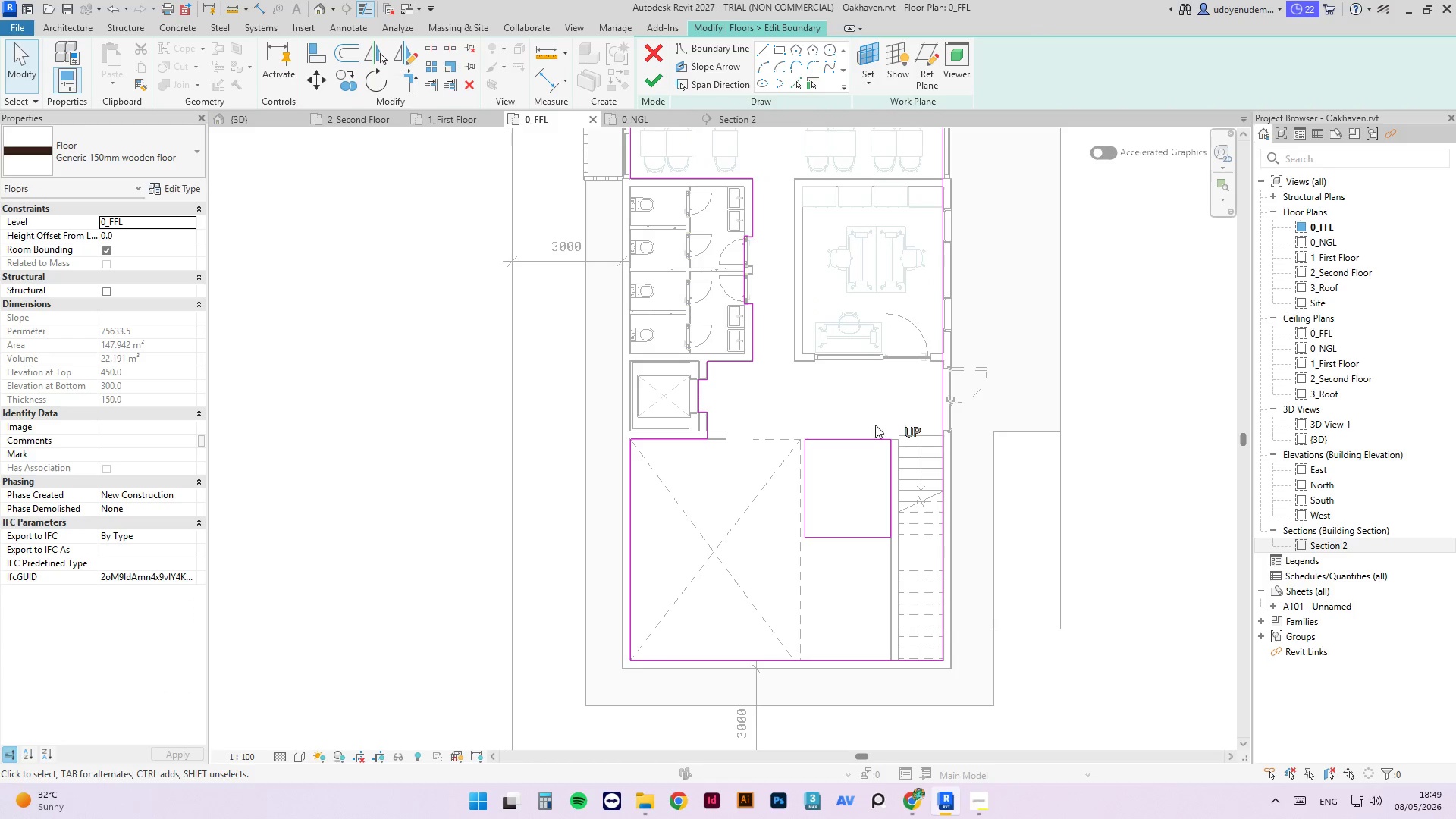 
left_click_drag(start_coordinate=[795, 444], to_coordinate=[774, 433])
 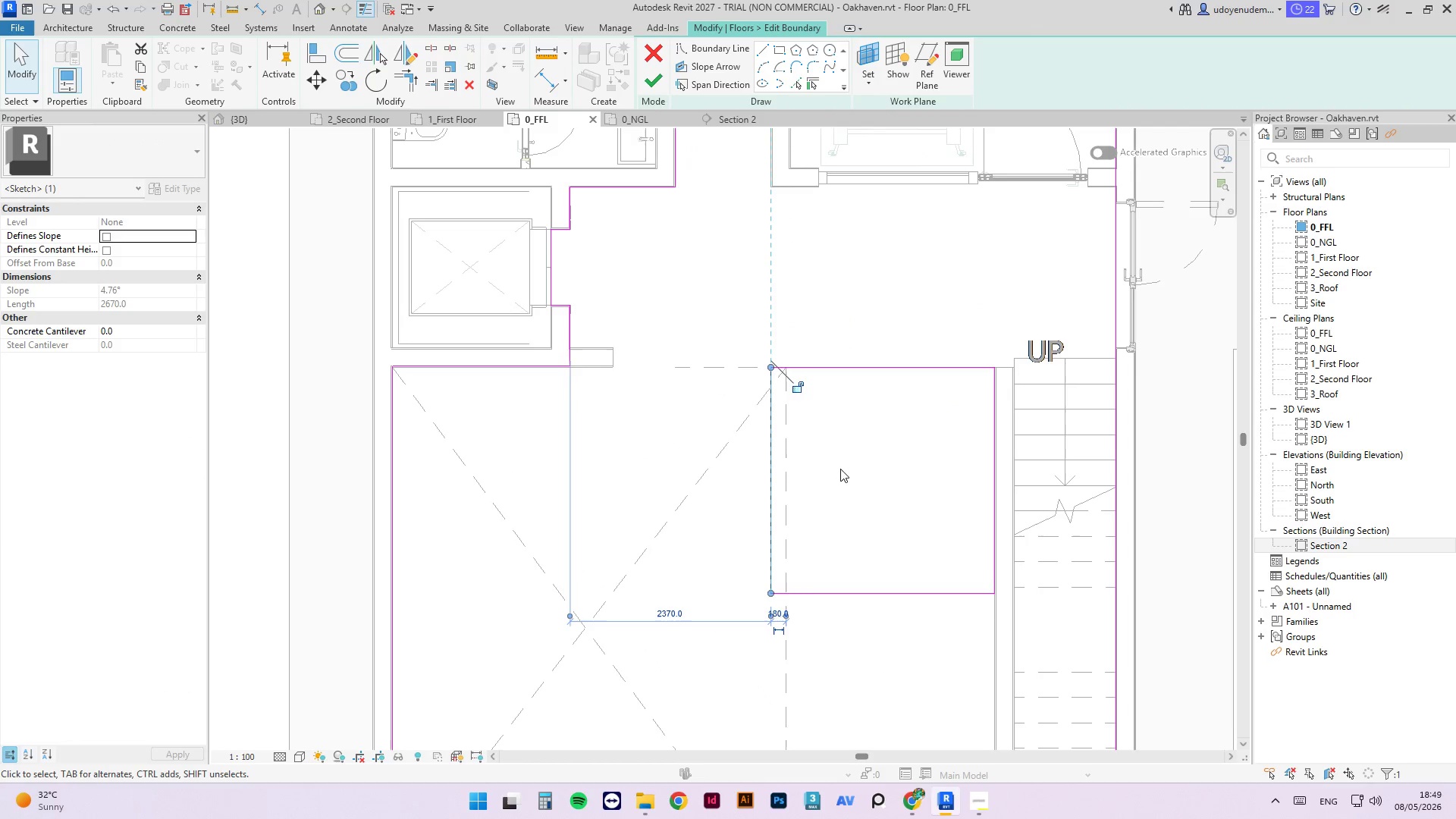 
scroll: coordinate [792, 447], scroll_direction: up, amount: 6.0
 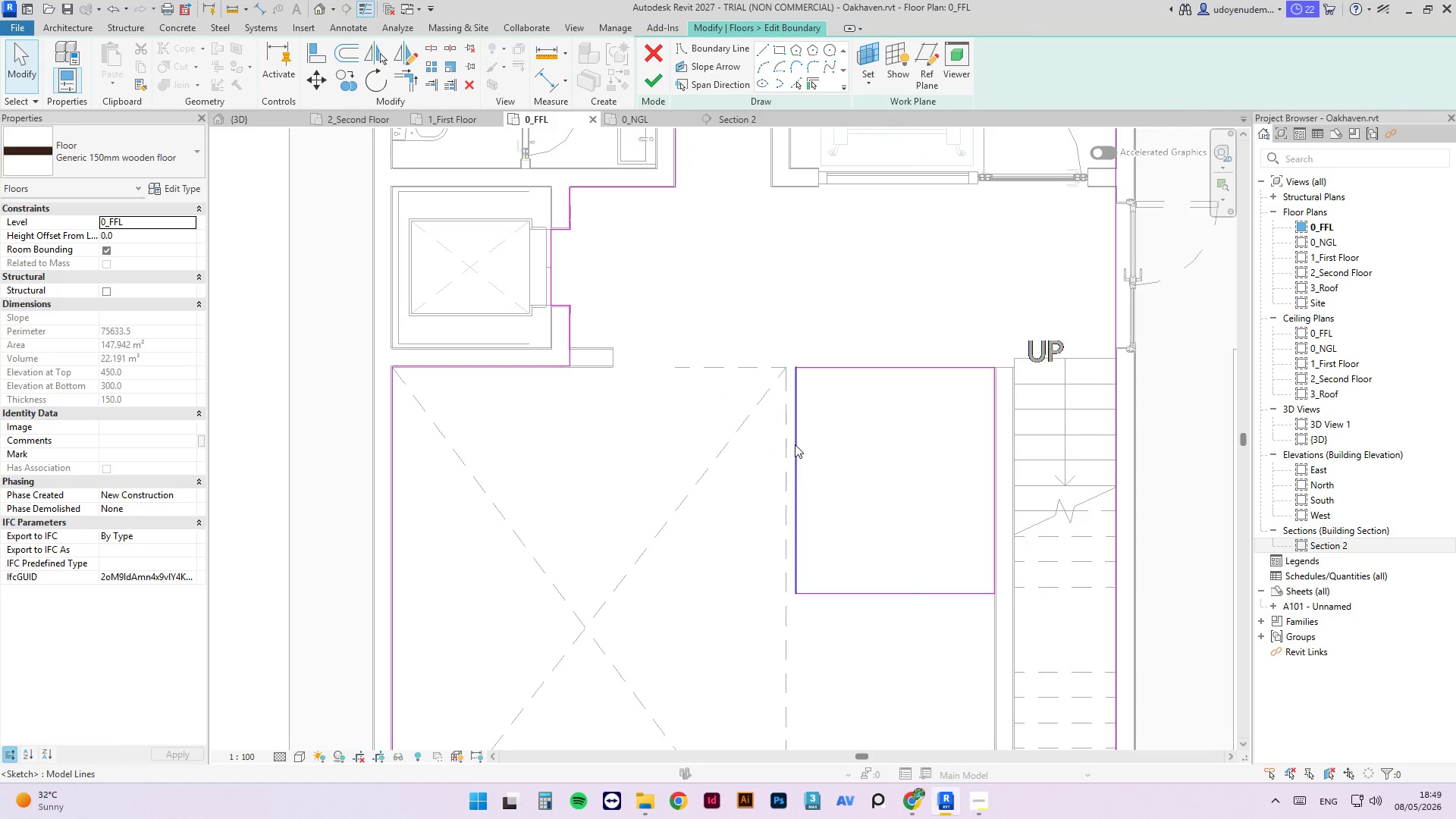 
scroll: coordinate [850, 470], scroll_direction: down, amount: 3.0
 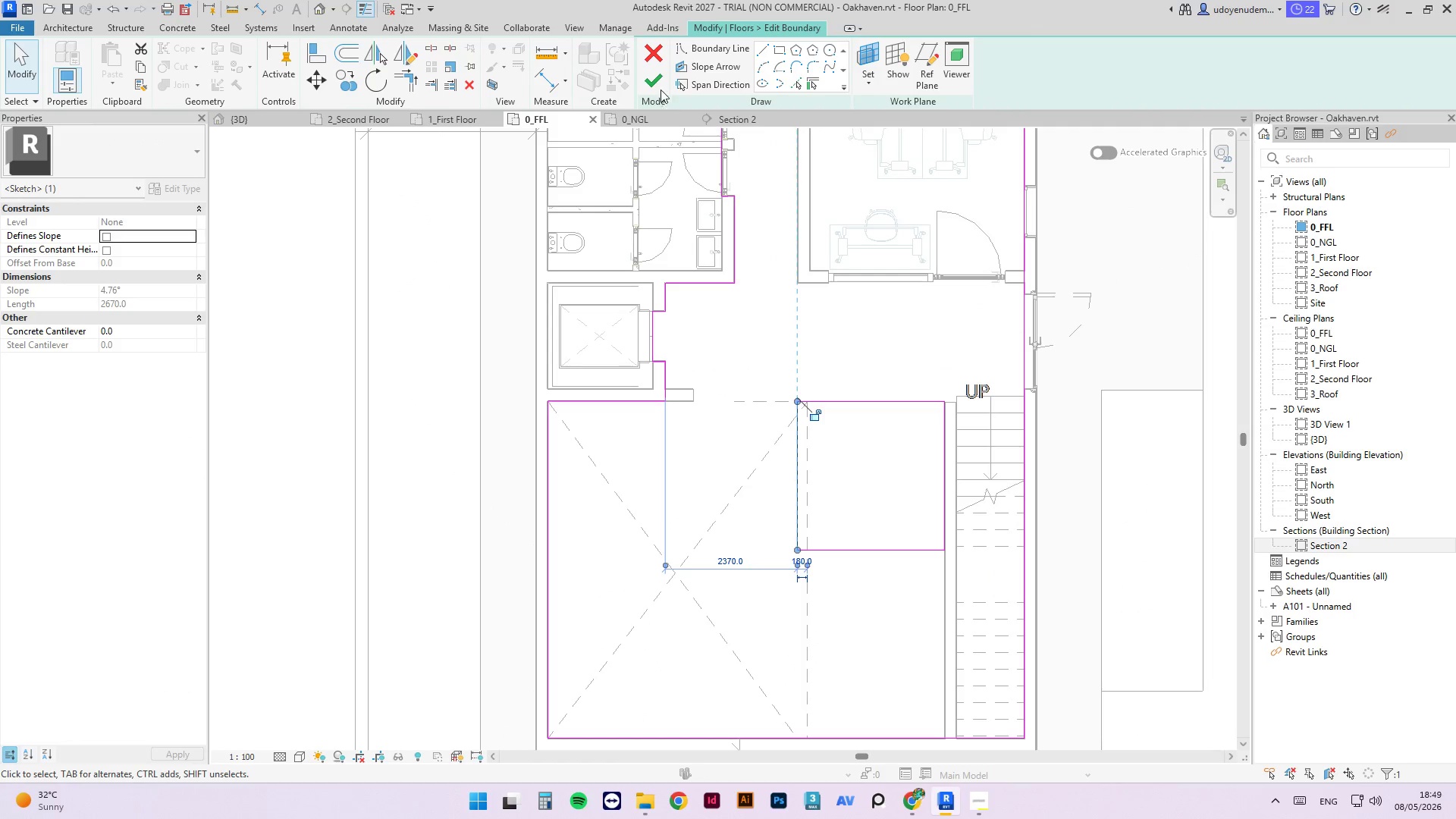 
left_click([657, 83])
 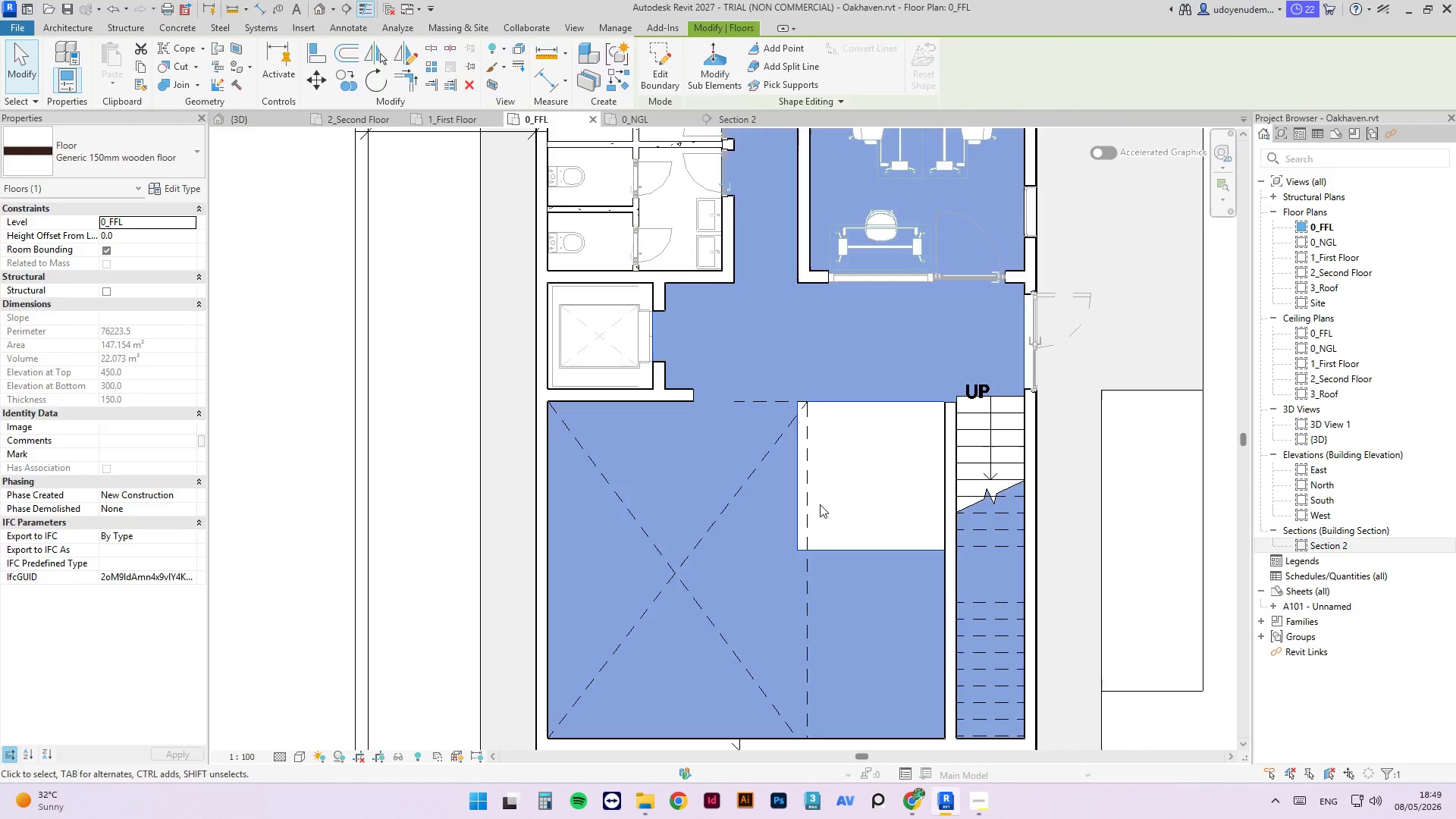 
scroll: coordinate [817, 431], scroll_direction: up, amount: 3.0
 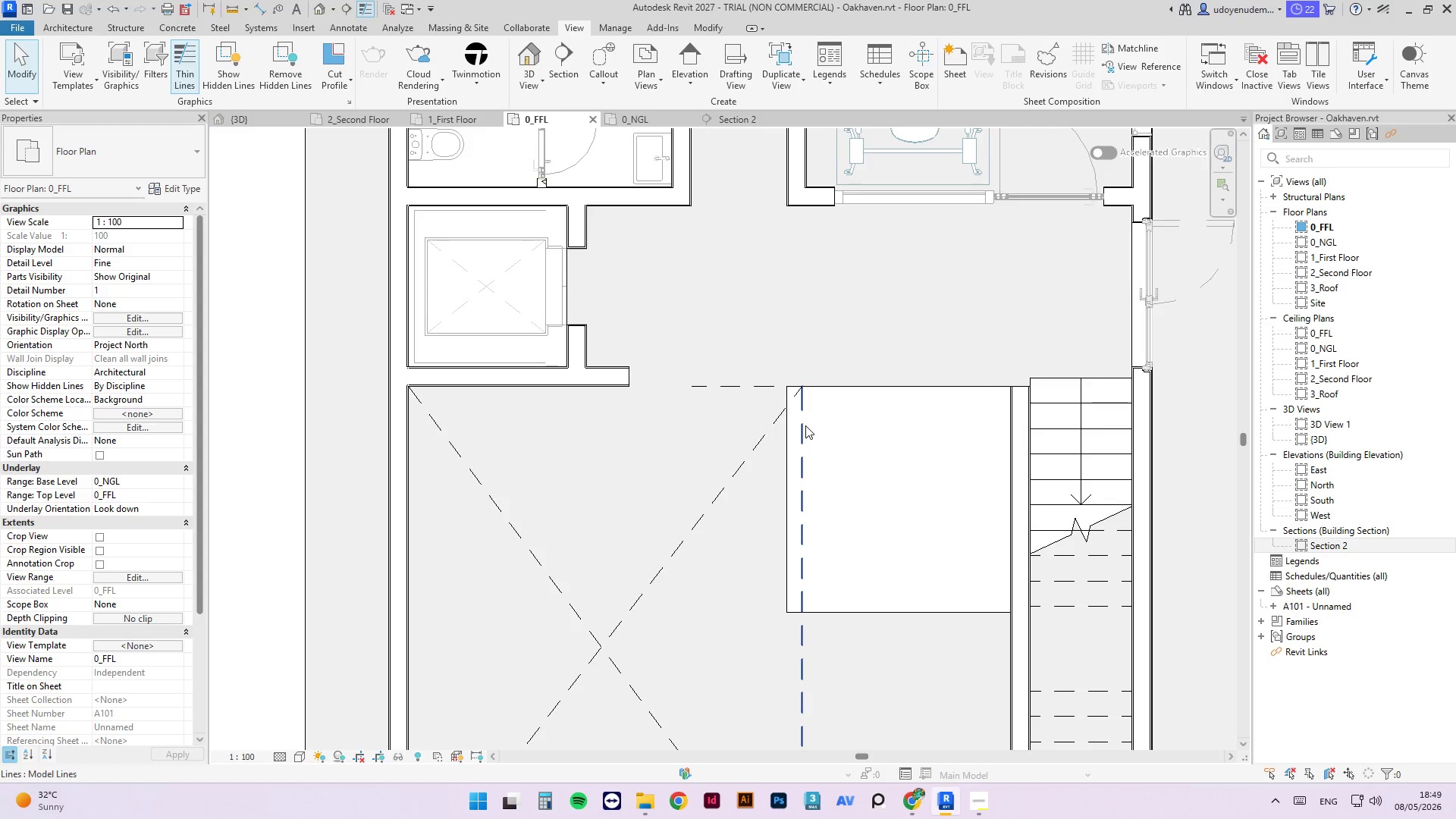 
left_click([802, 425])
 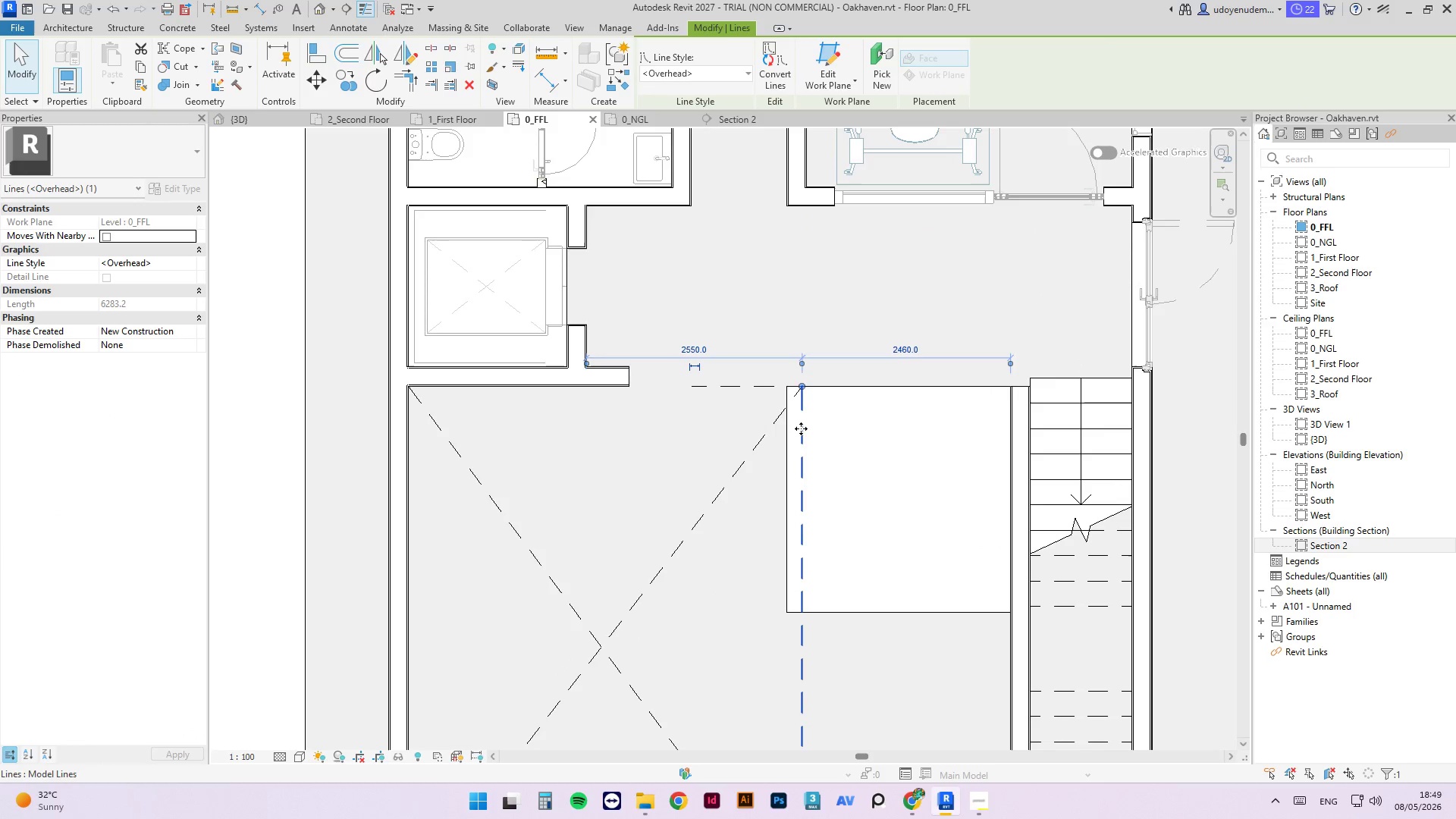 
left_click_drag(start_coordinate=[801, 428], to_coordinate=[786, 425])
 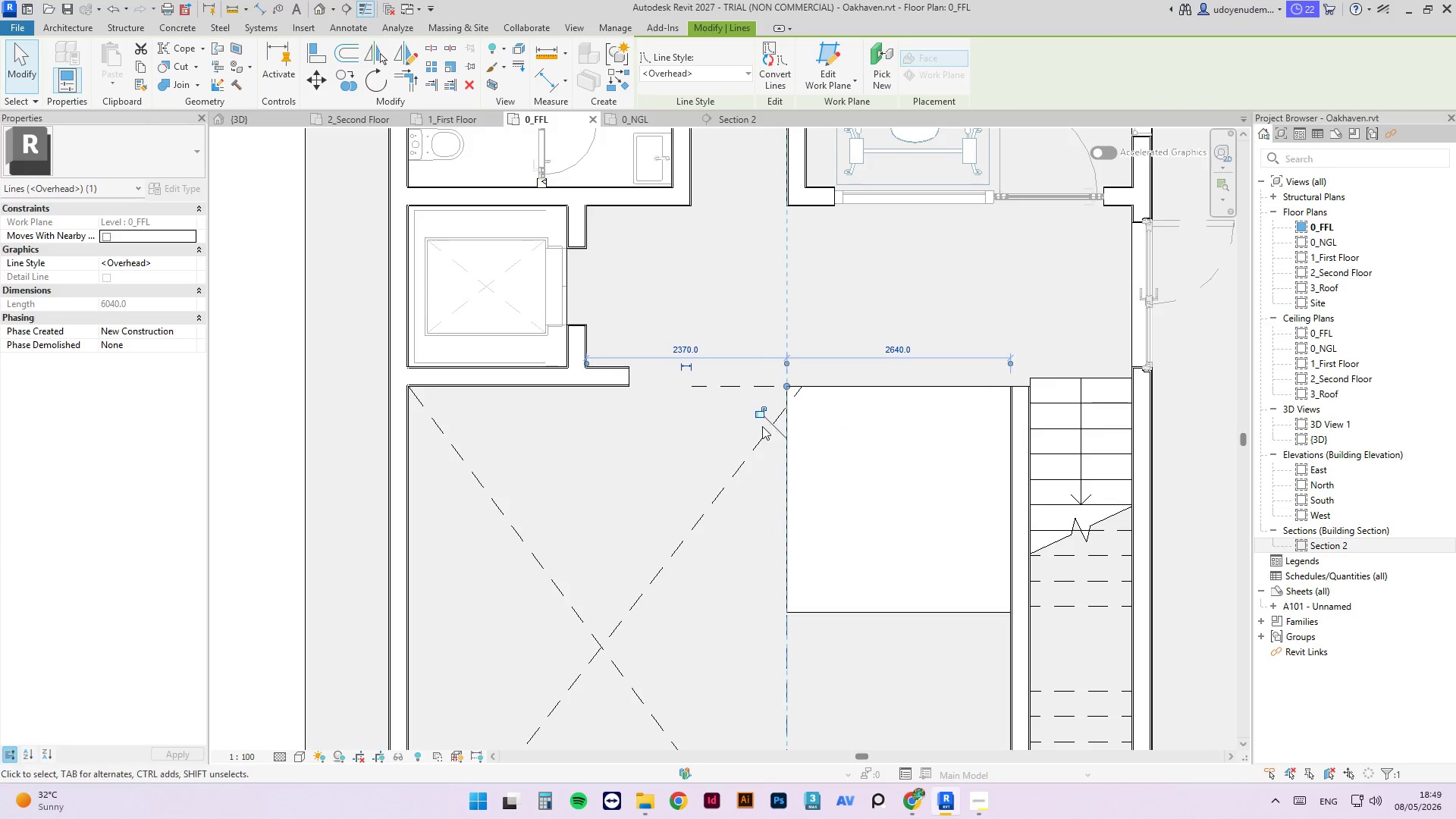 
left_click([761, 437])
 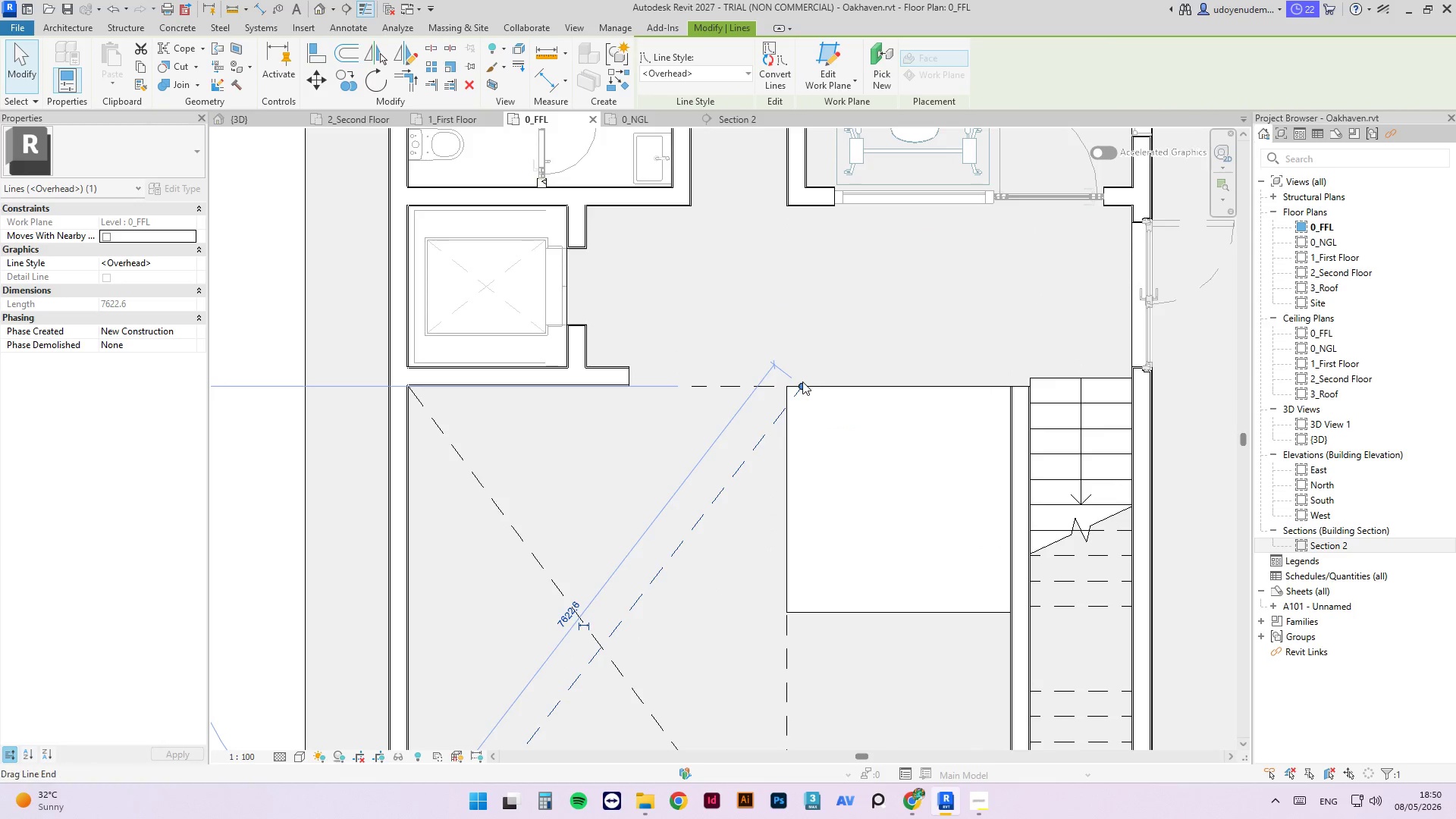 
left_click_drag(start_coordinate=[802, 381], to_coordinate=[784, 384])
 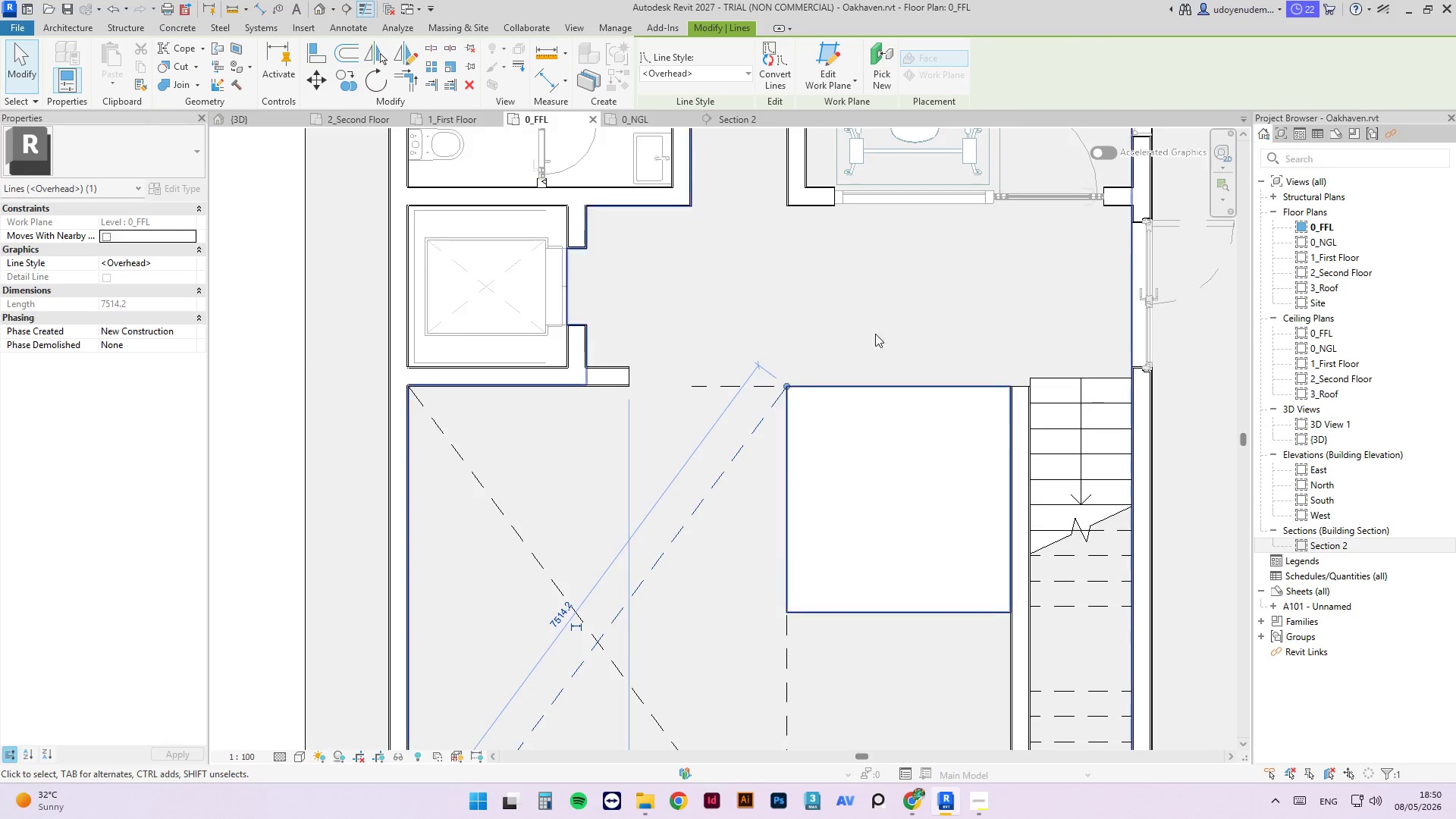 
scroll: coordinate [871, 281], scroll_direction: down, amount: 4.0
 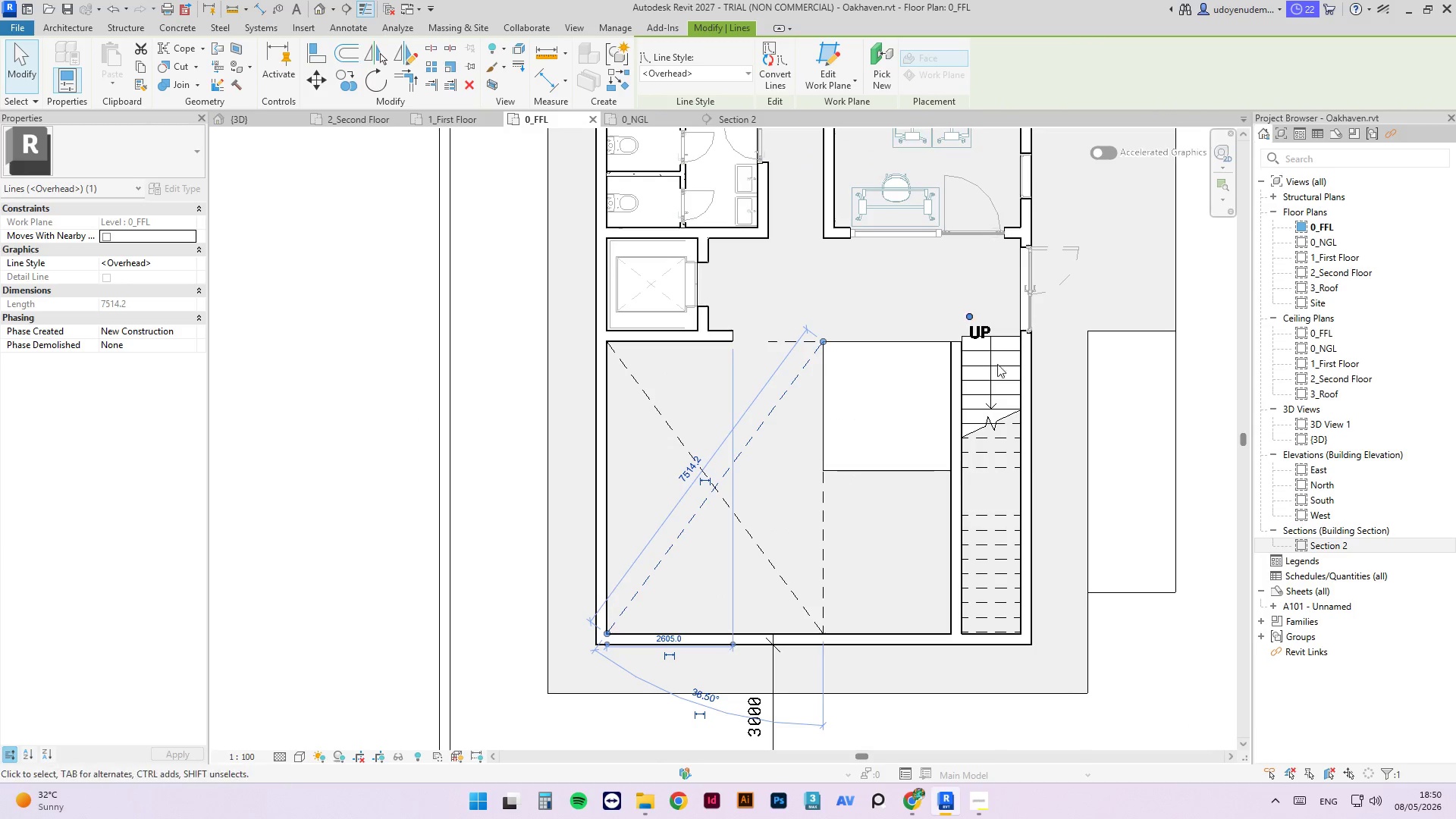 
left_click([1128, 548])
 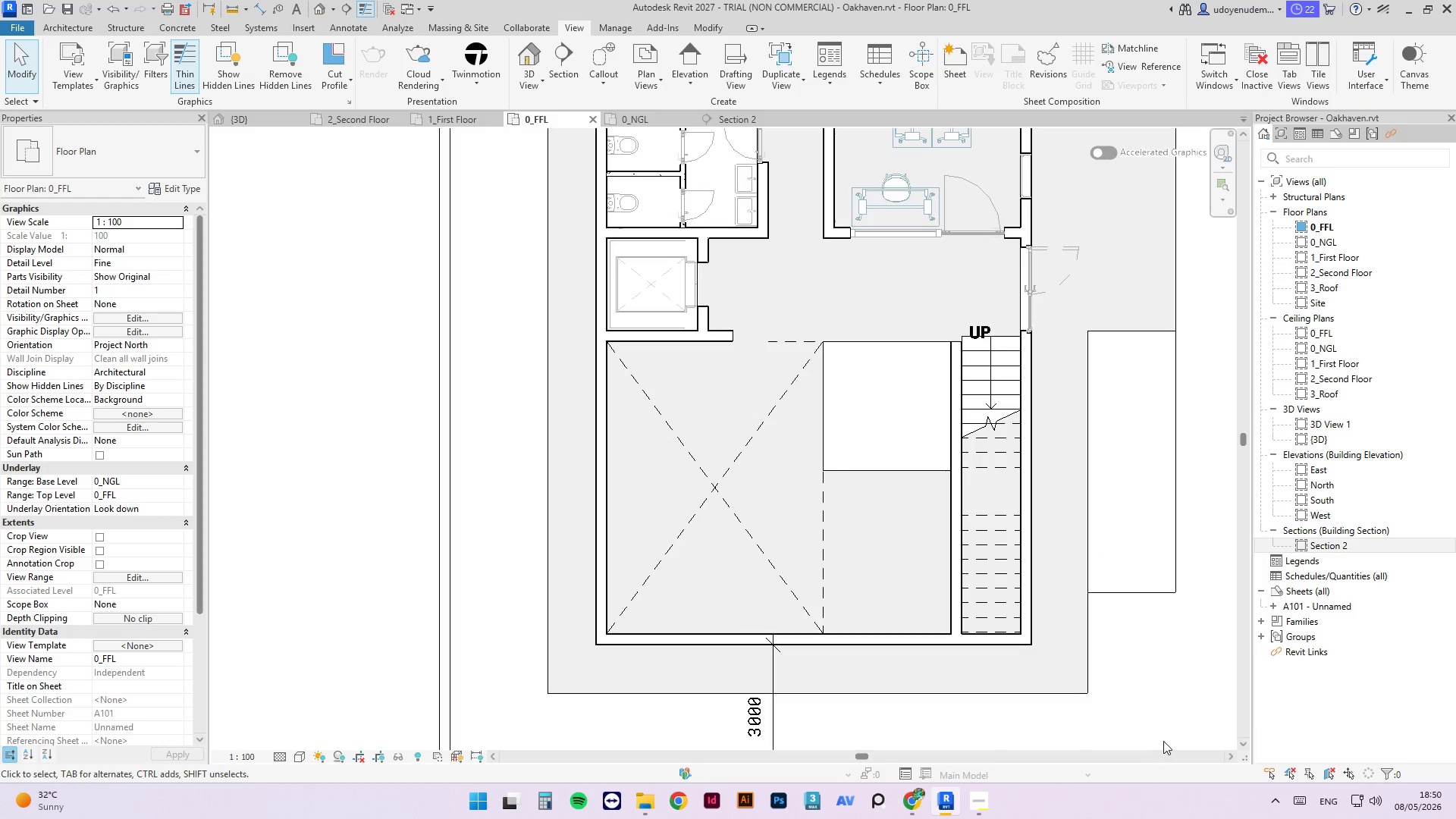 
left_click([1159, 730])
 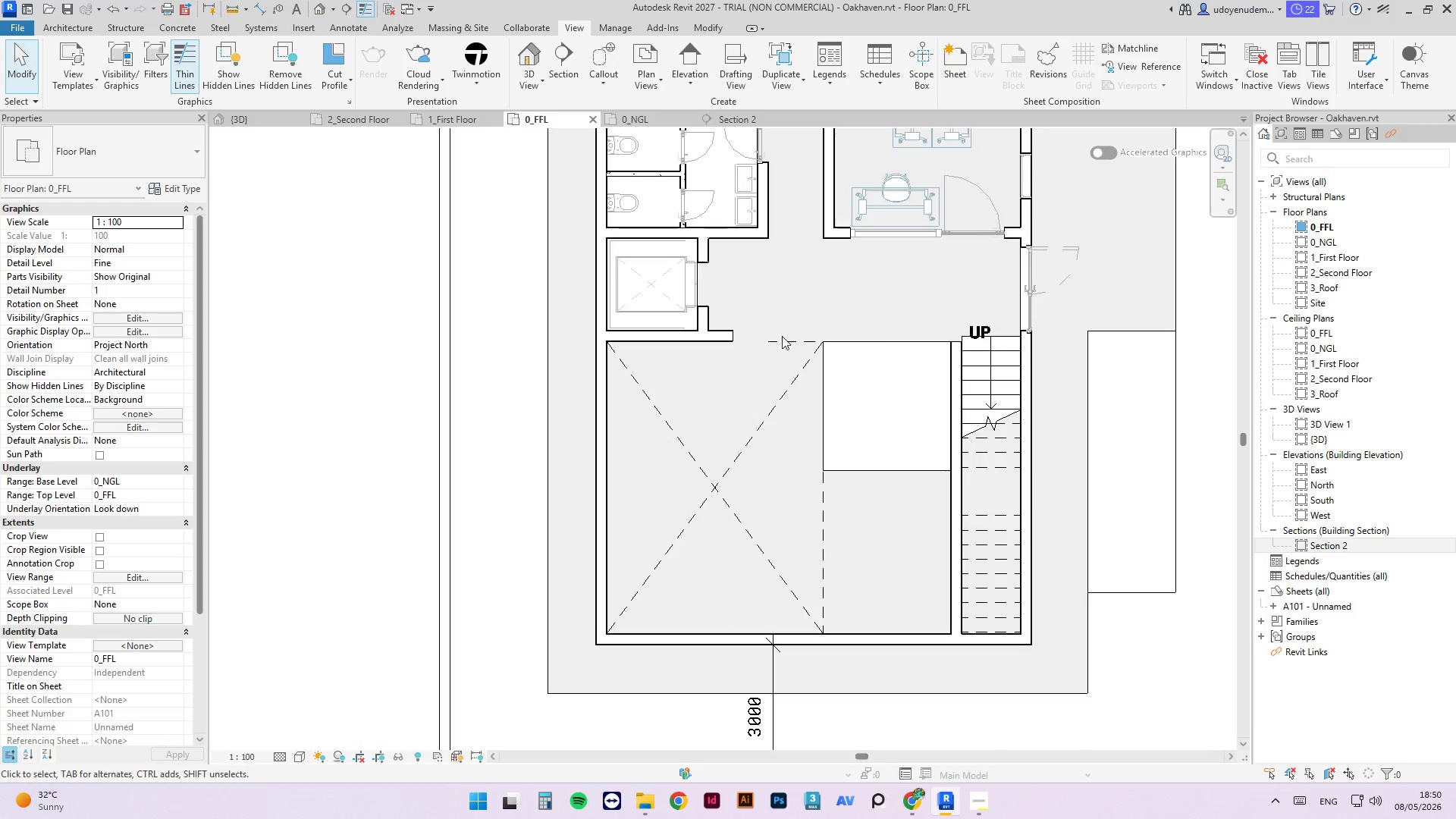 
left_click([779, 343])
 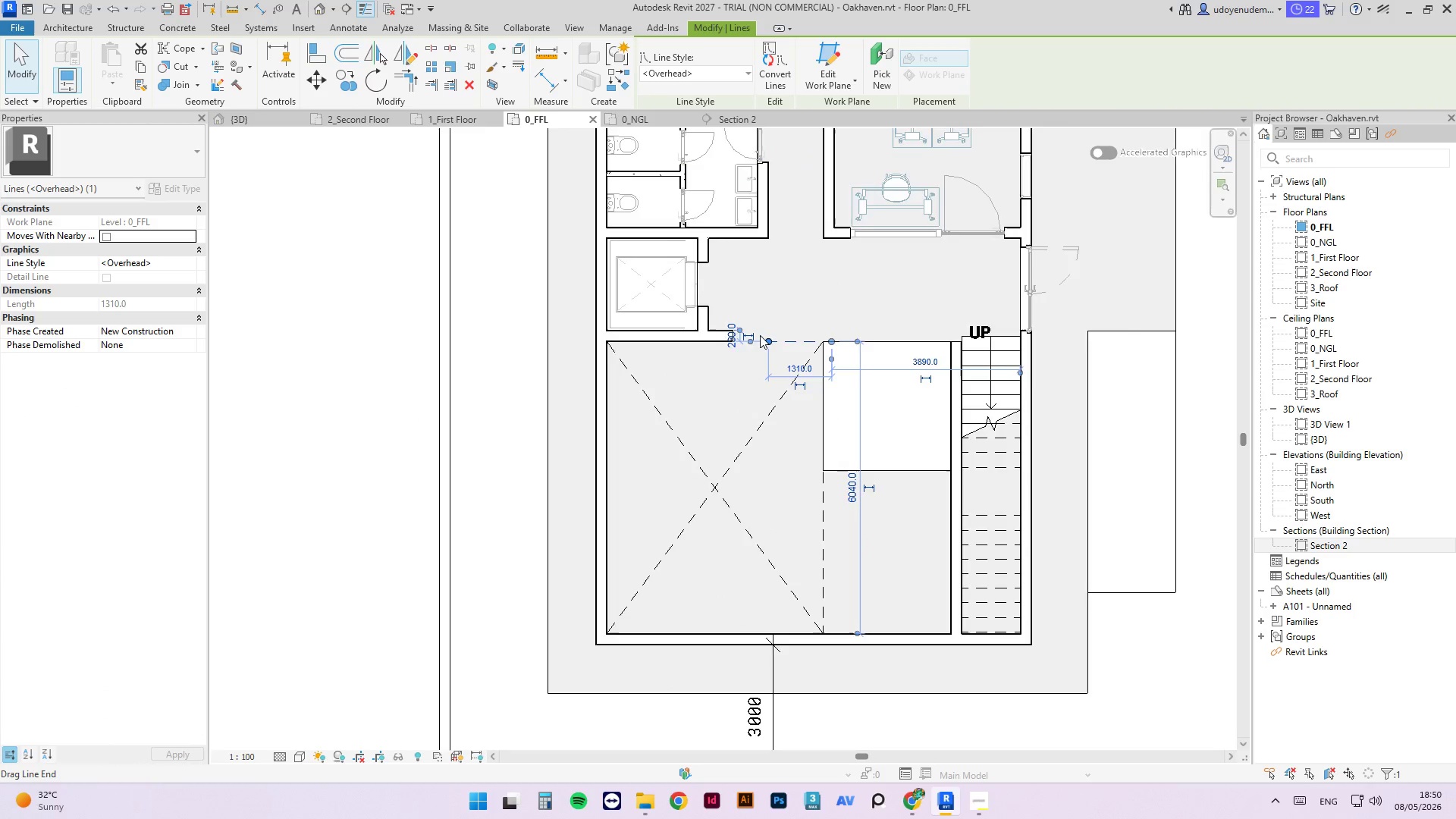 
scroll: coordinate [760, 335], scroll_direction: up, amount: 3.0
 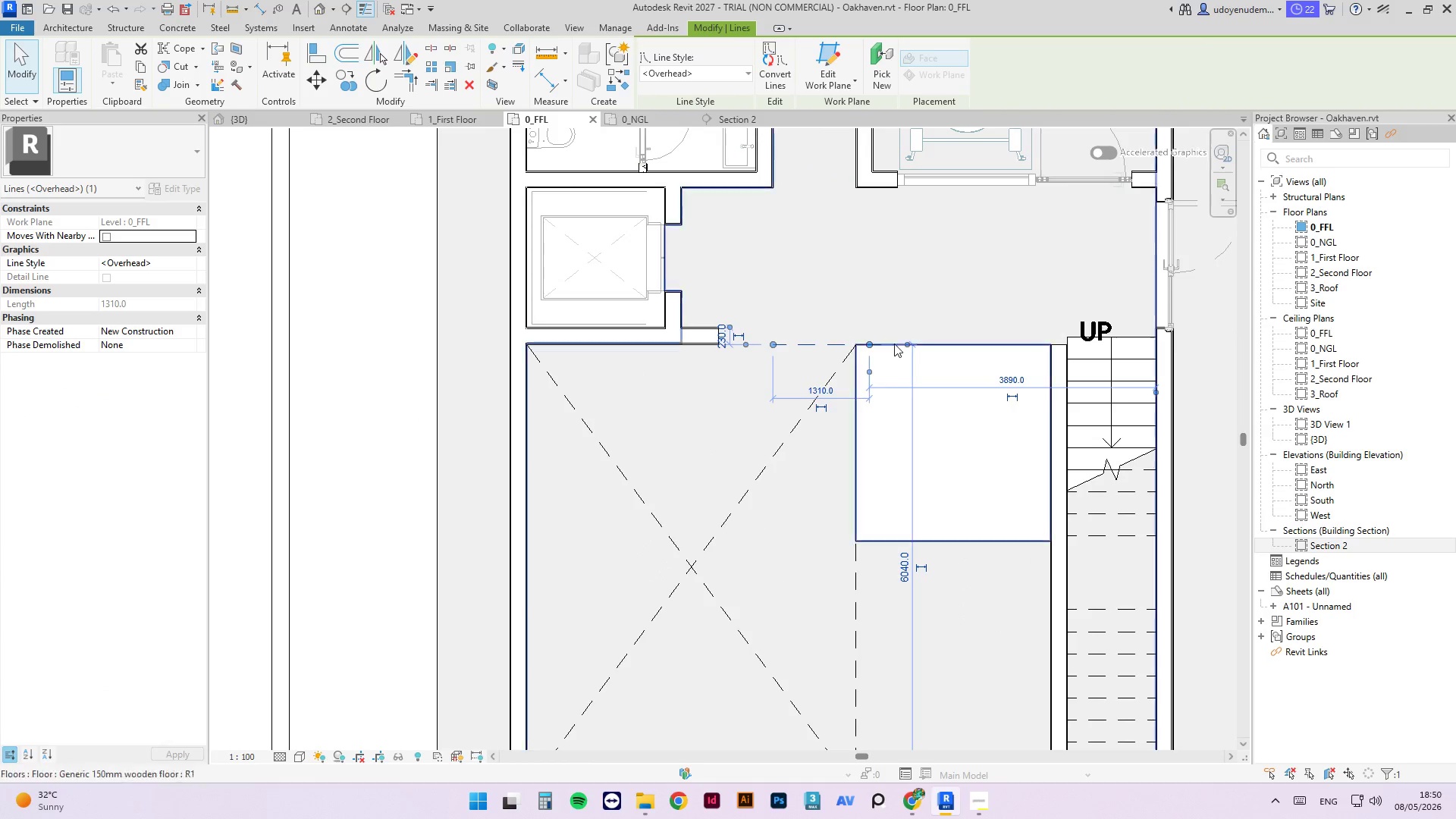 
left_click_drag(start_coordinate=[903, 344], to_coordinate=[853, 345])
 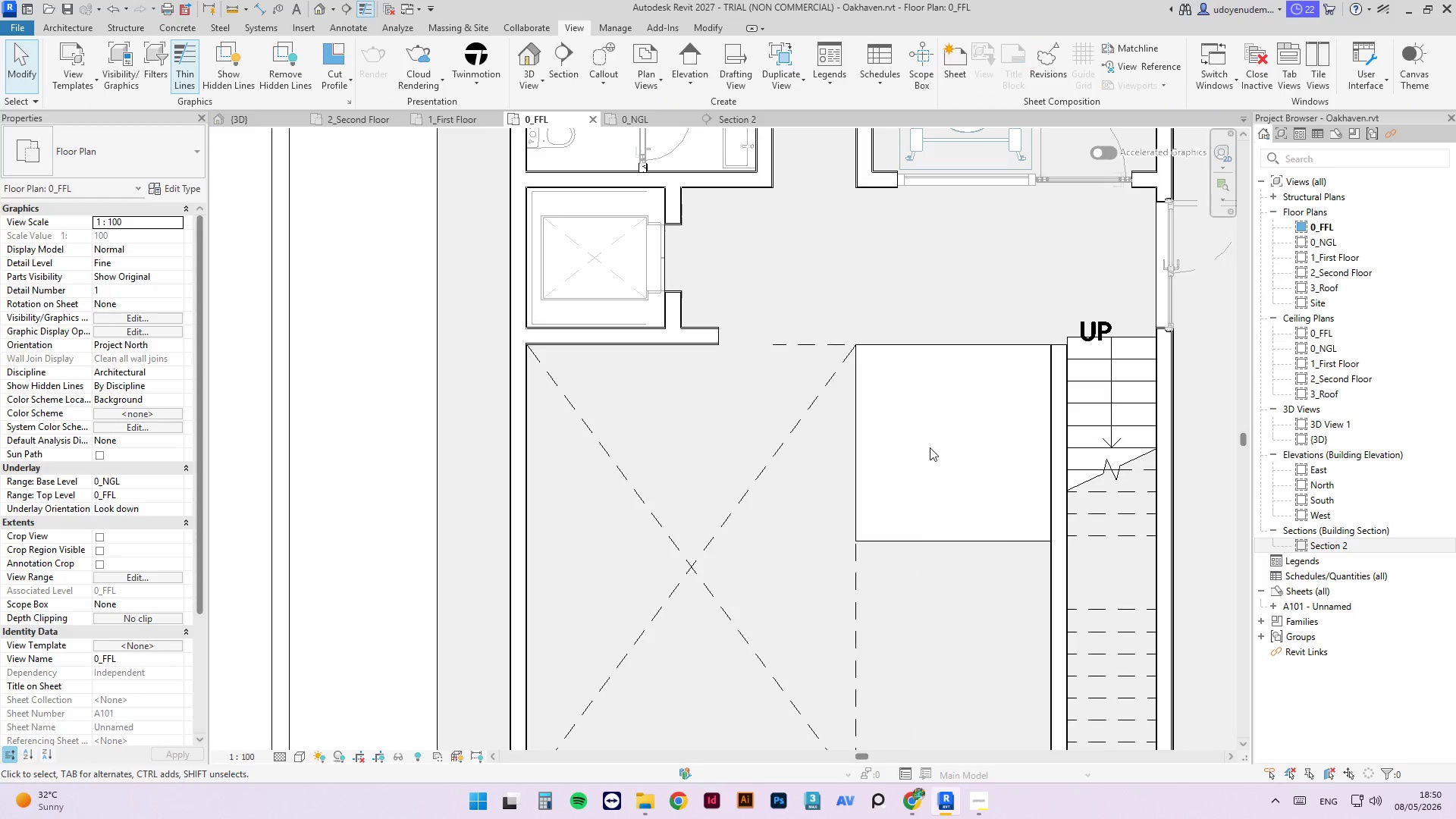 
left_click([800, 364])
 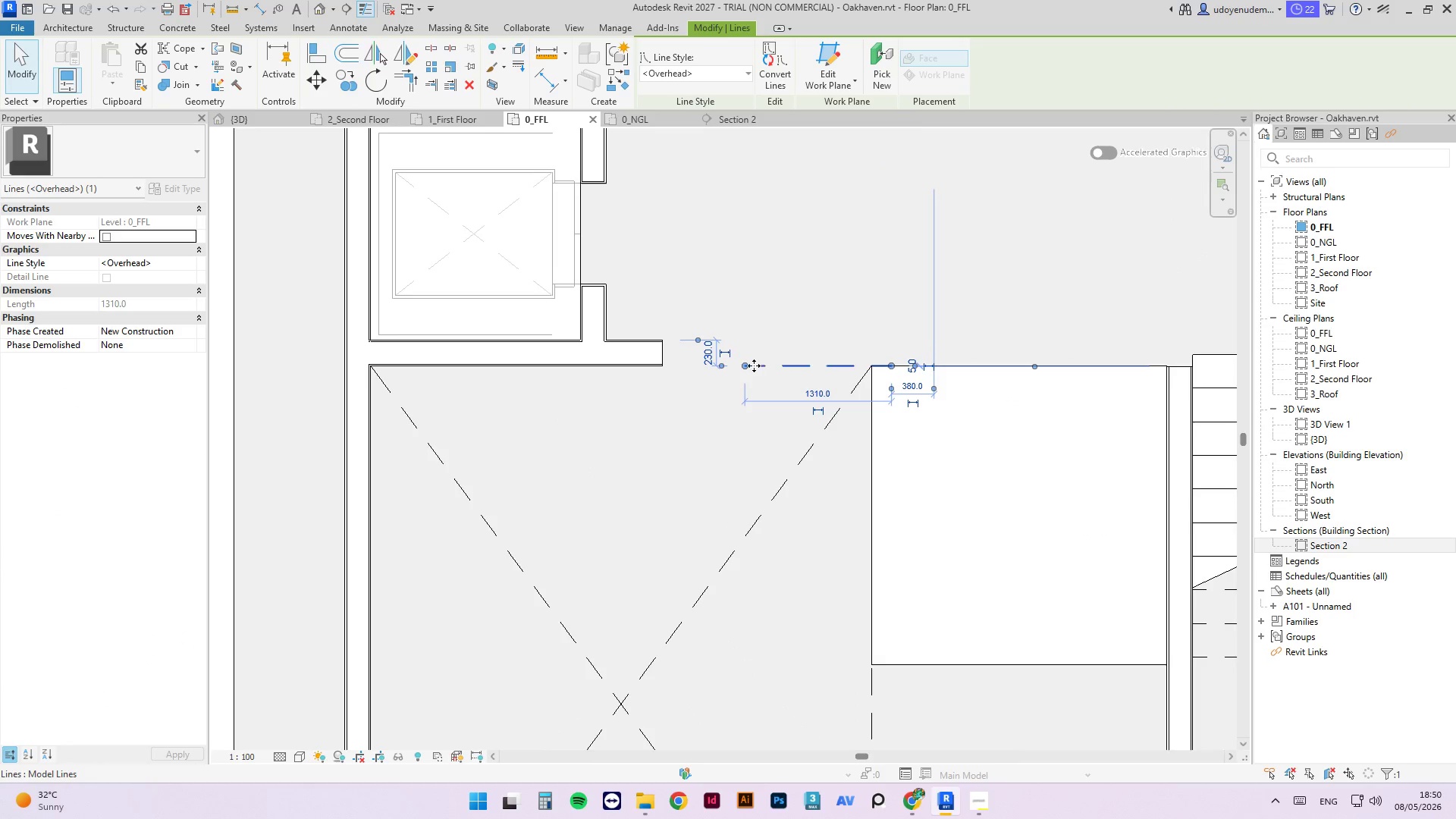 
scroll: coordinate [820, 312], scroll_direction: up, amount: 3.0
 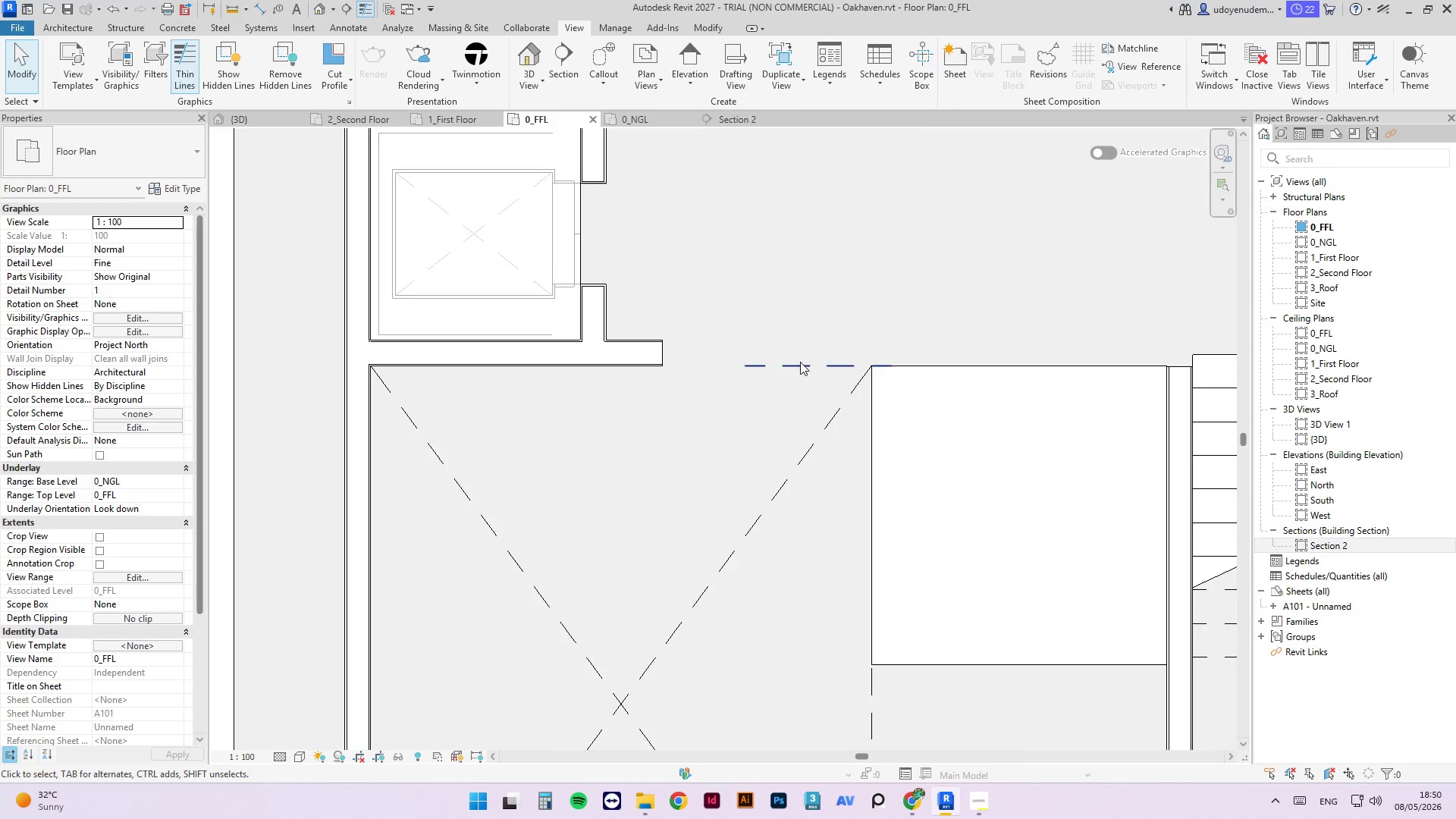 
left_click_drag(start_coordinate=[745, 366], to_coordinate=[657, 366])
 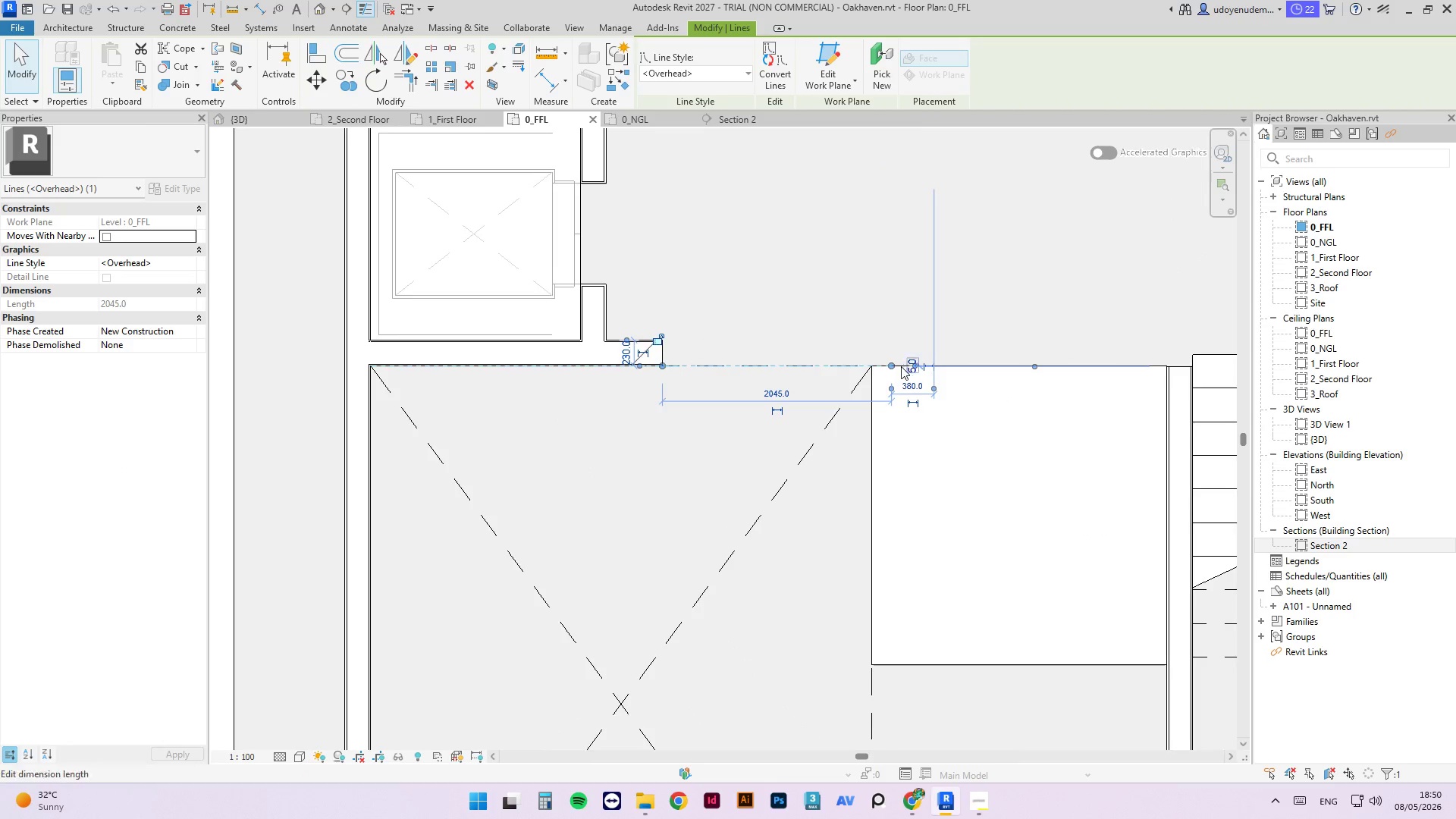 
left_click_drag(start_coordinate=[898, 366], to_coordinate=[870, 366])
 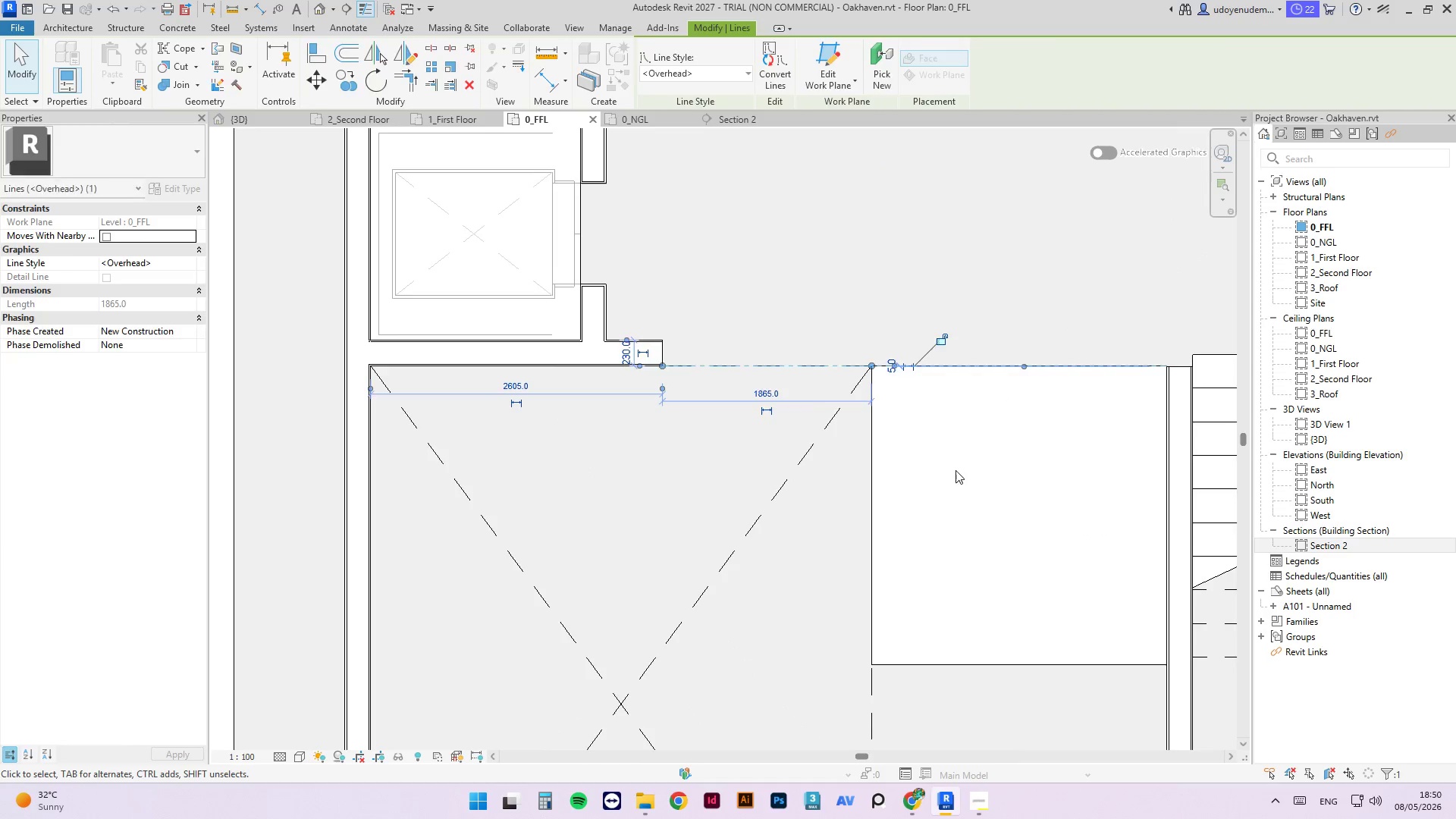 
left_click([956, 470])
 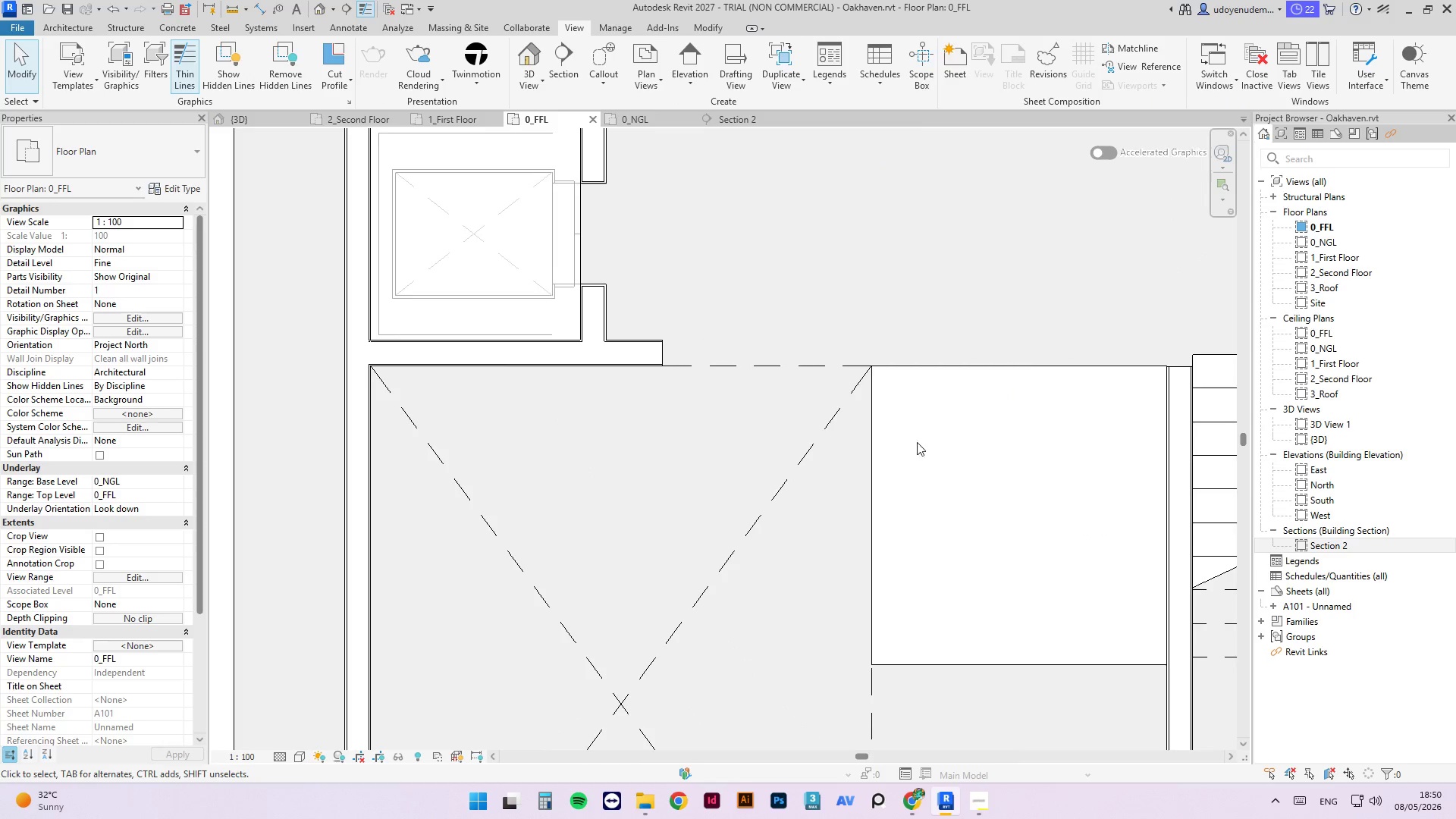 
scroll: coordinate [743, 461], scroll_direction: down, amount: 12.0
 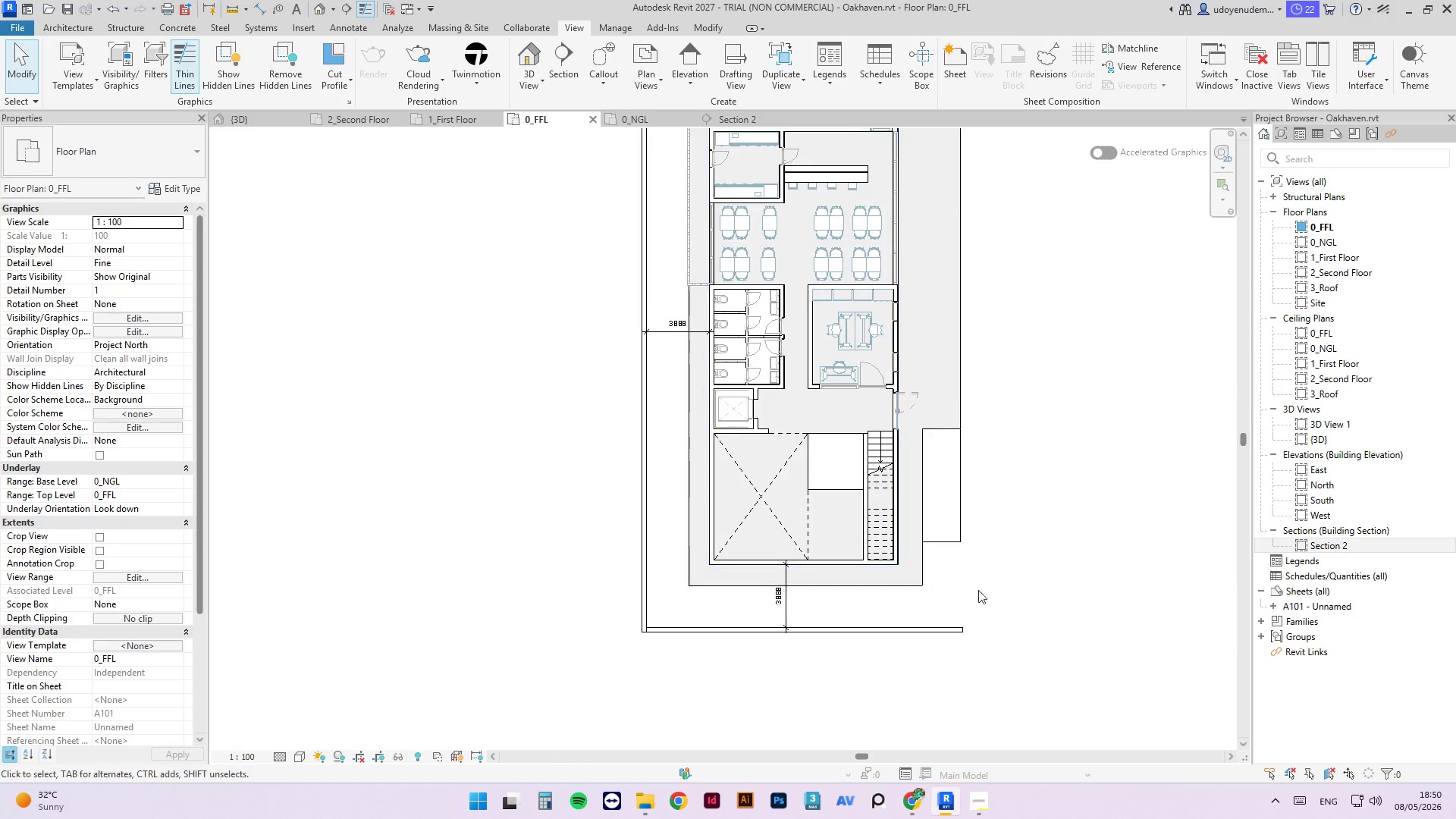 
left_click([1025, 598])
 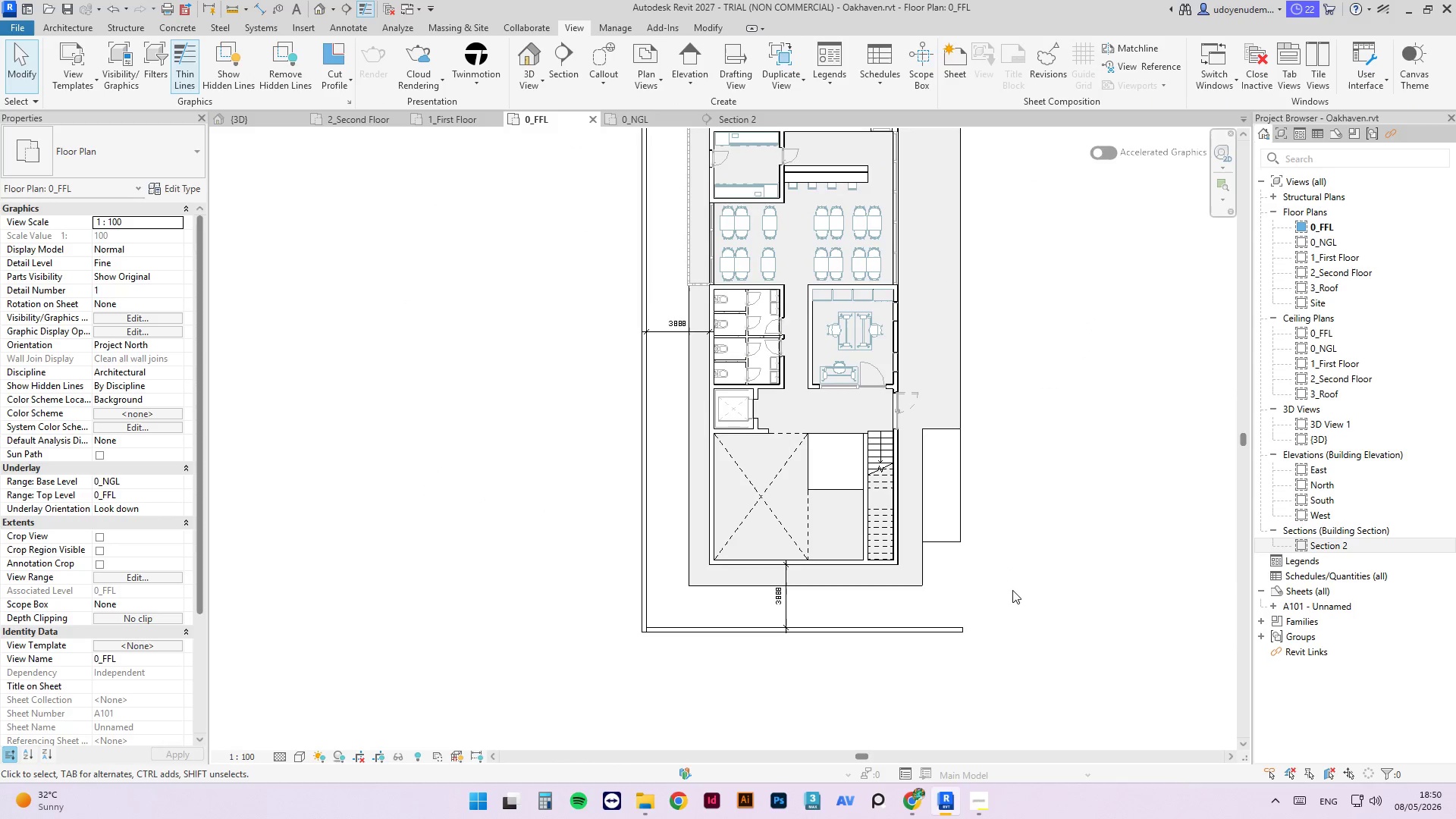 
scroll: coordinate [1044, 627], scroll_direction: down, amount: 4.0
 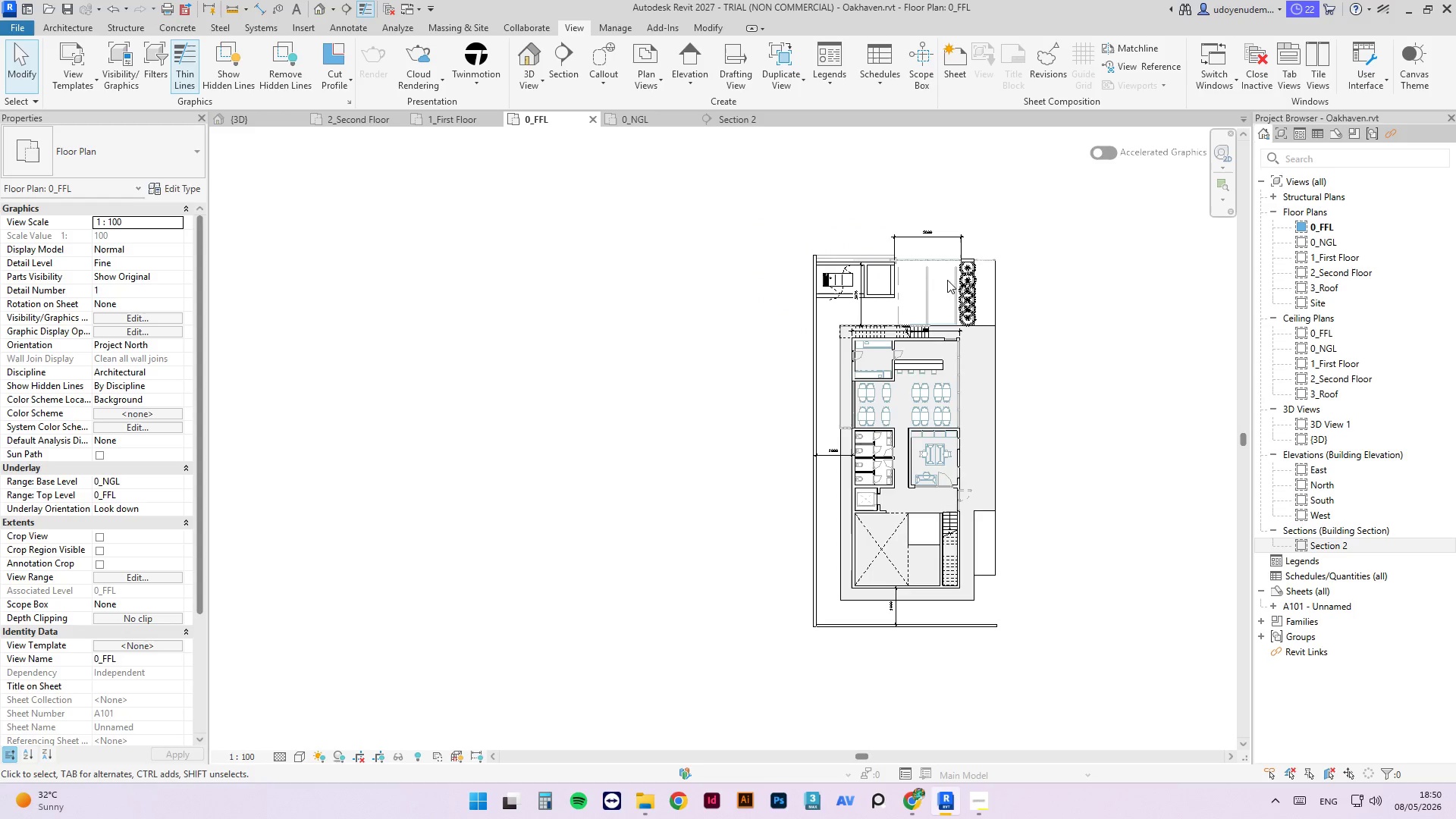 
scroll: coordinate [1002, 302], scroll_direction: up, amount: 1.0
 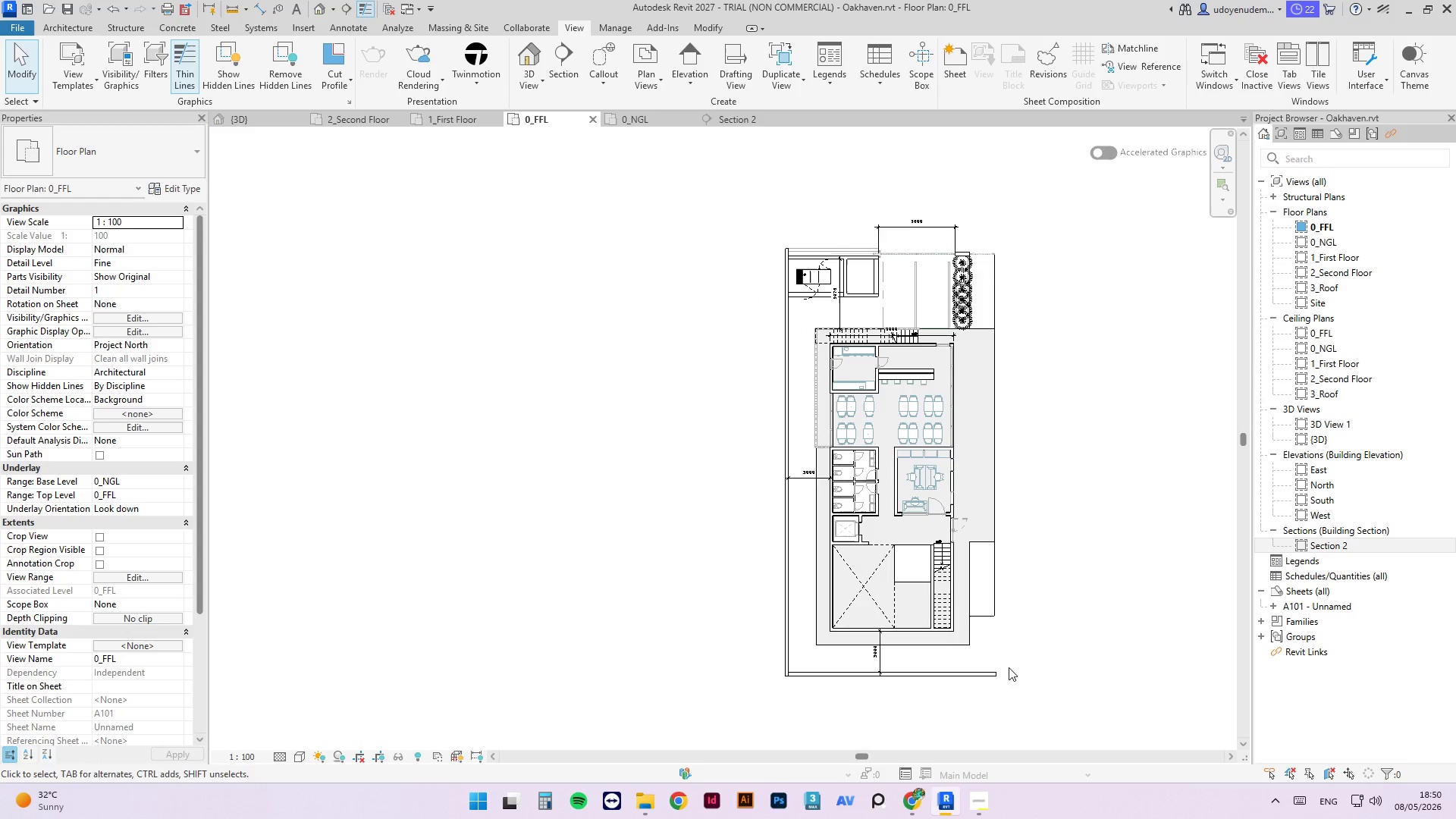 
left_click([993, 675])
 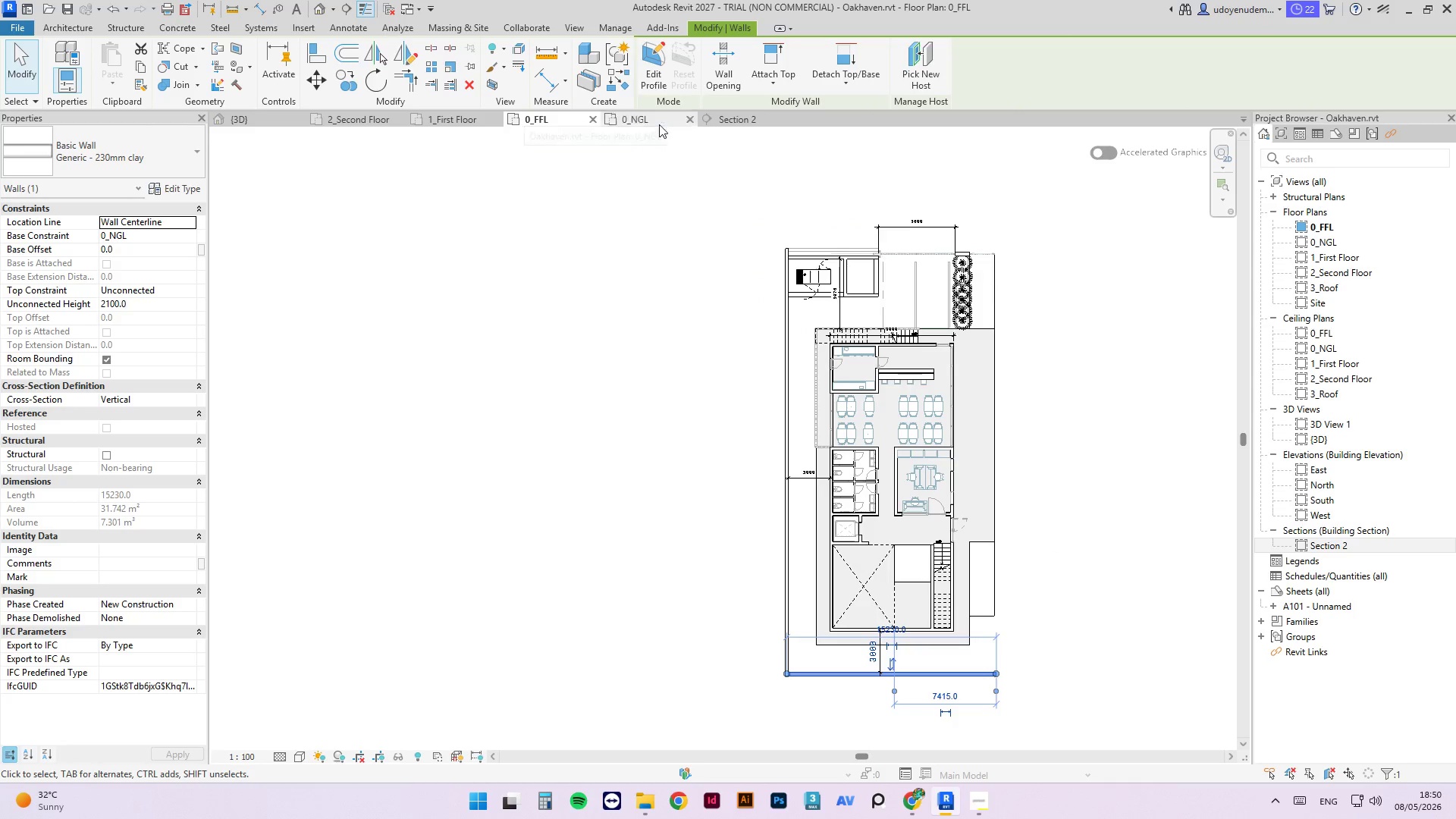 
left_click([471, 123])
 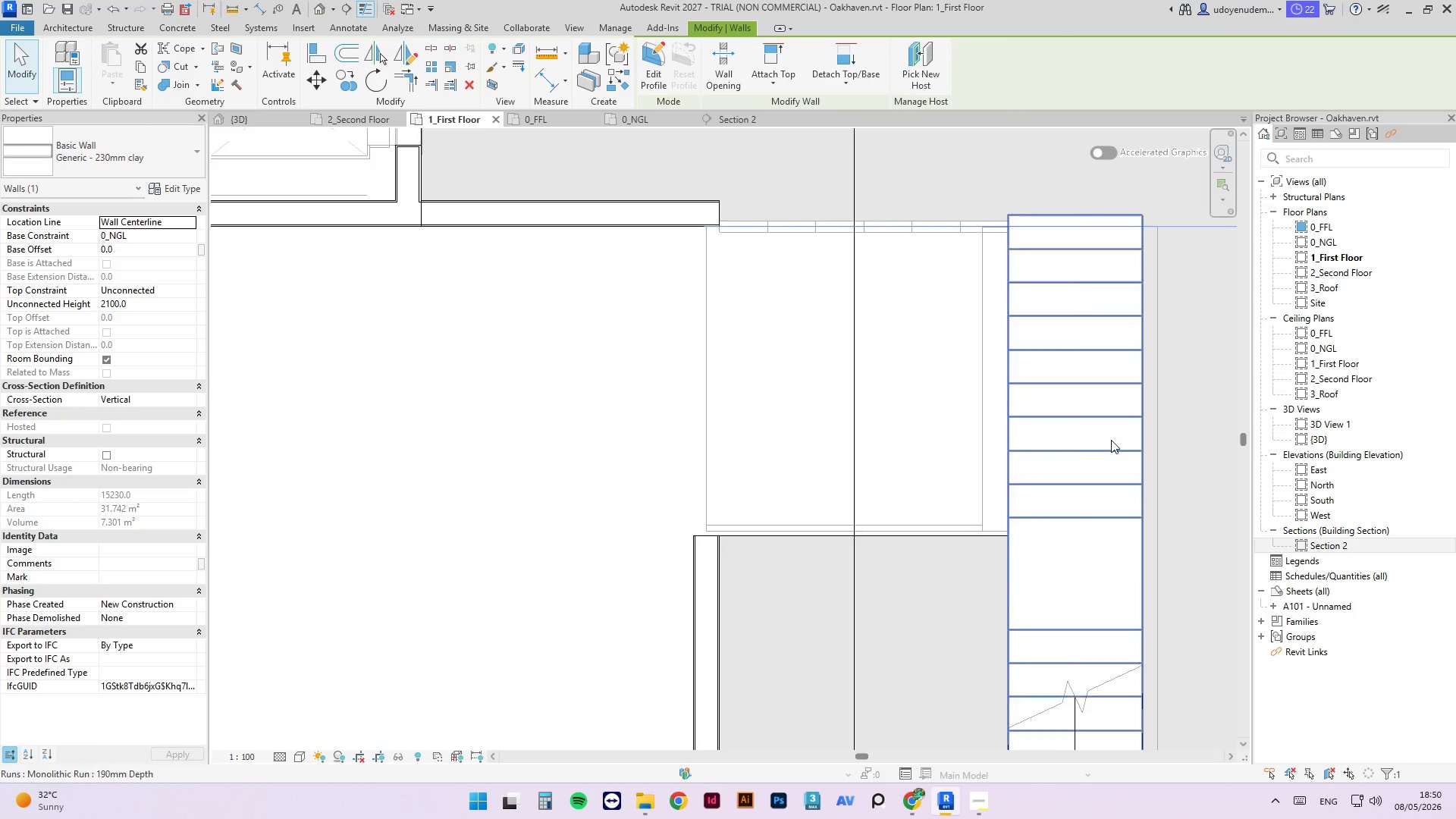 
scroll: coordinate [877, 293], scroll_direction: down, amount: 6.0
 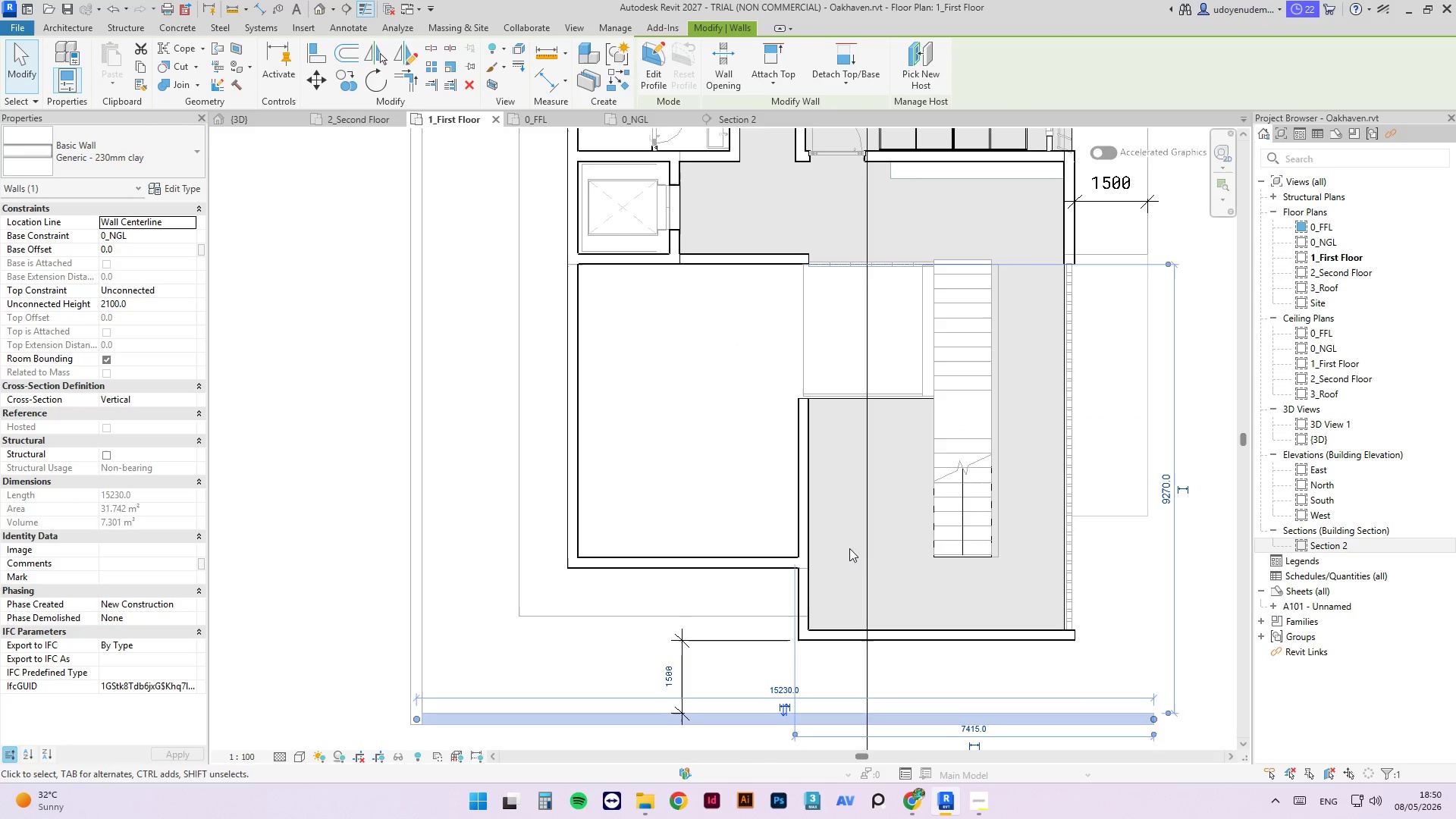 
scroll: coordinate [918, 315], scroll_direction: up, amount: 2.0
 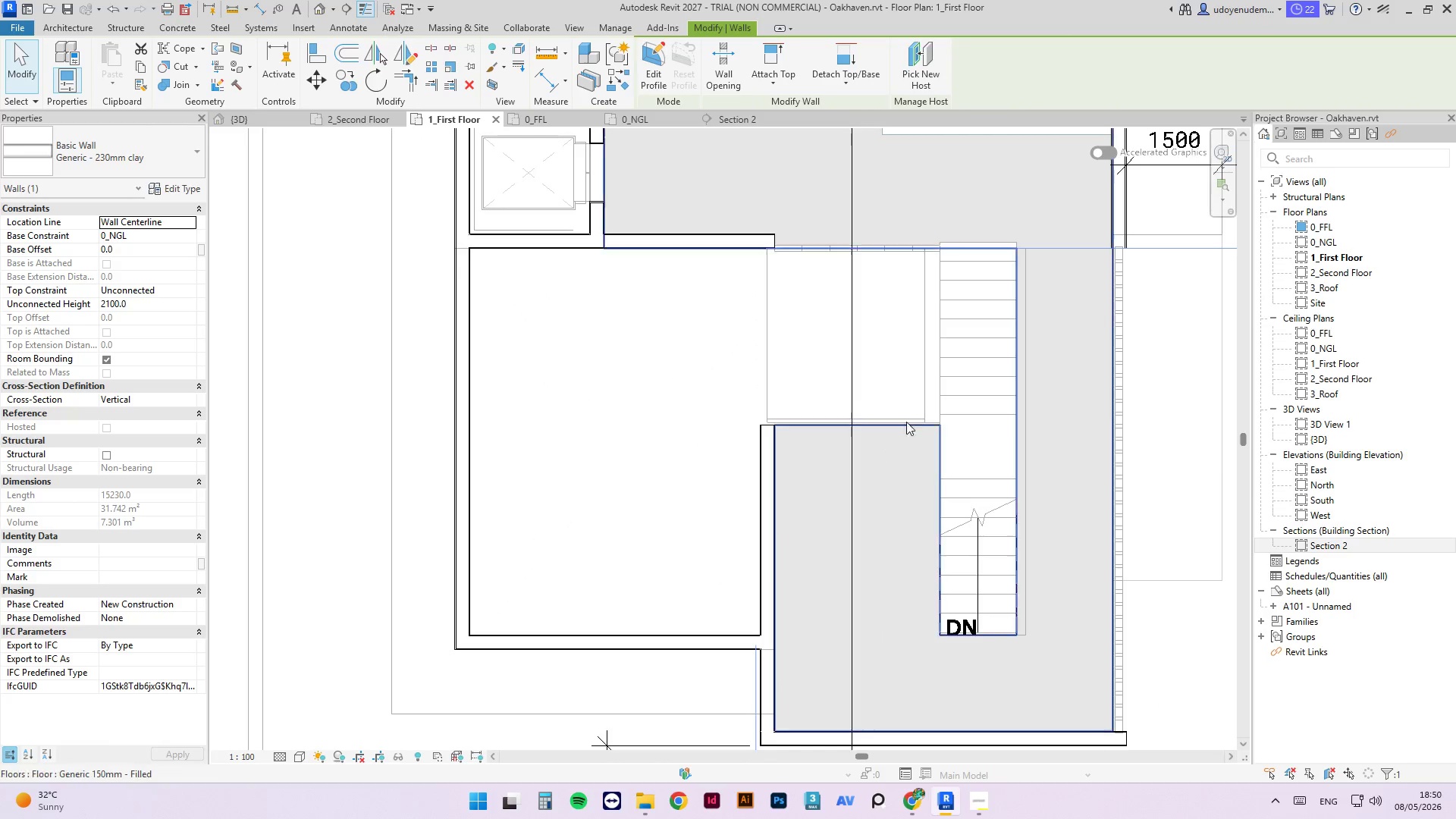 
left_click([906, 426])
 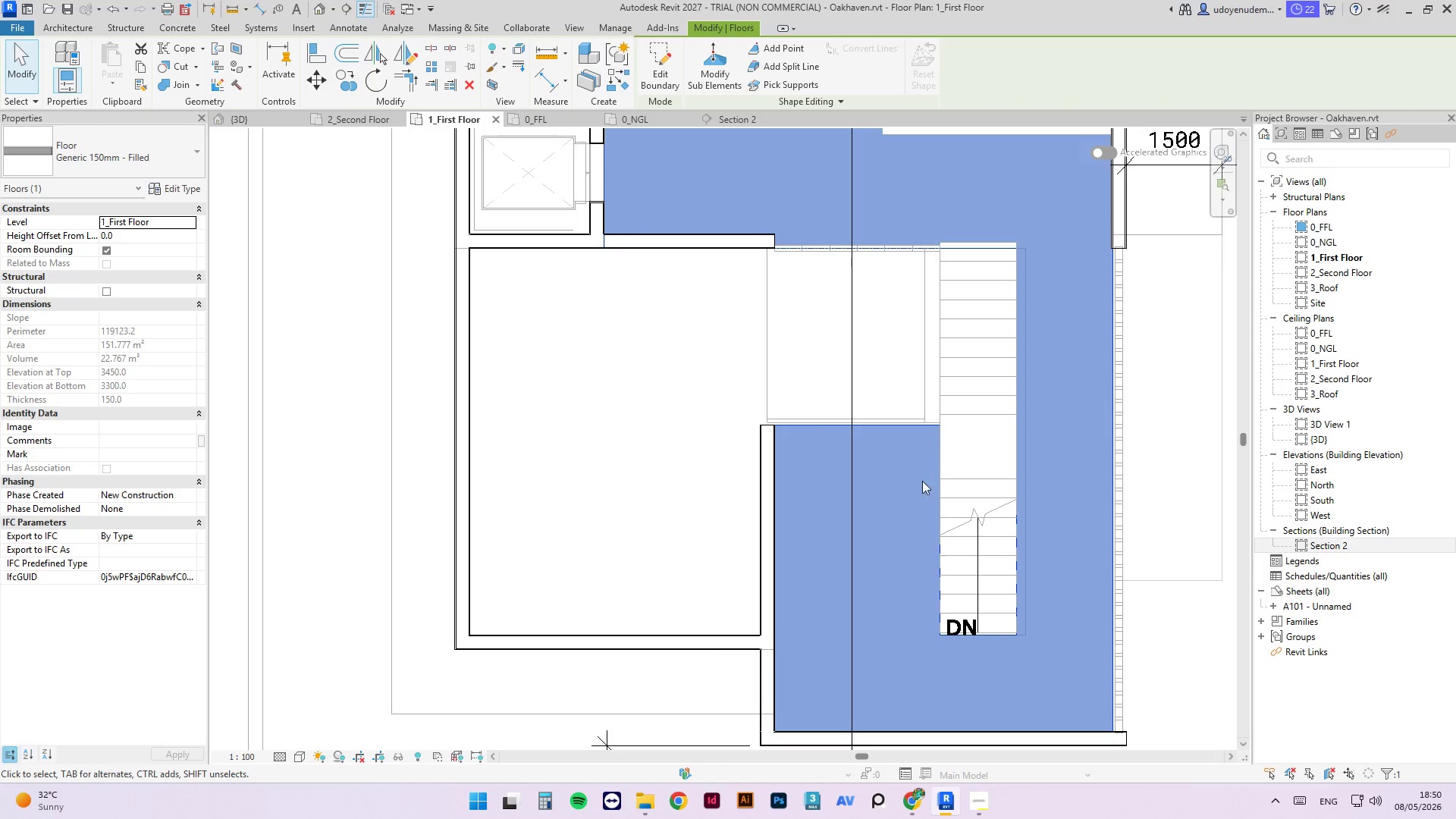 
scroll: coordinate [806, 551], scroll_direction: down, amount: 2.0
 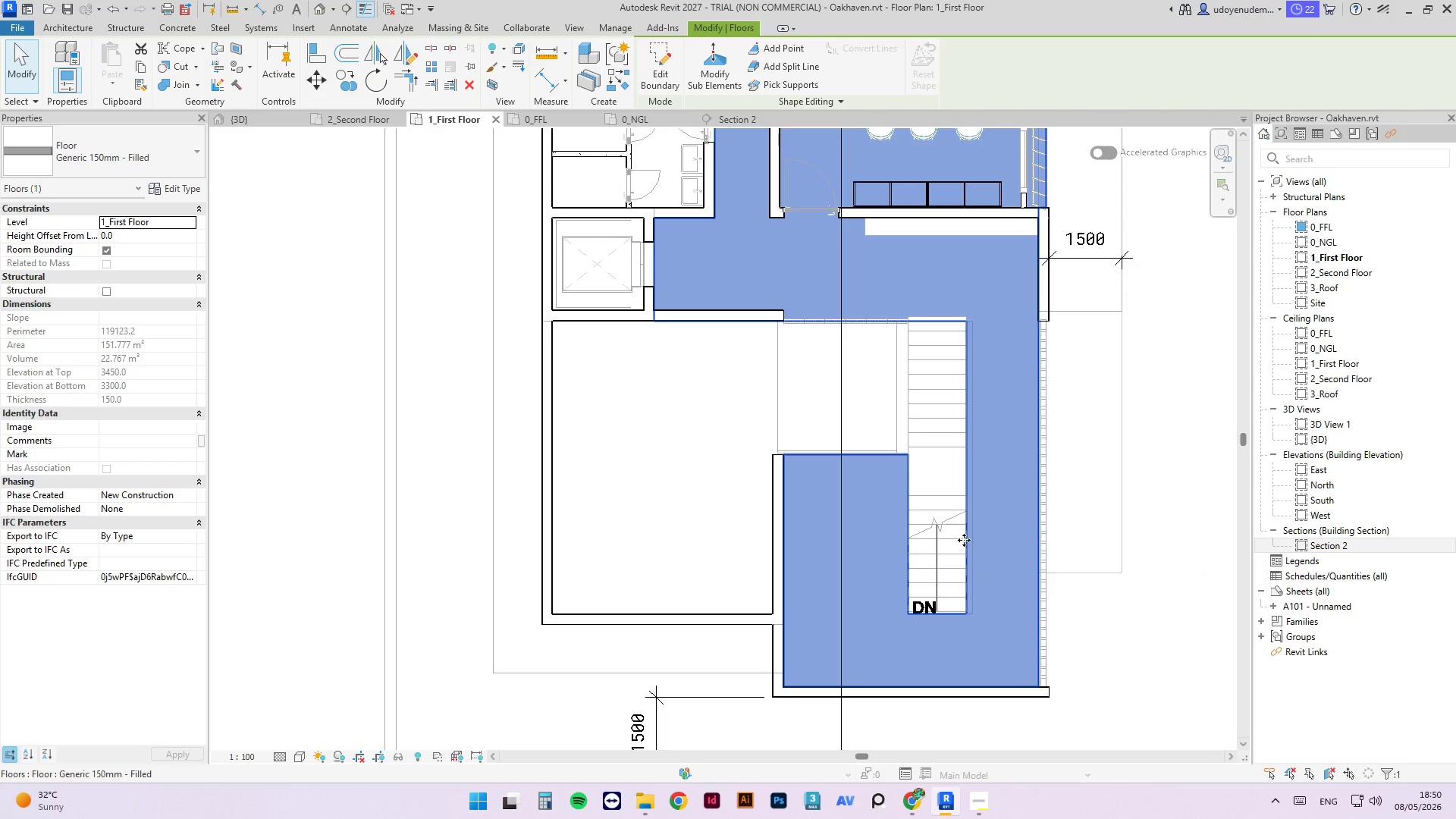 
left_click([557, 122])
 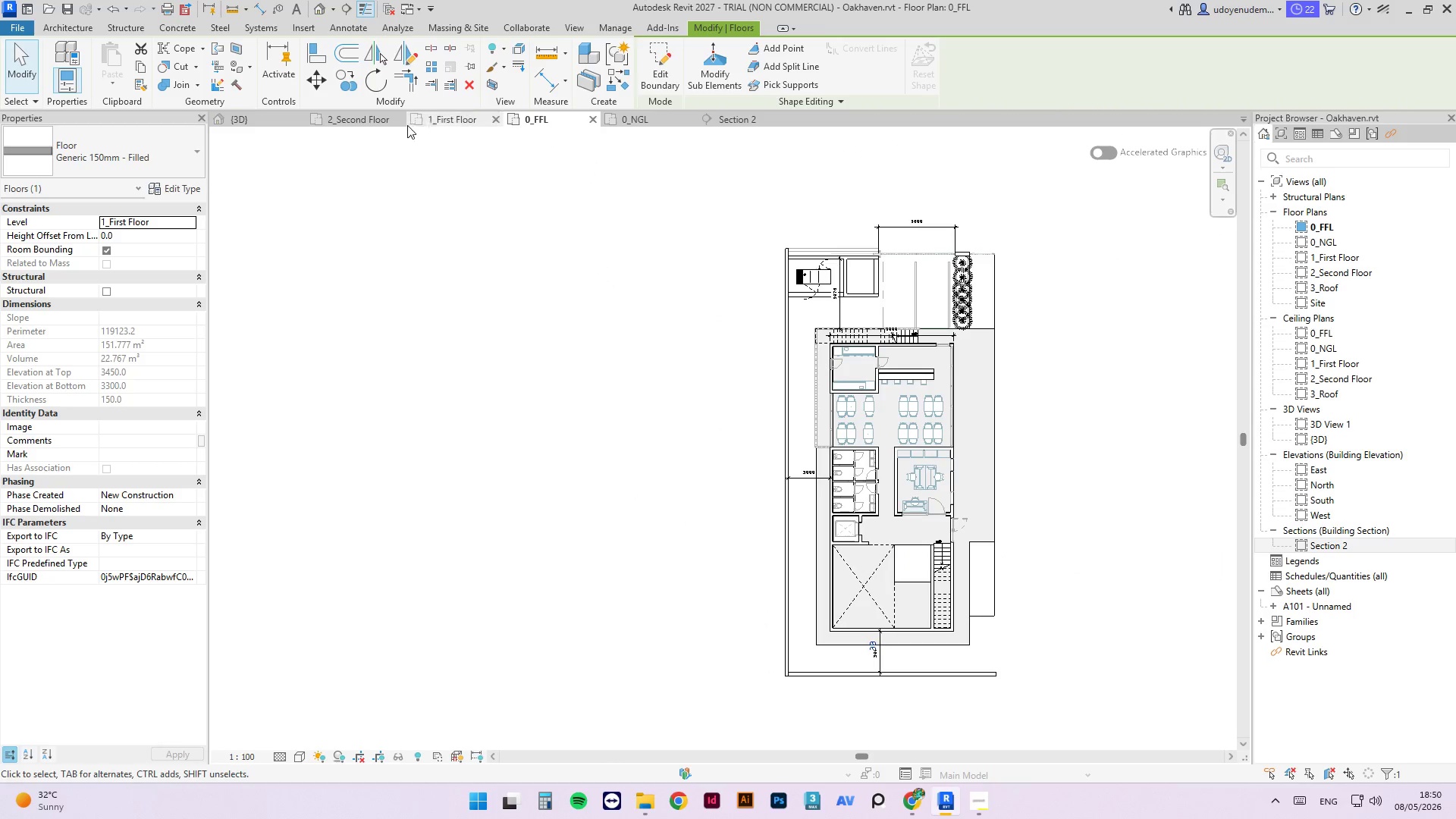 
left_click([378, 123])
 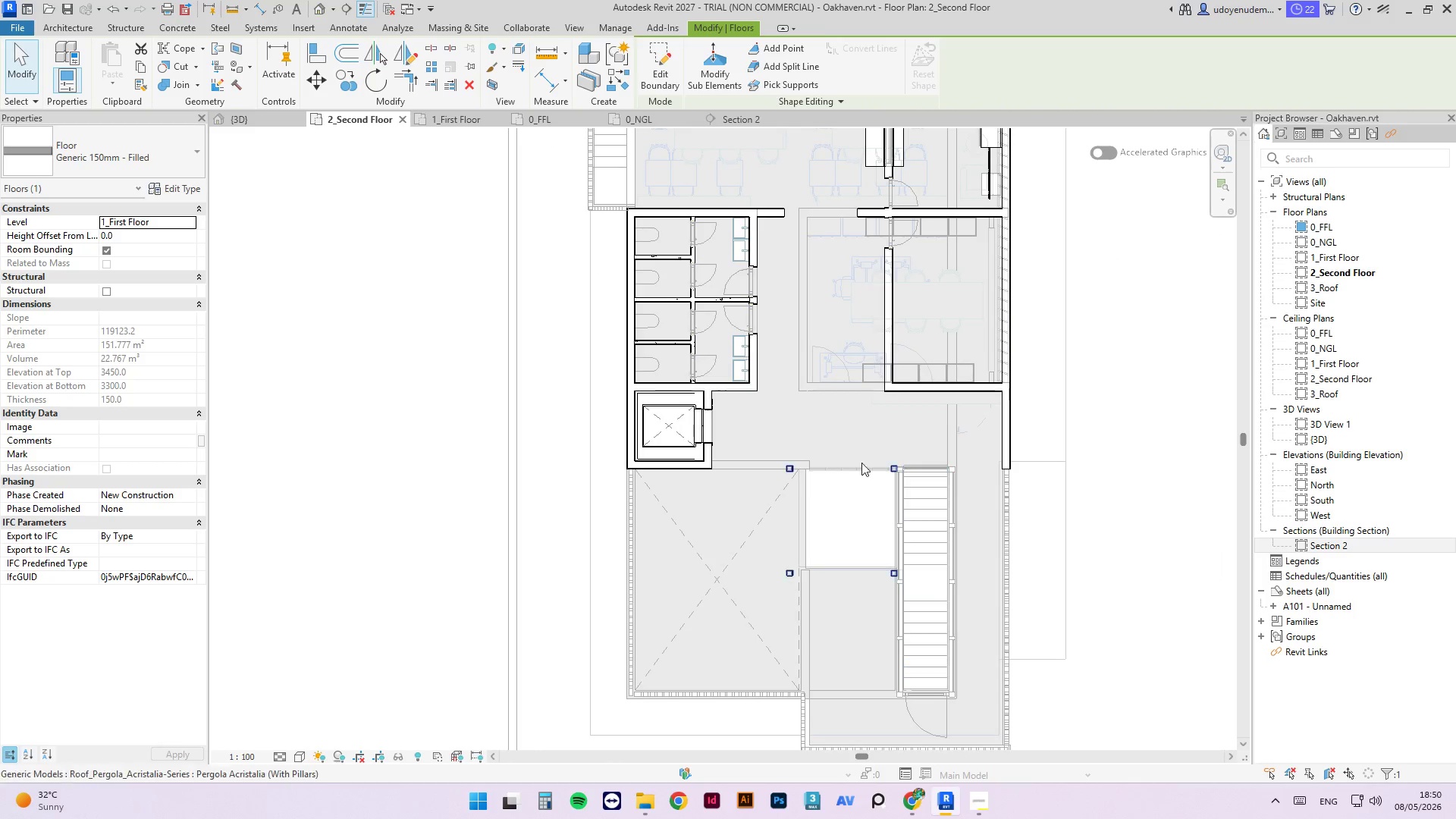 
scroll: coordinate [849, 465], scroll_direction: up, amount: 1.0
 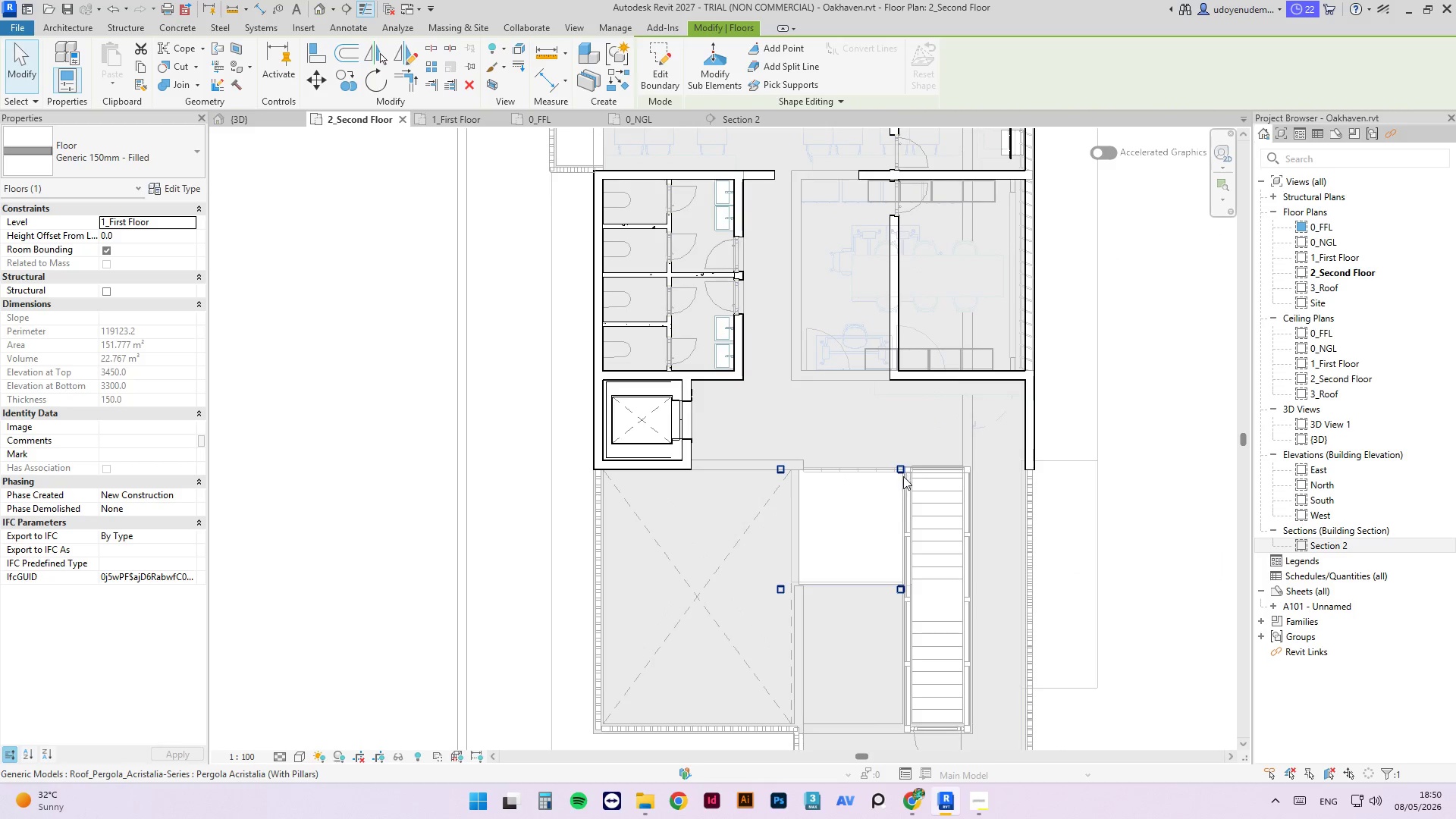 
left_click([899, 472])
 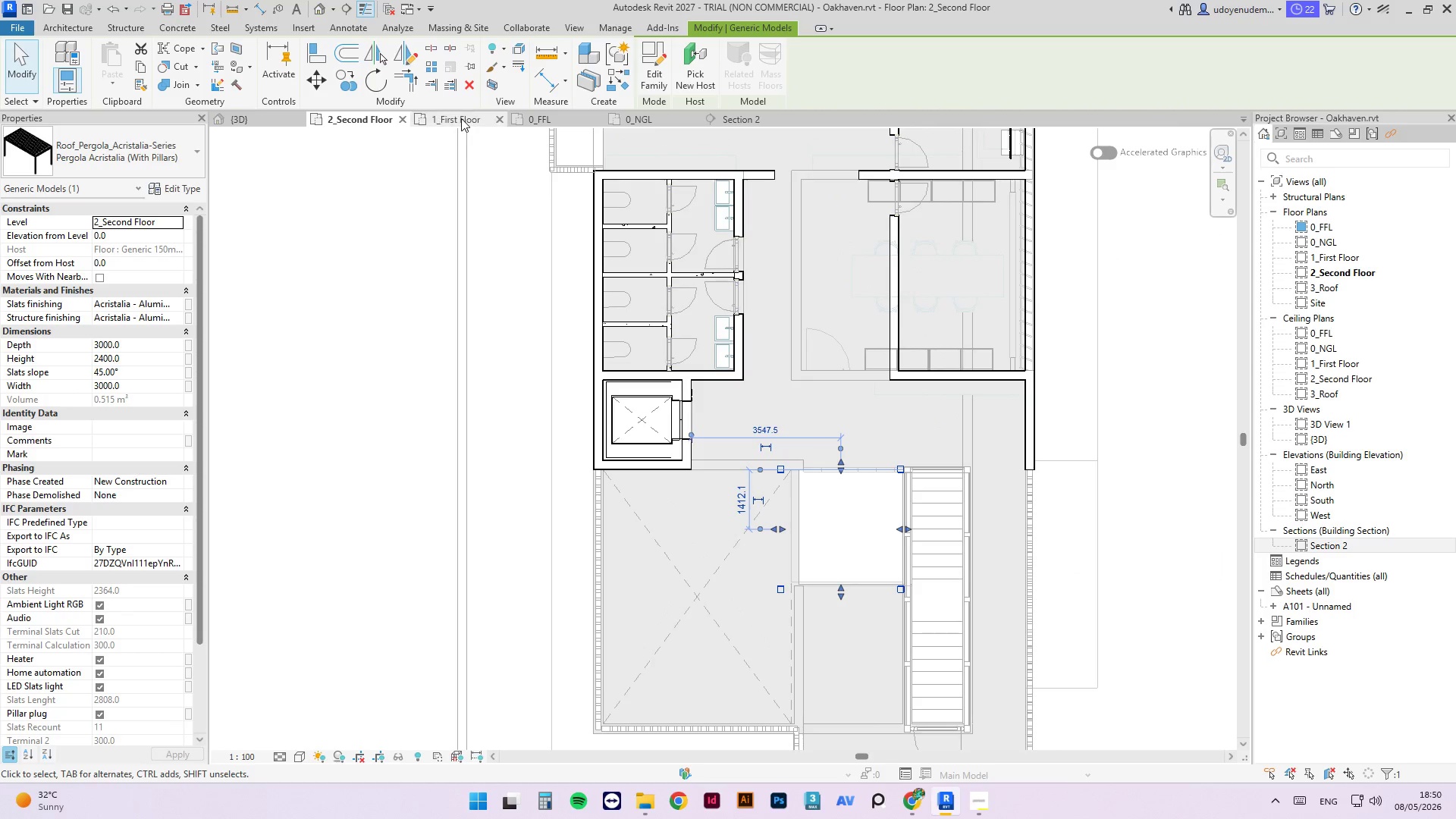 
left_click([452, 119])
 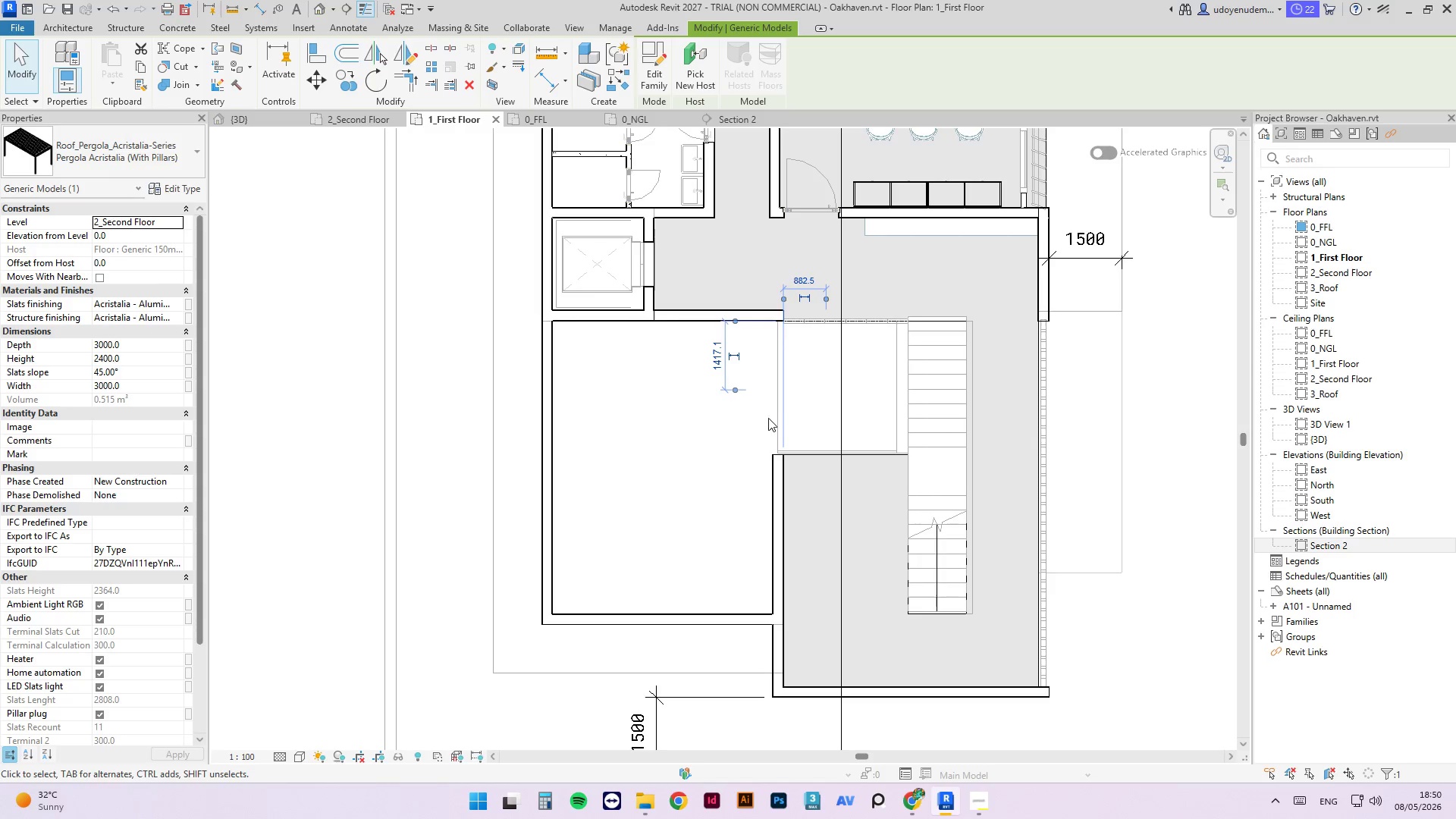 
left_click([804, 397])
 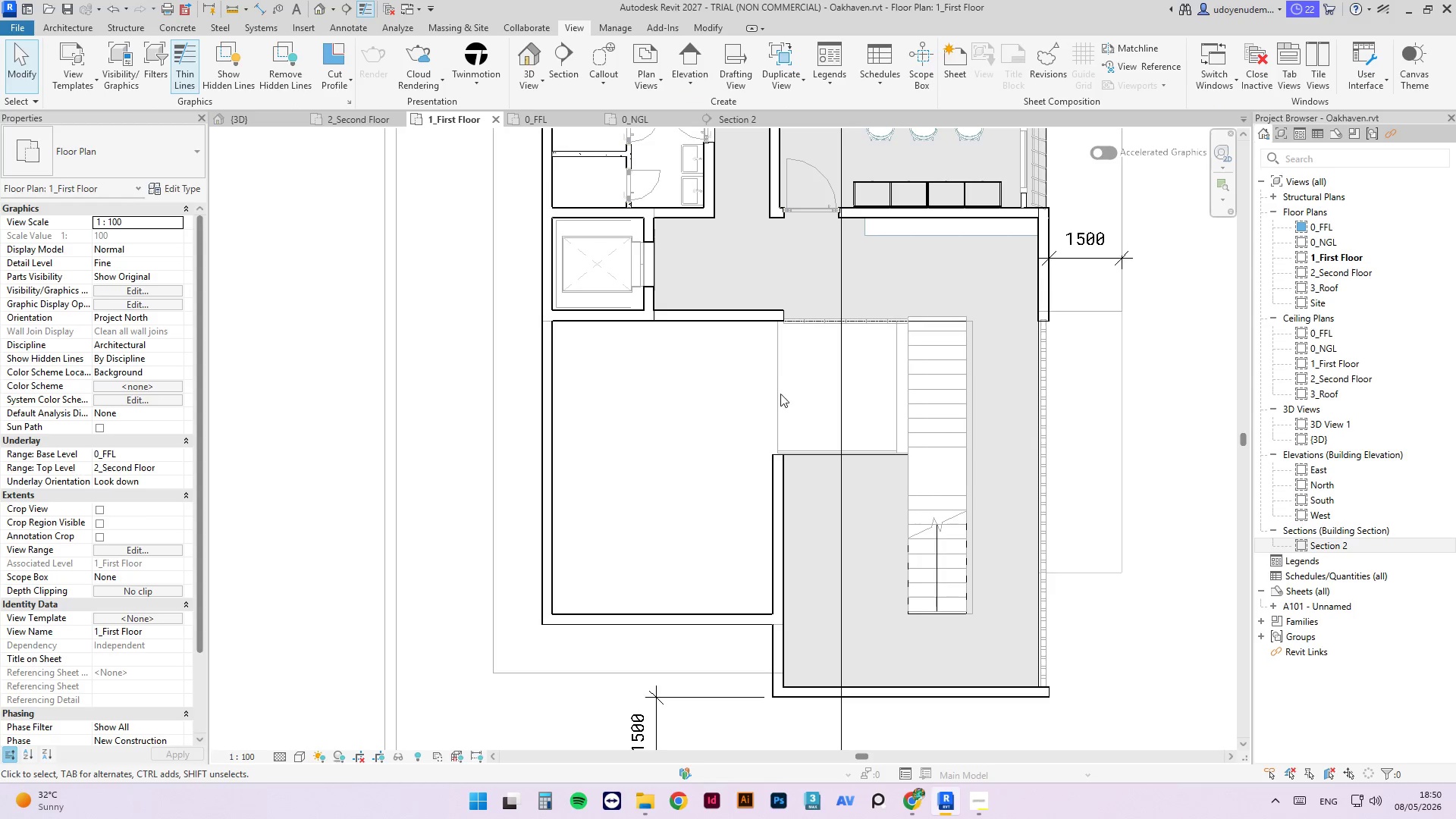 
scroll: coordinate [778, 394], scroll_direction: up, amount: 2.0
 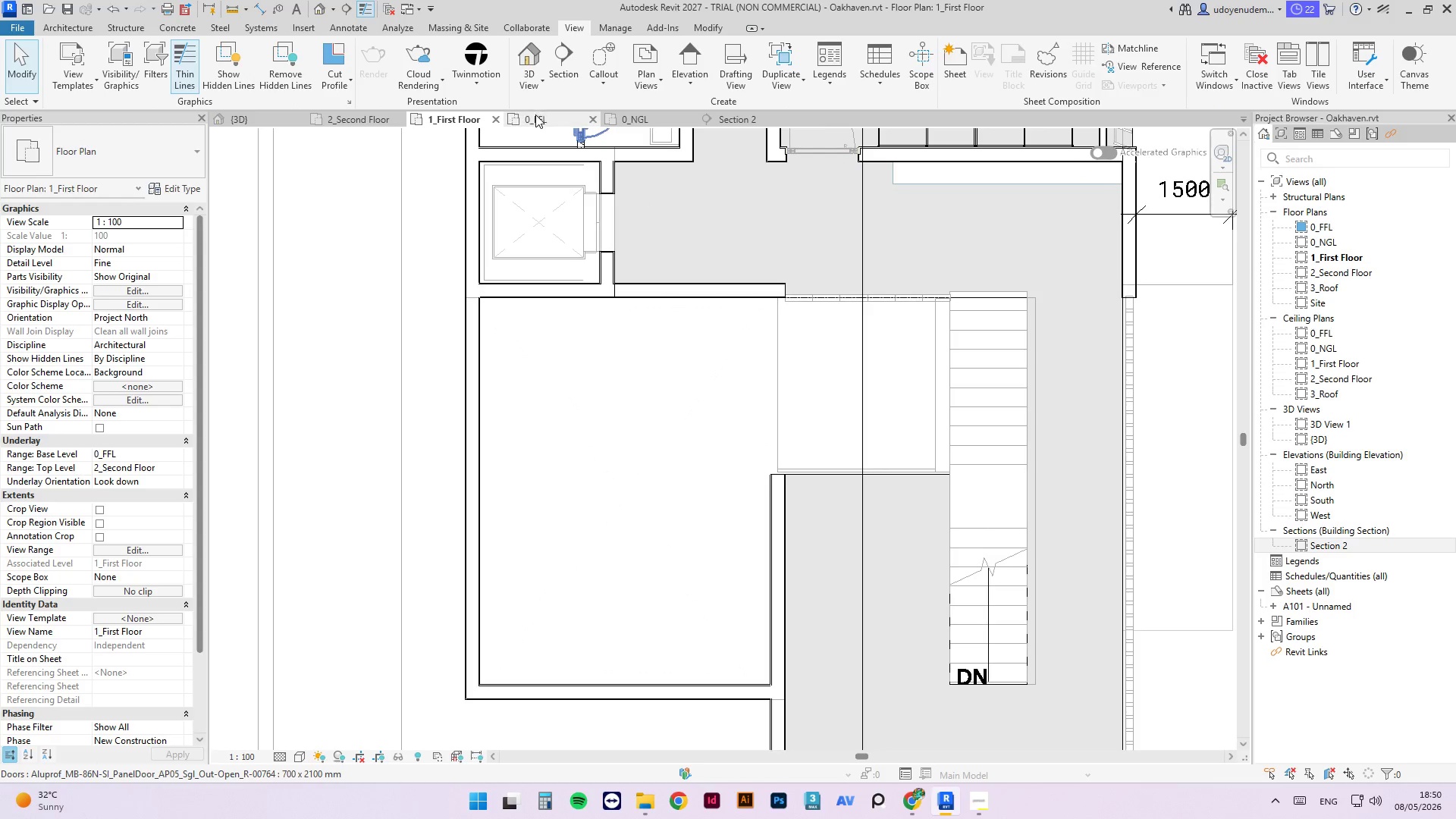 
left_click([537, 116])
 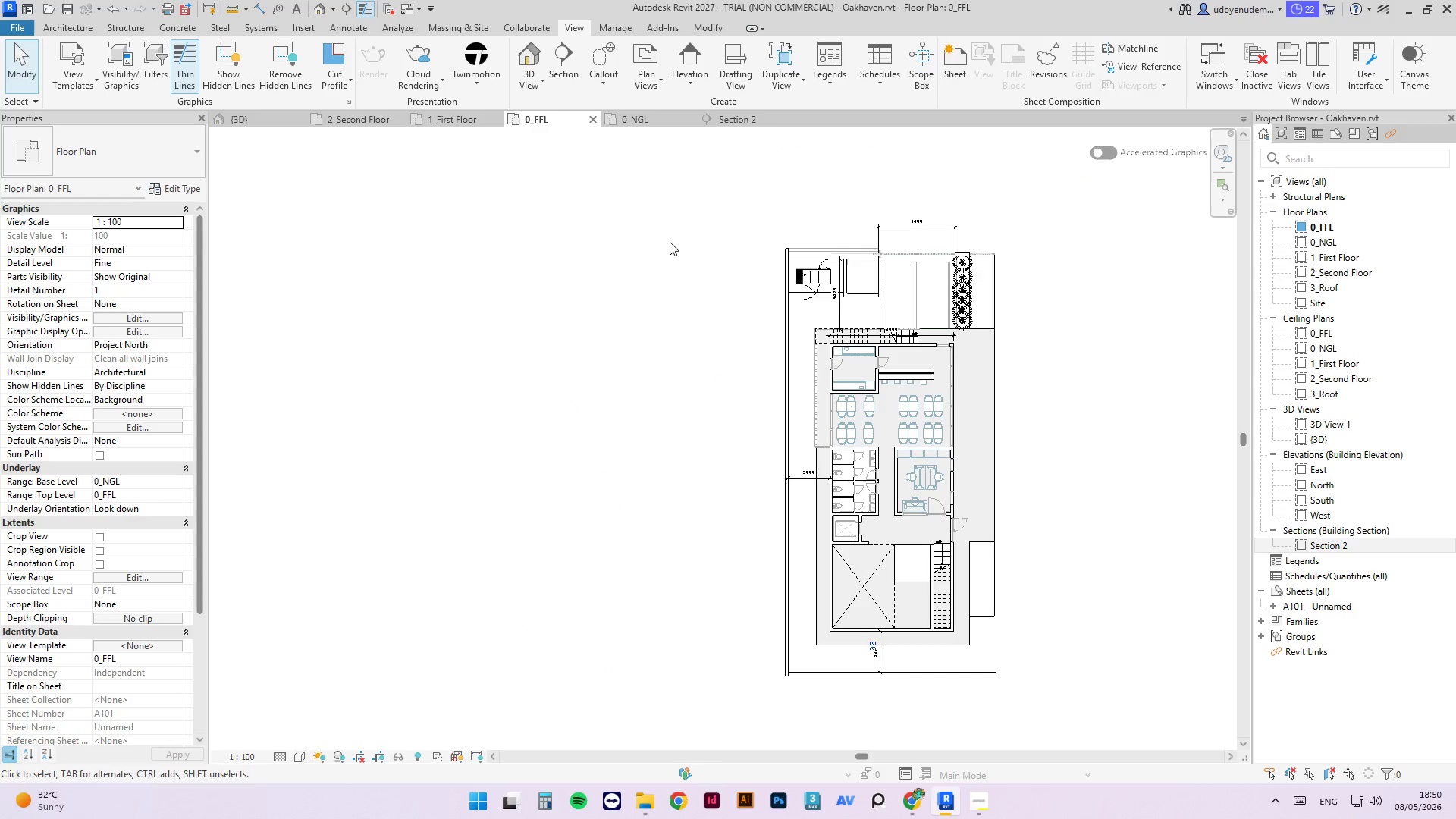 
scroll: coordinate [863, 567], scroll_direction: up, amount: 4.0
 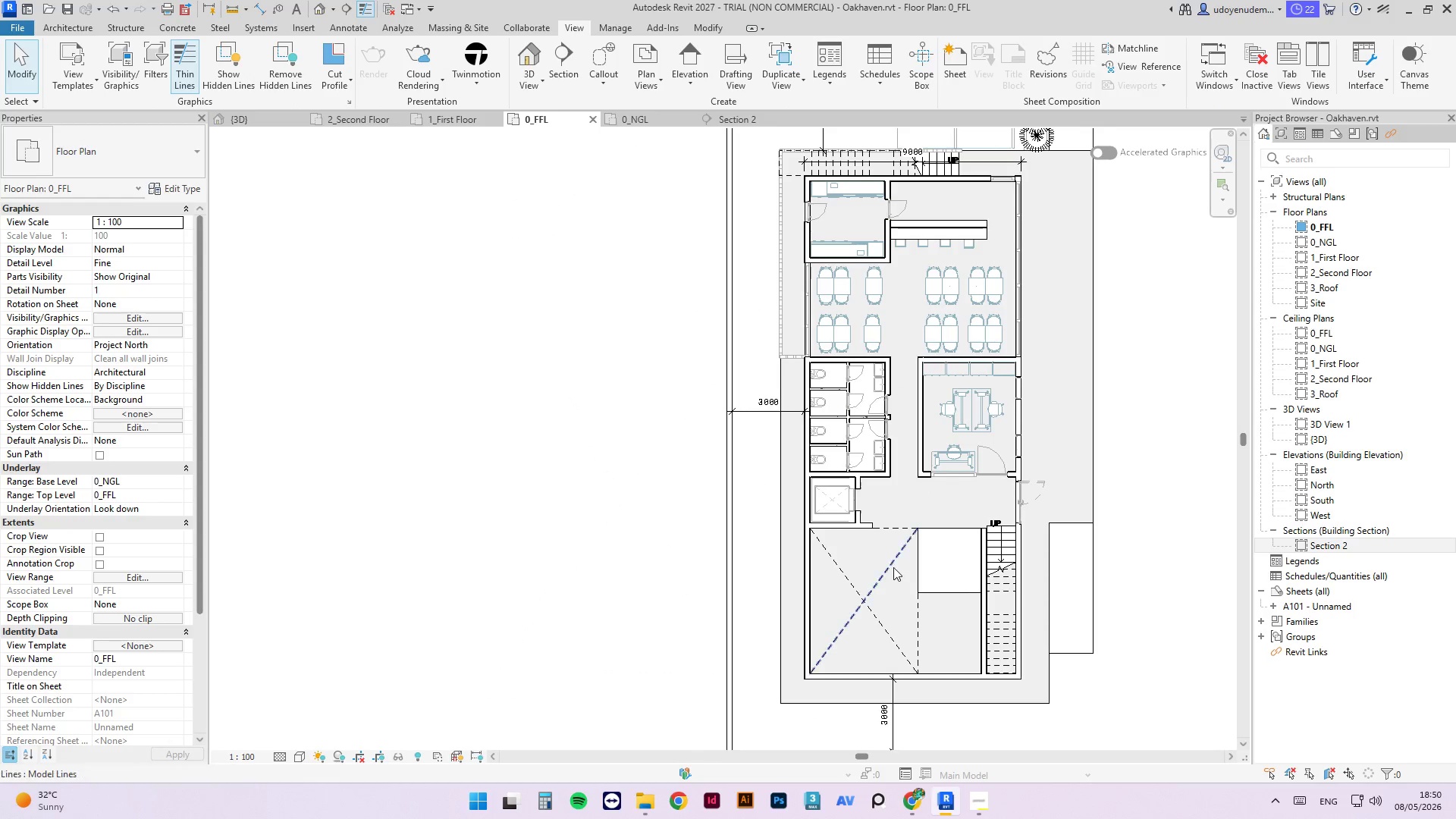 
left_click([893, 563])
 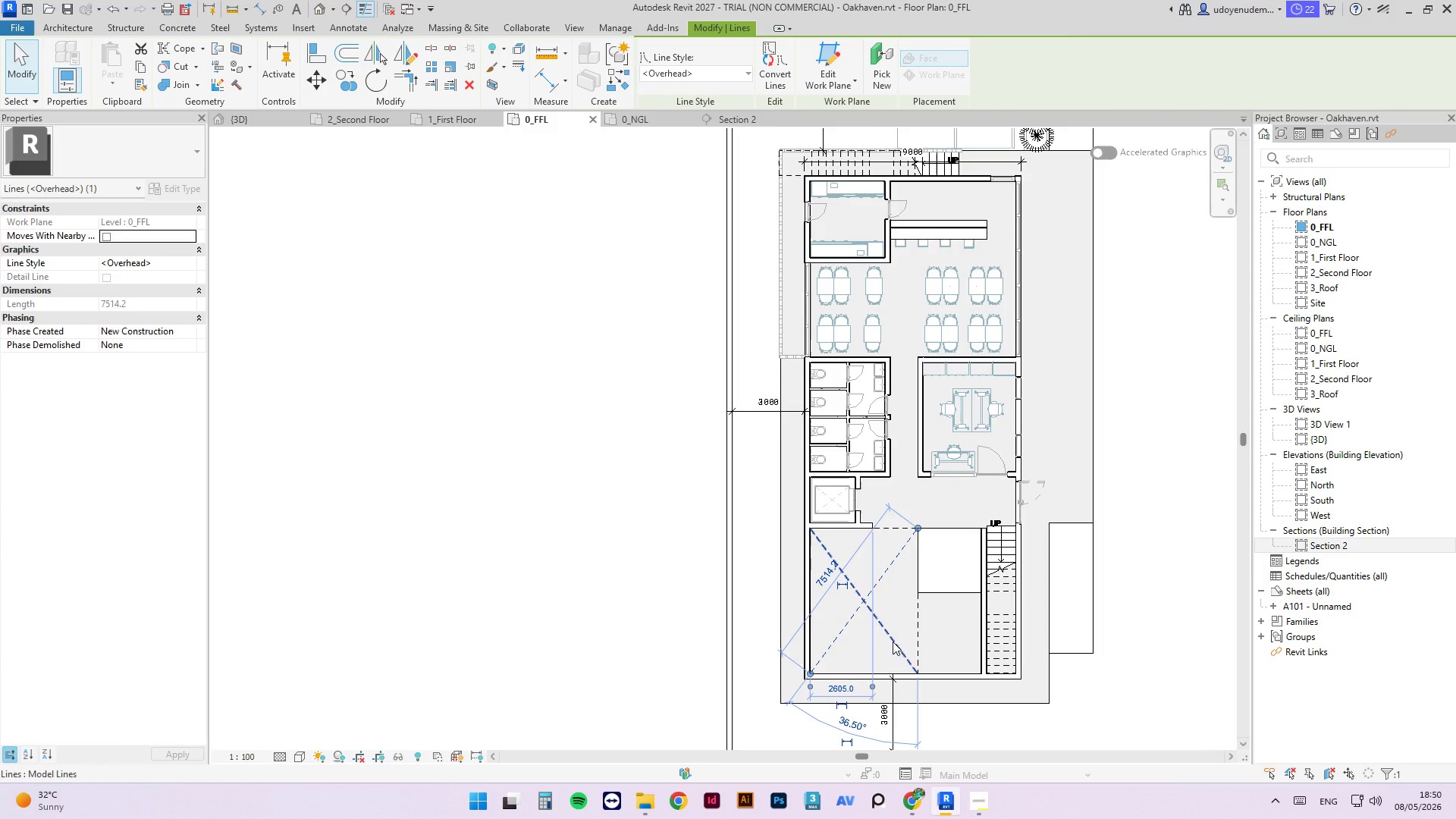 
hold_key(key=ControlLeft, duration=2.25)
left_click([893, 642])
 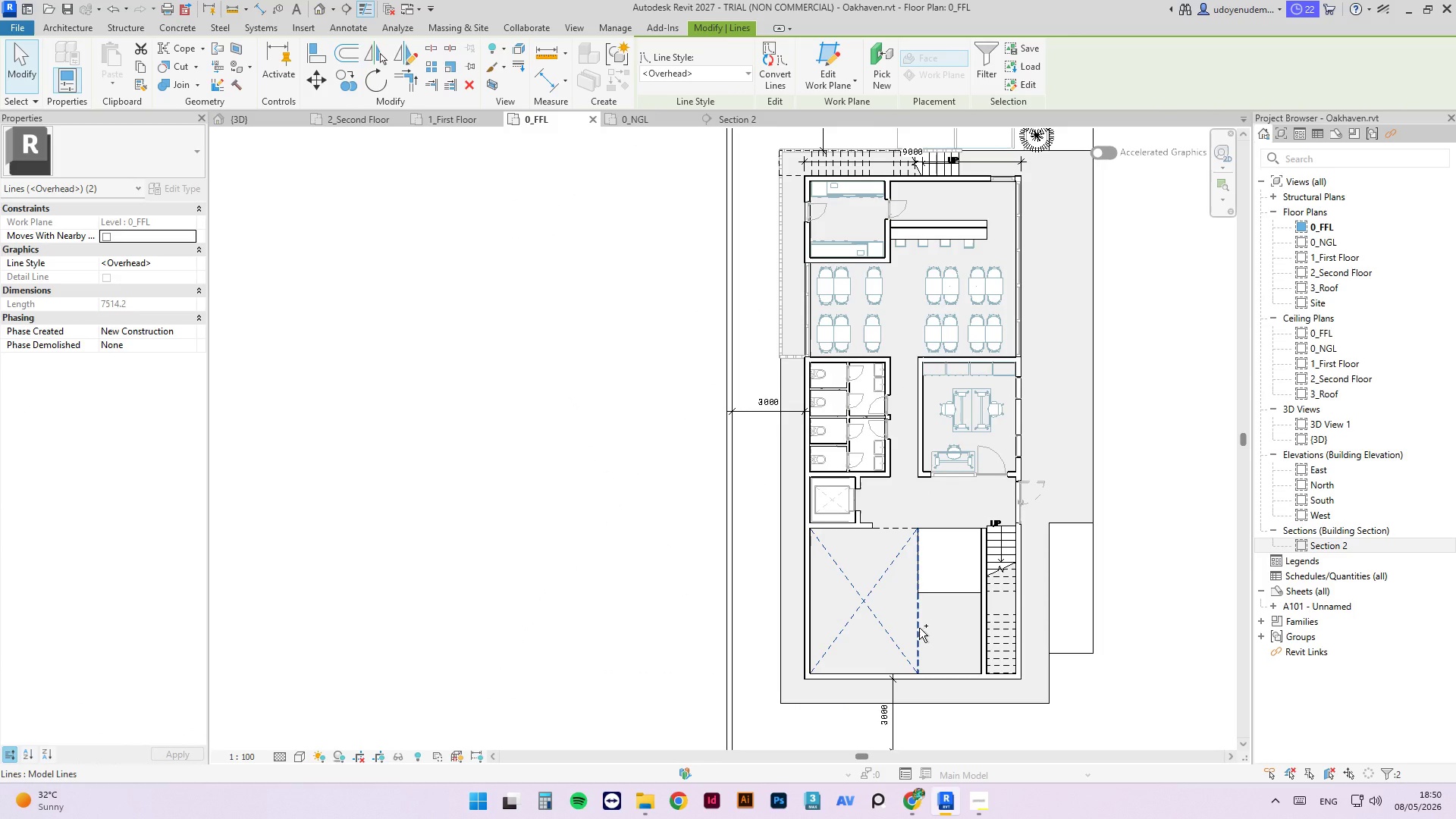 
left_click([919, 628])
 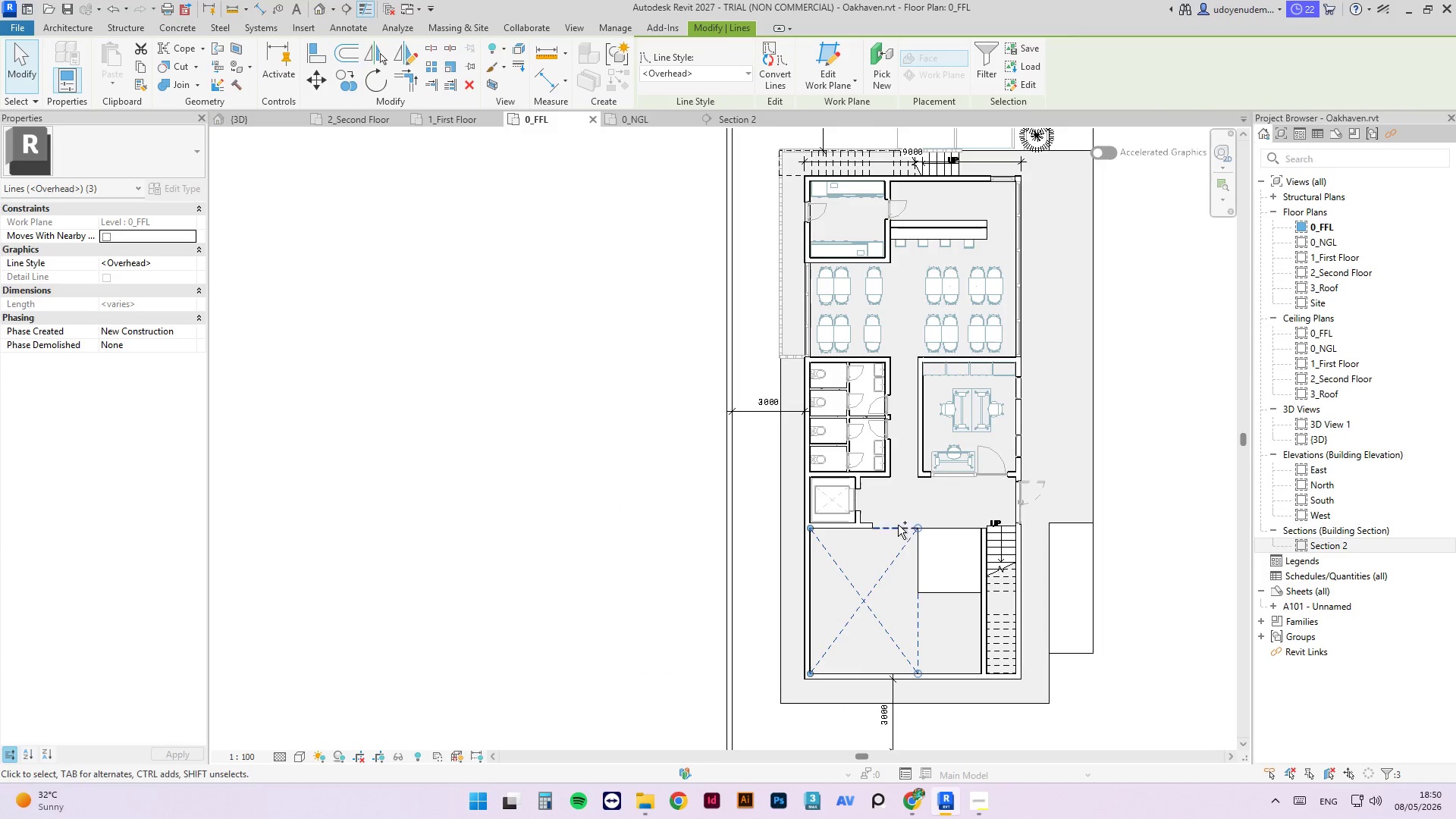 
left_click([898, 527])
 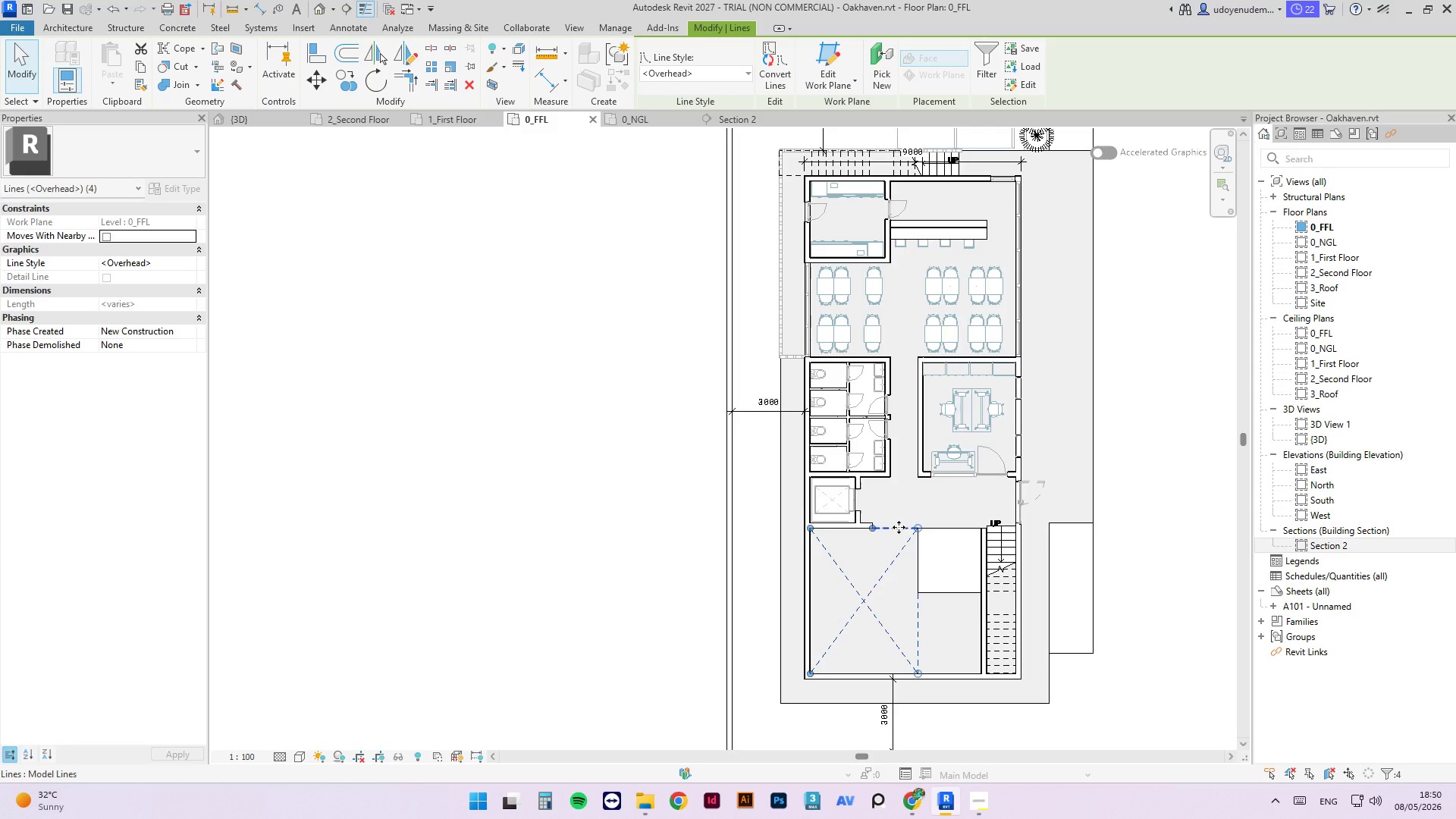 
key(Control+C)
 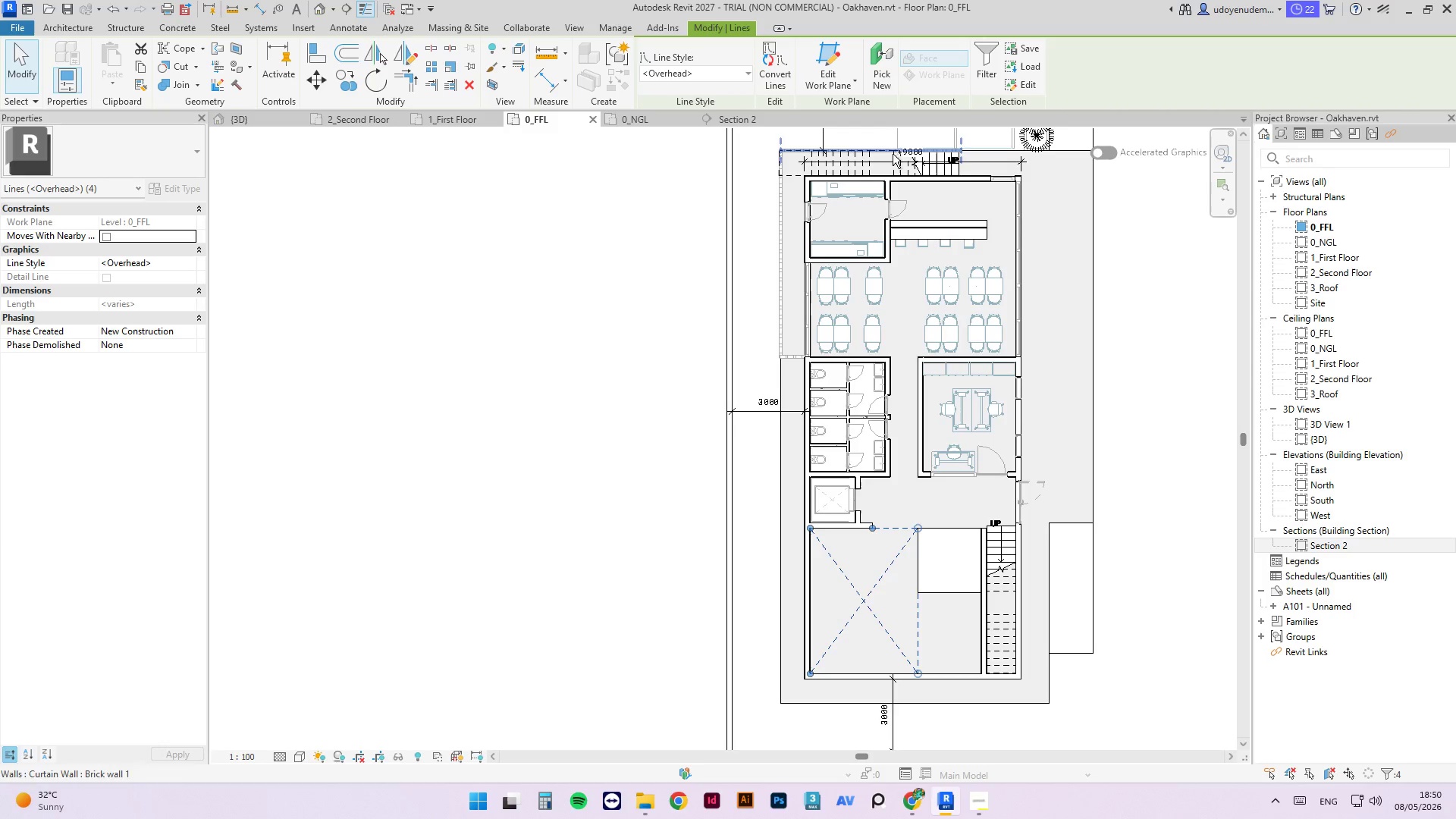 
key(Control+C)
 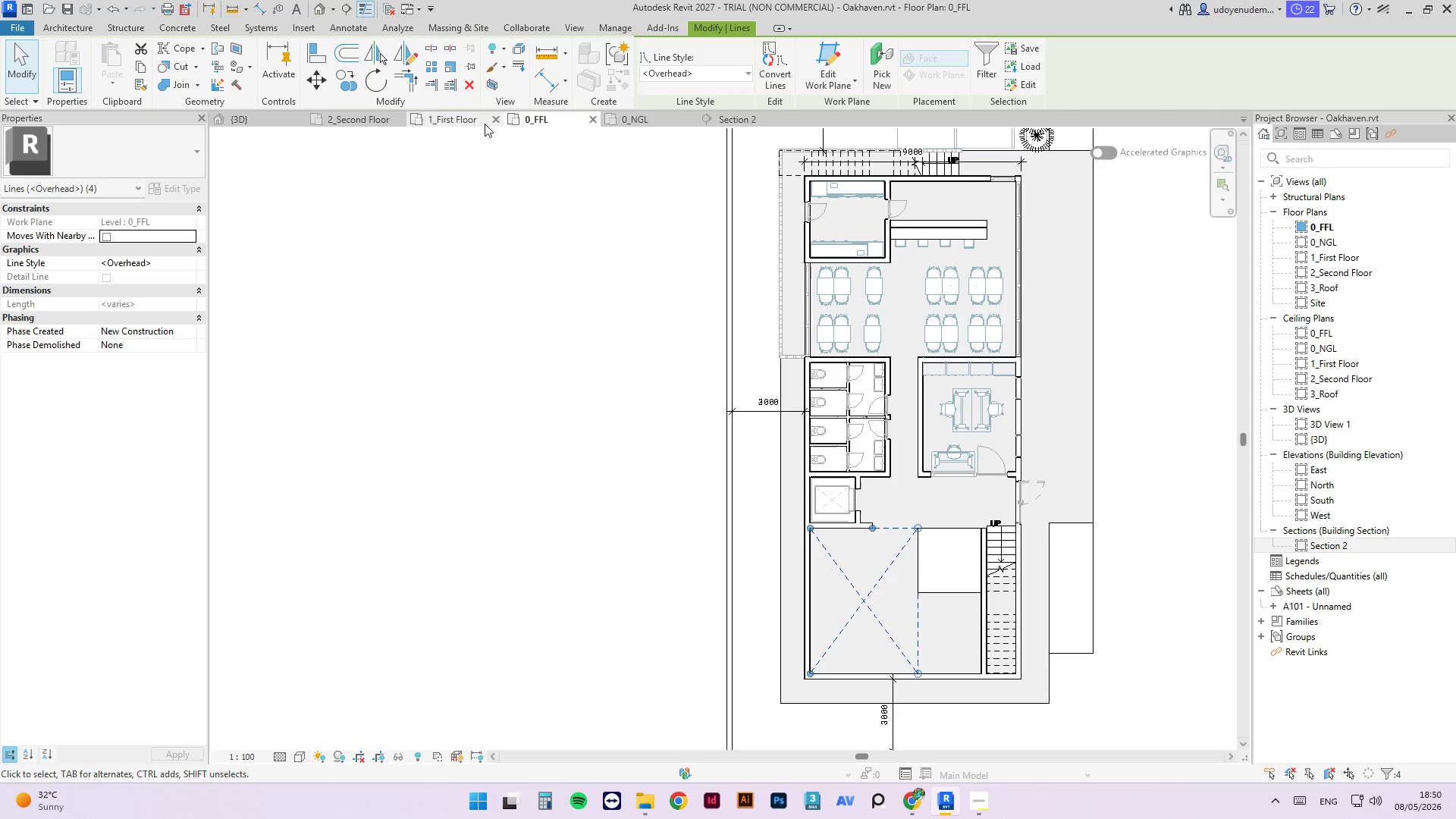 
left_click([468, 124])
 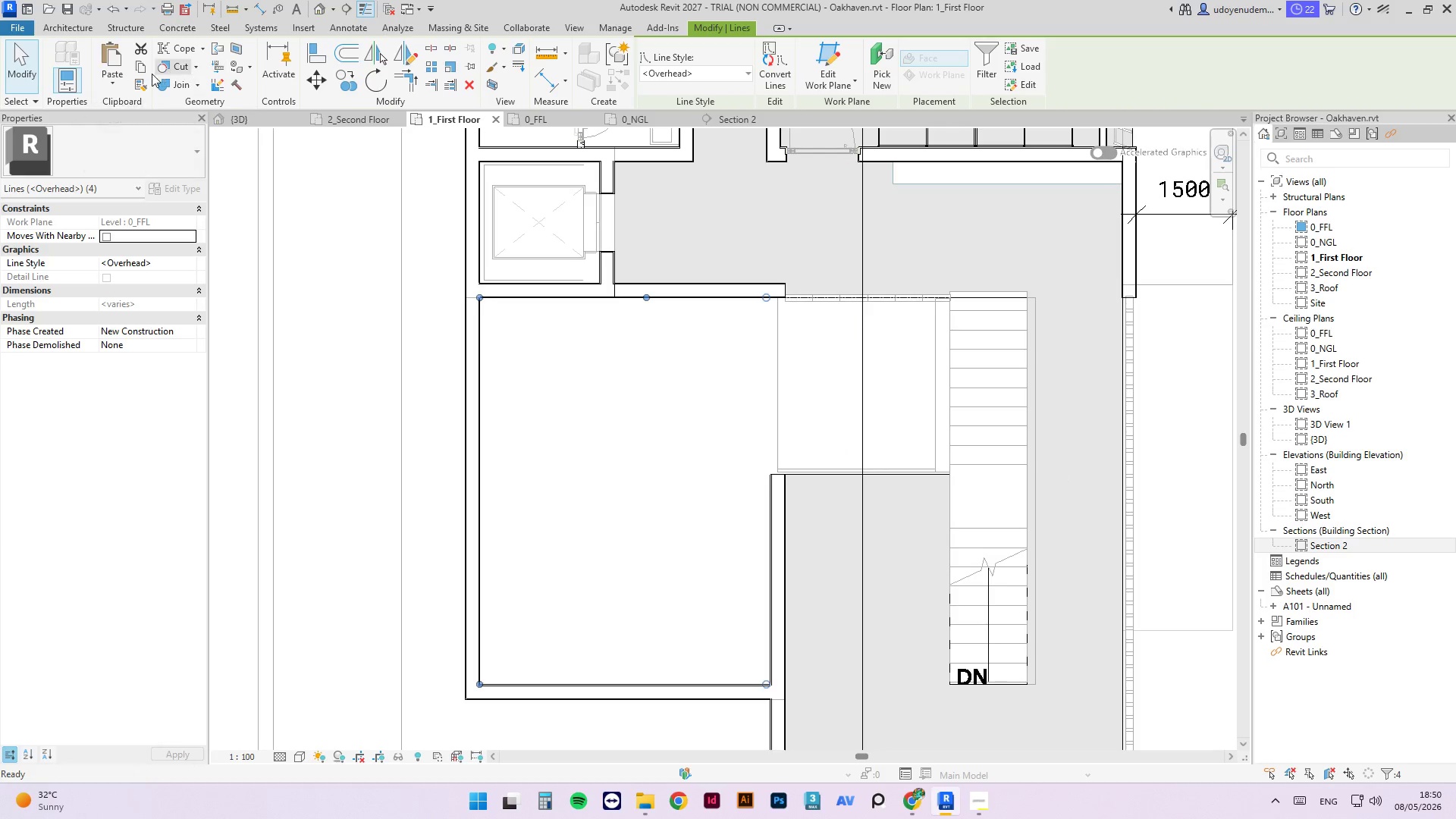 
left_click([108, 88])
 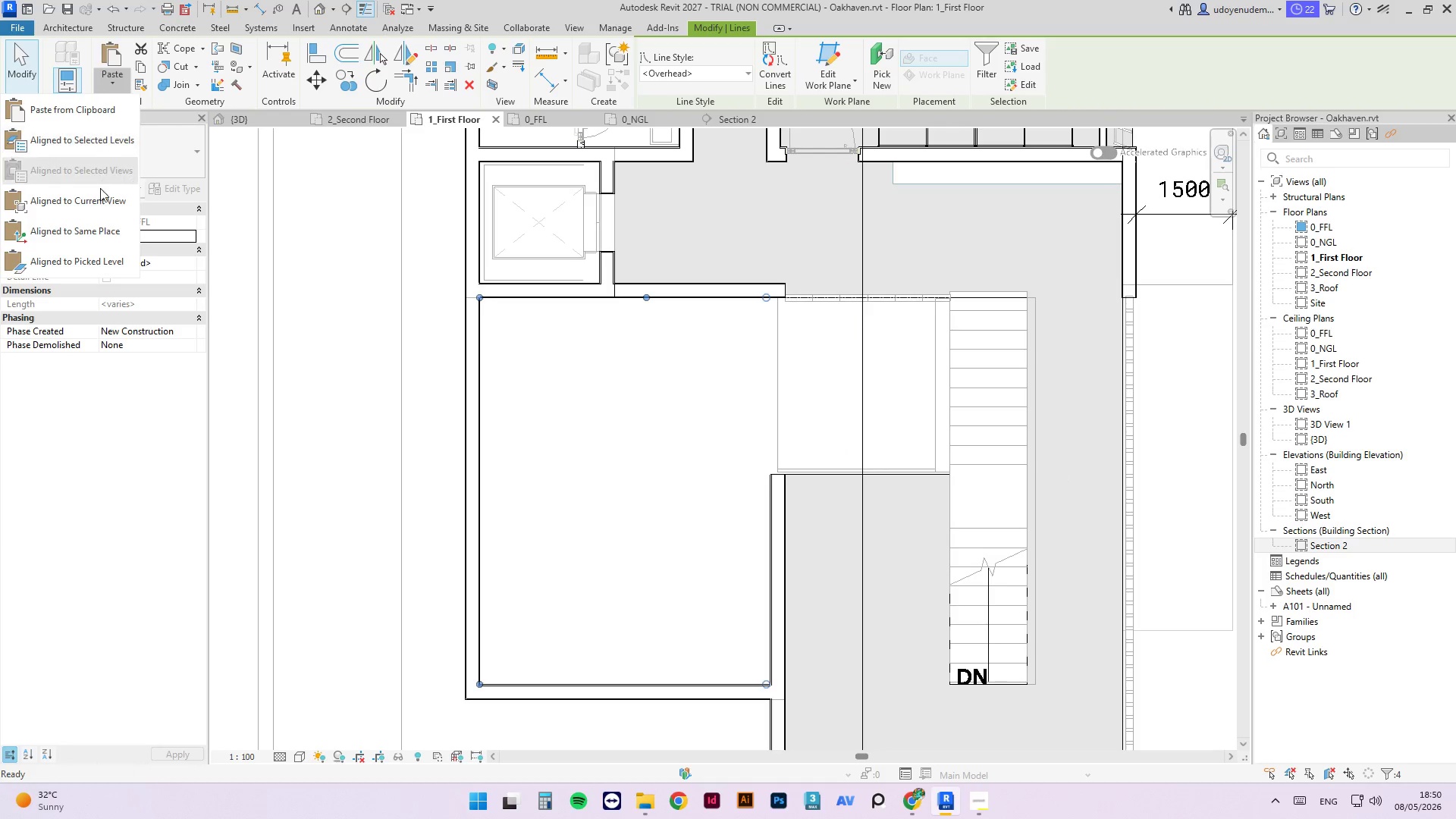 
left_click([99, 199])
 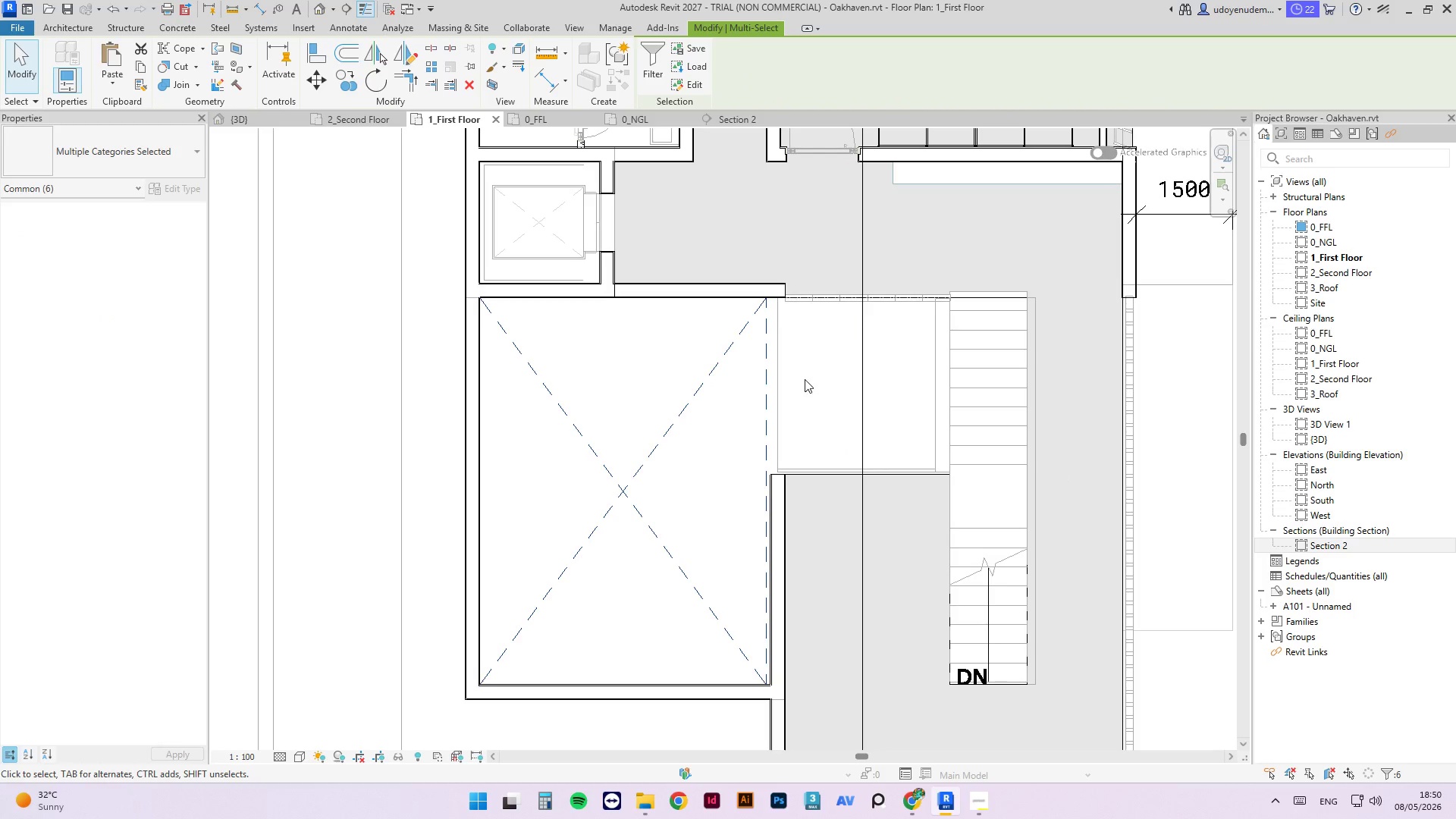 
left_click([805, 378])
 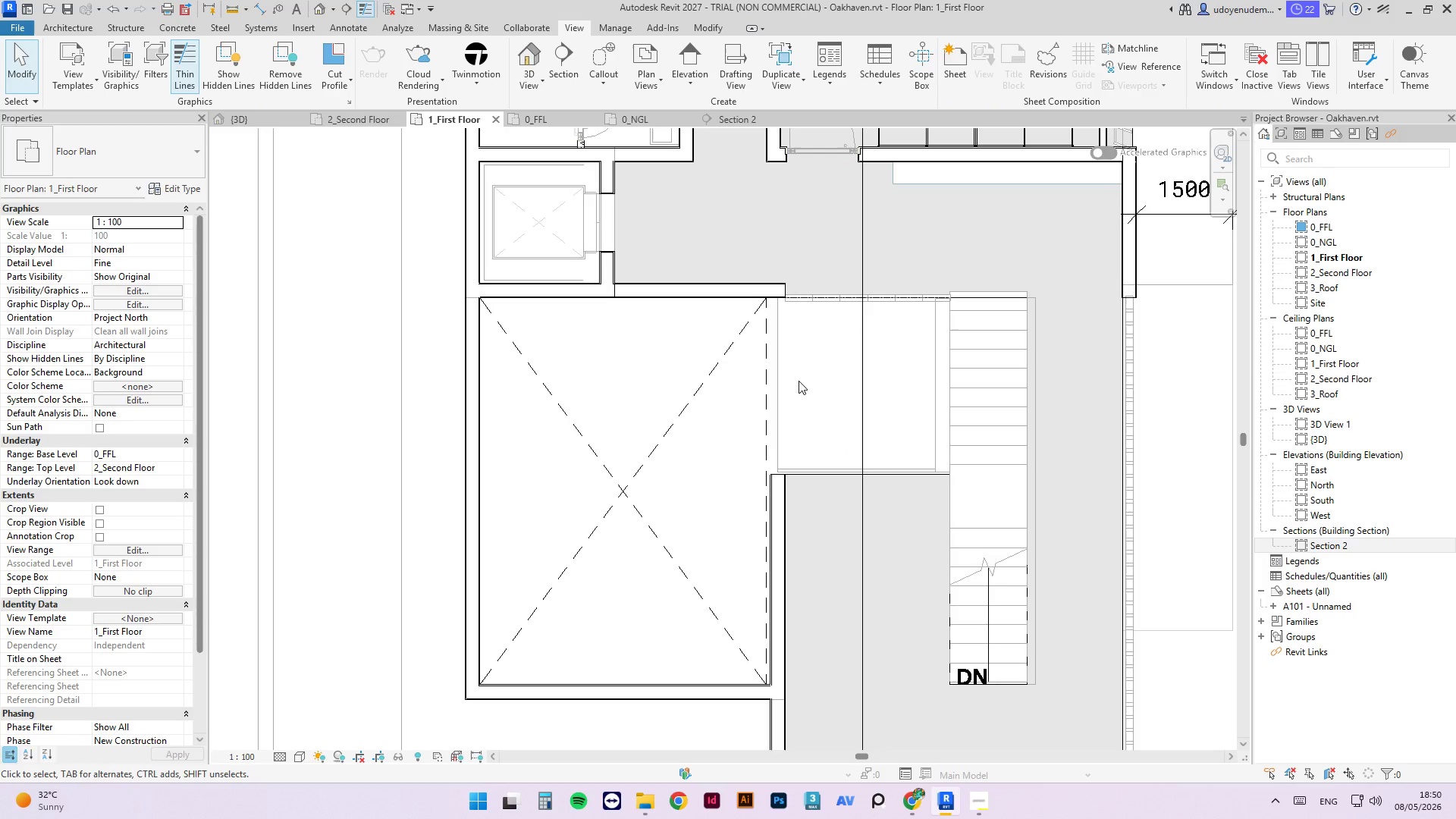 
scroll: coordinate [819, 559], scroll_direction: down, amount: 5.0
 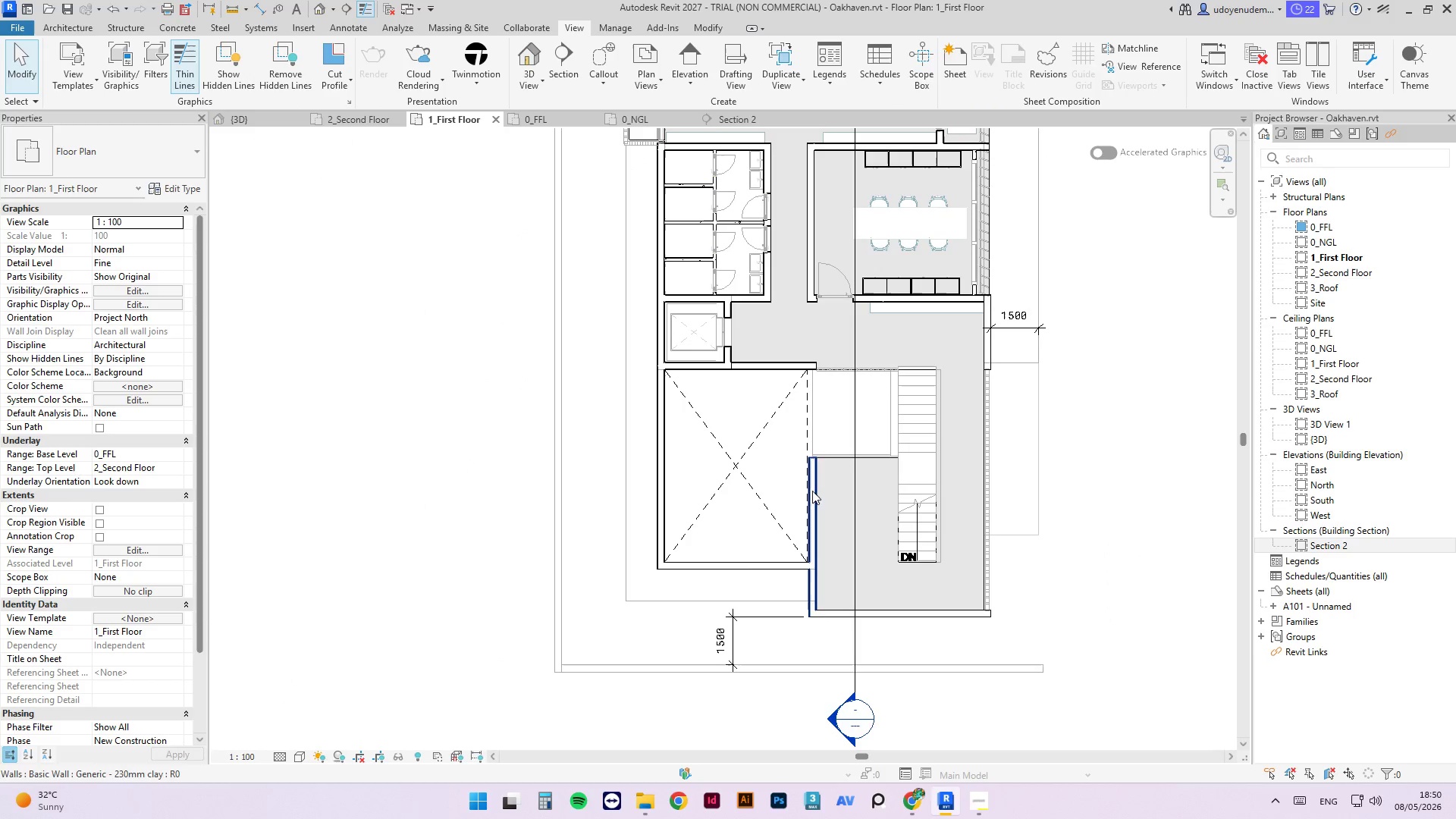 
scroll: coordinate [772, 568], scroll_direction: up, amount: 8.0
 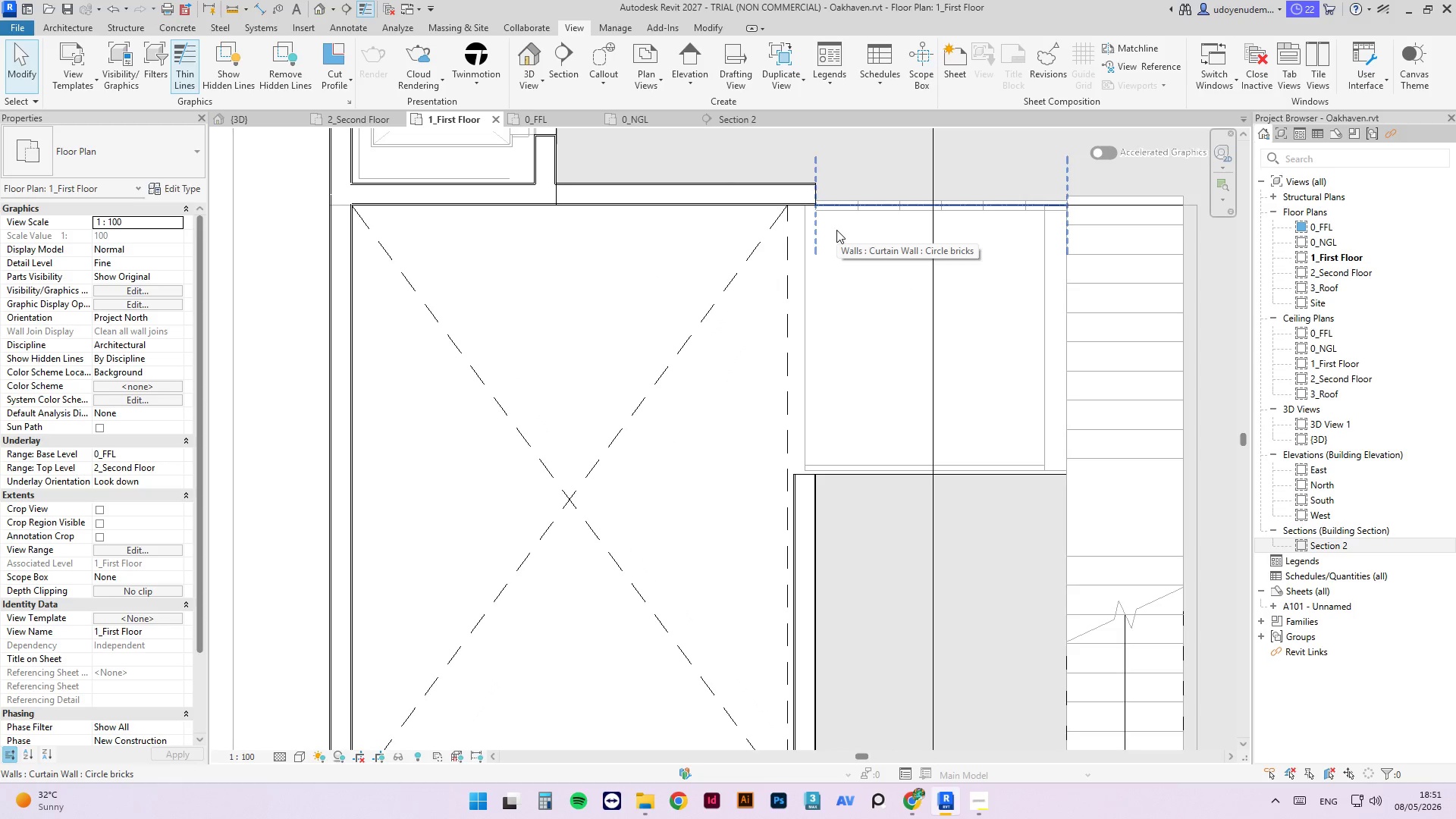 
left_click([800, 199])
 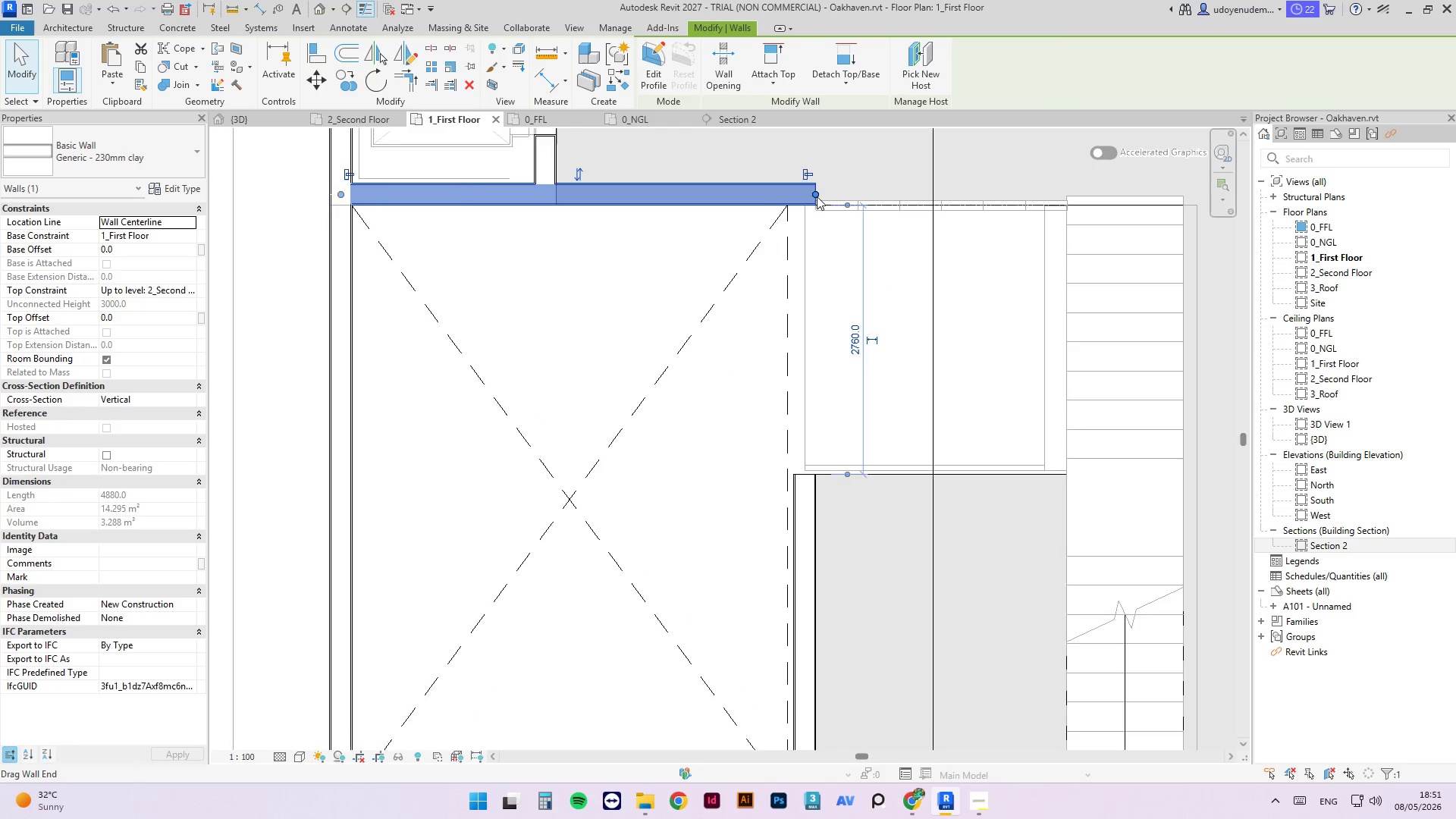 
left_click_drag(start_coordinate=[816, 196], to_coordinate=[774, 200])
 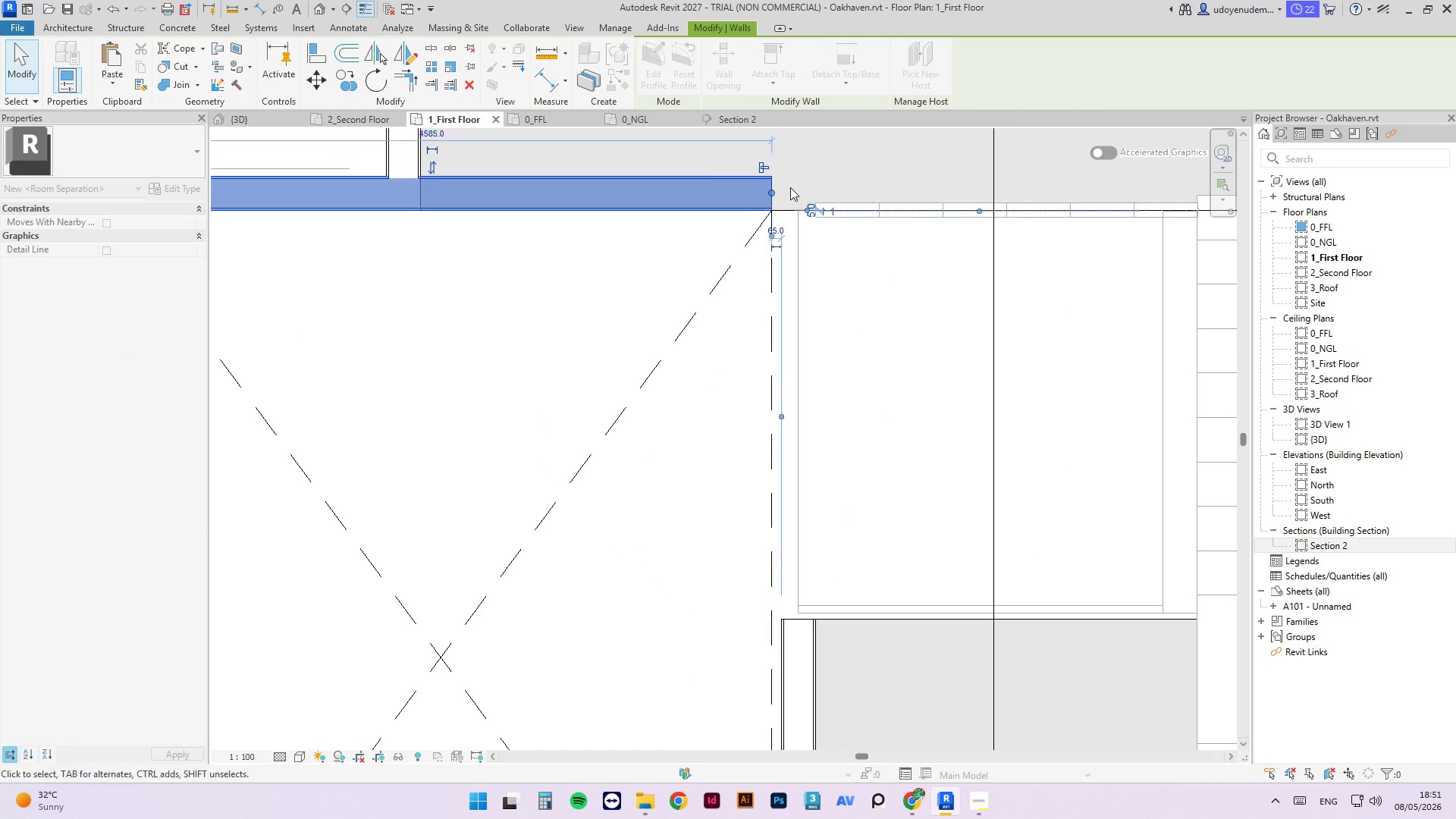 
scroll: coordinate [817, 196], scroll_direction: up, amount: 3.0
 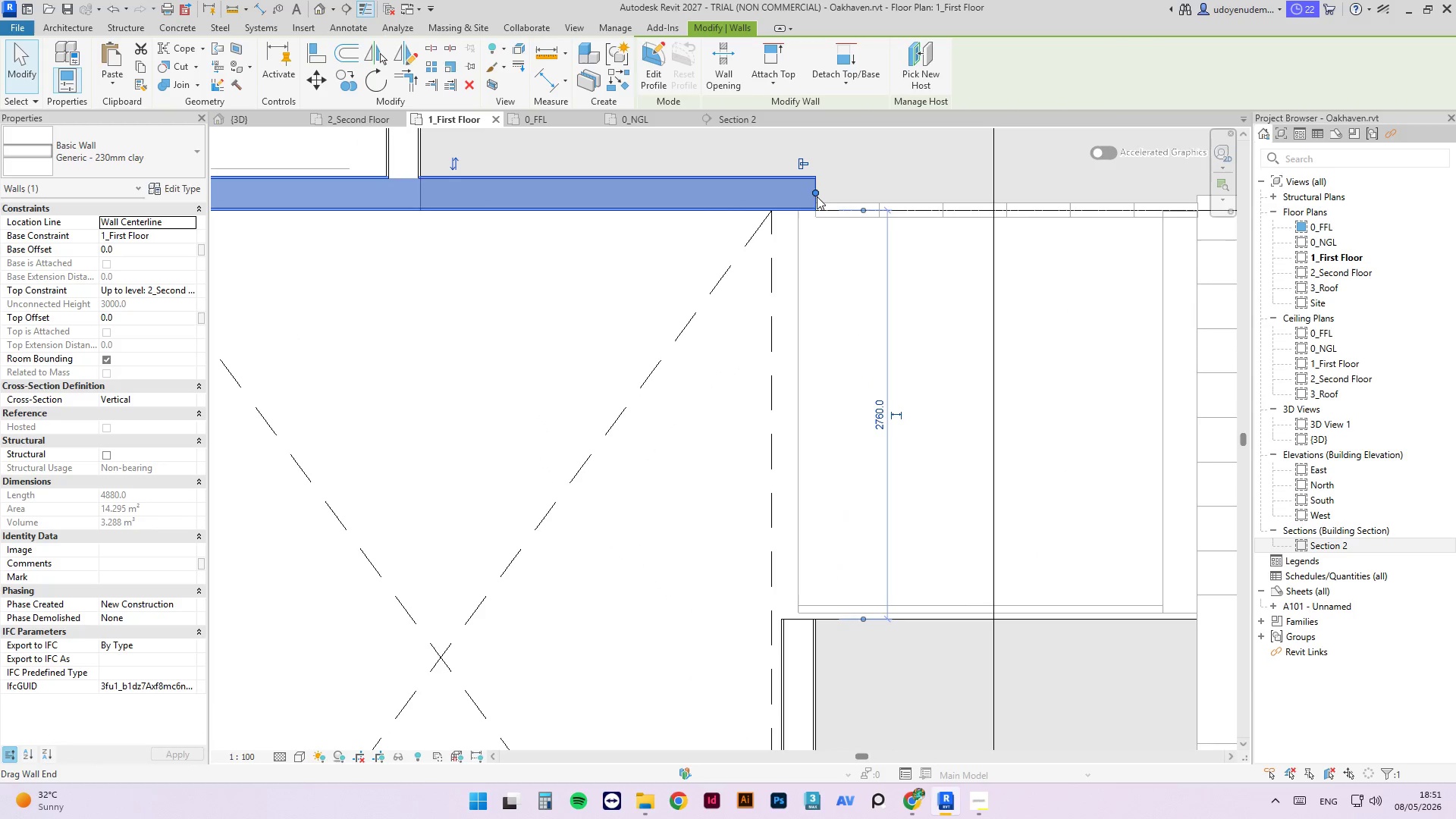 
scroll: coordinate [801, 192], scroll_direction: down, amount: 6.0
 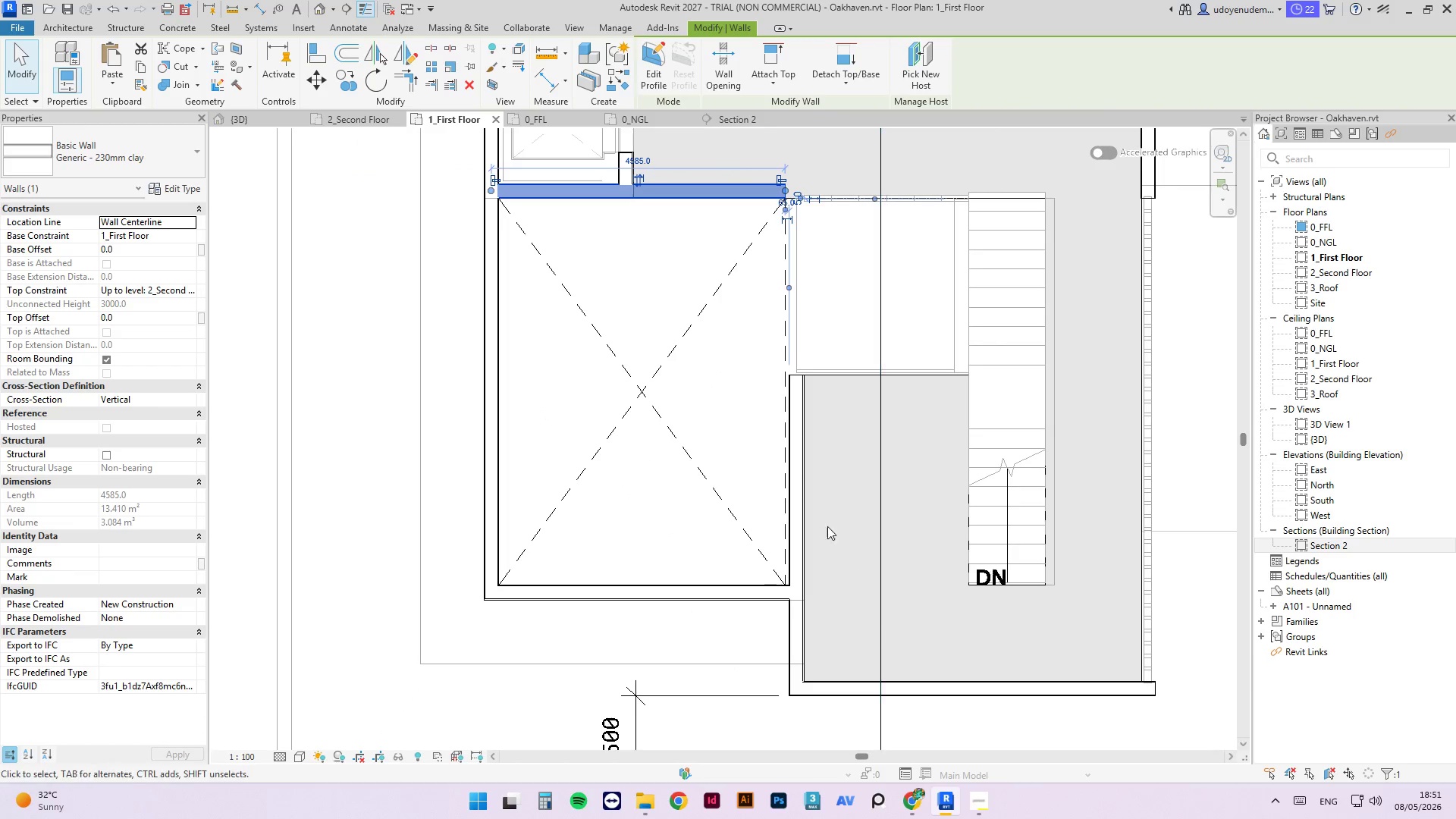 
scroll: coordinate [802, 519], scroll_direction: up, amount: 3.0
 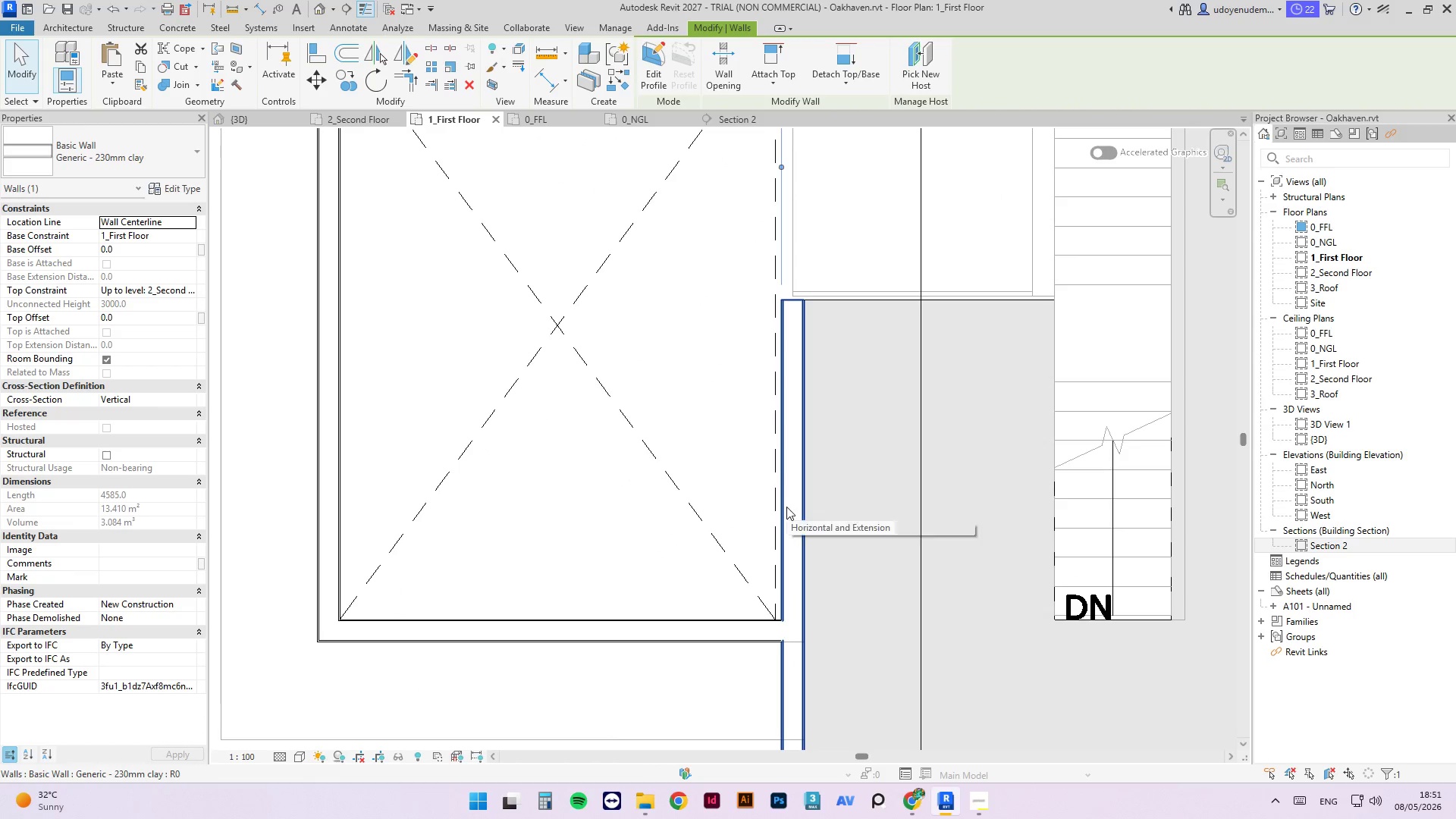 
left_click([786, 507])
 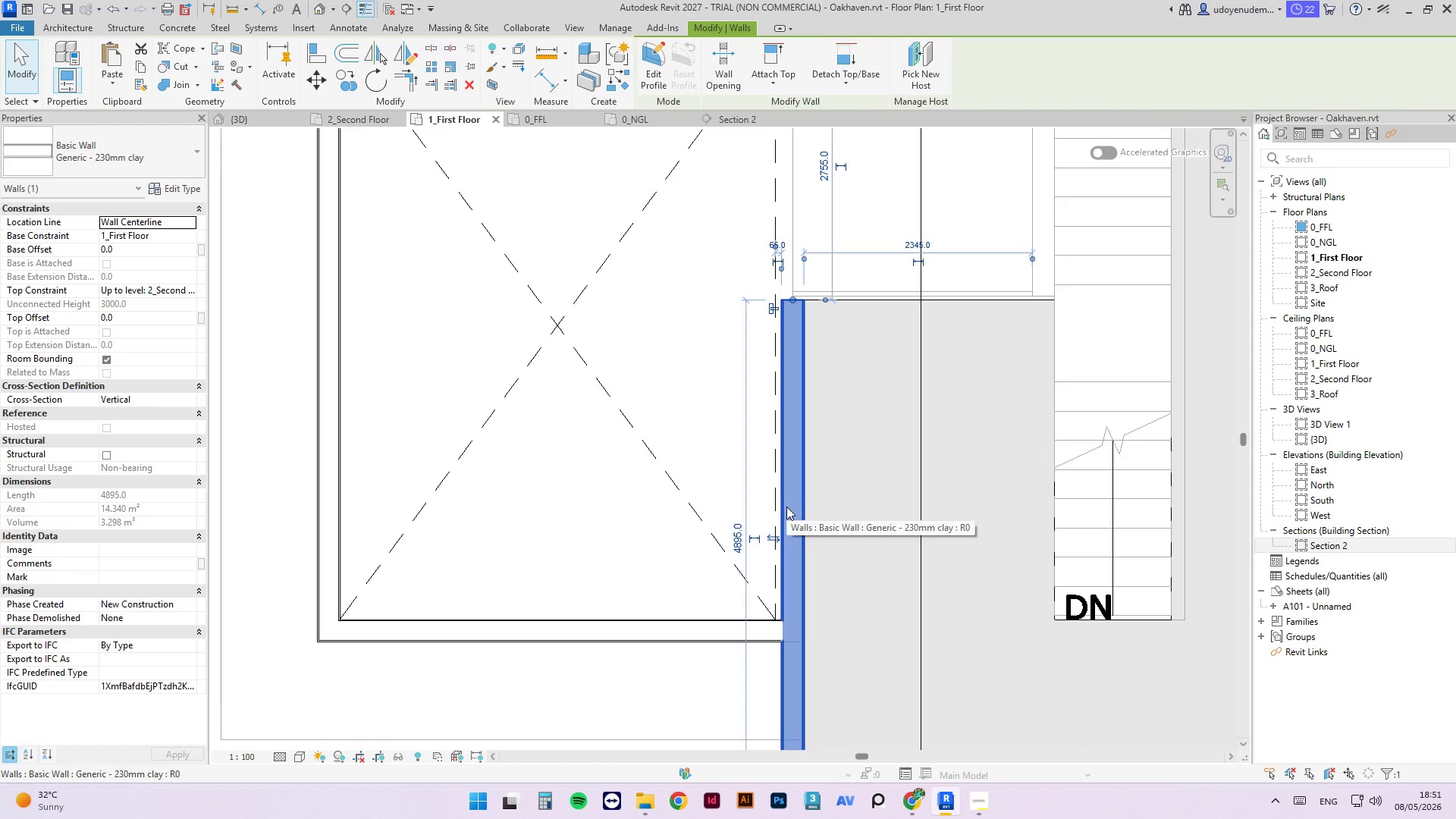 
type(al)
 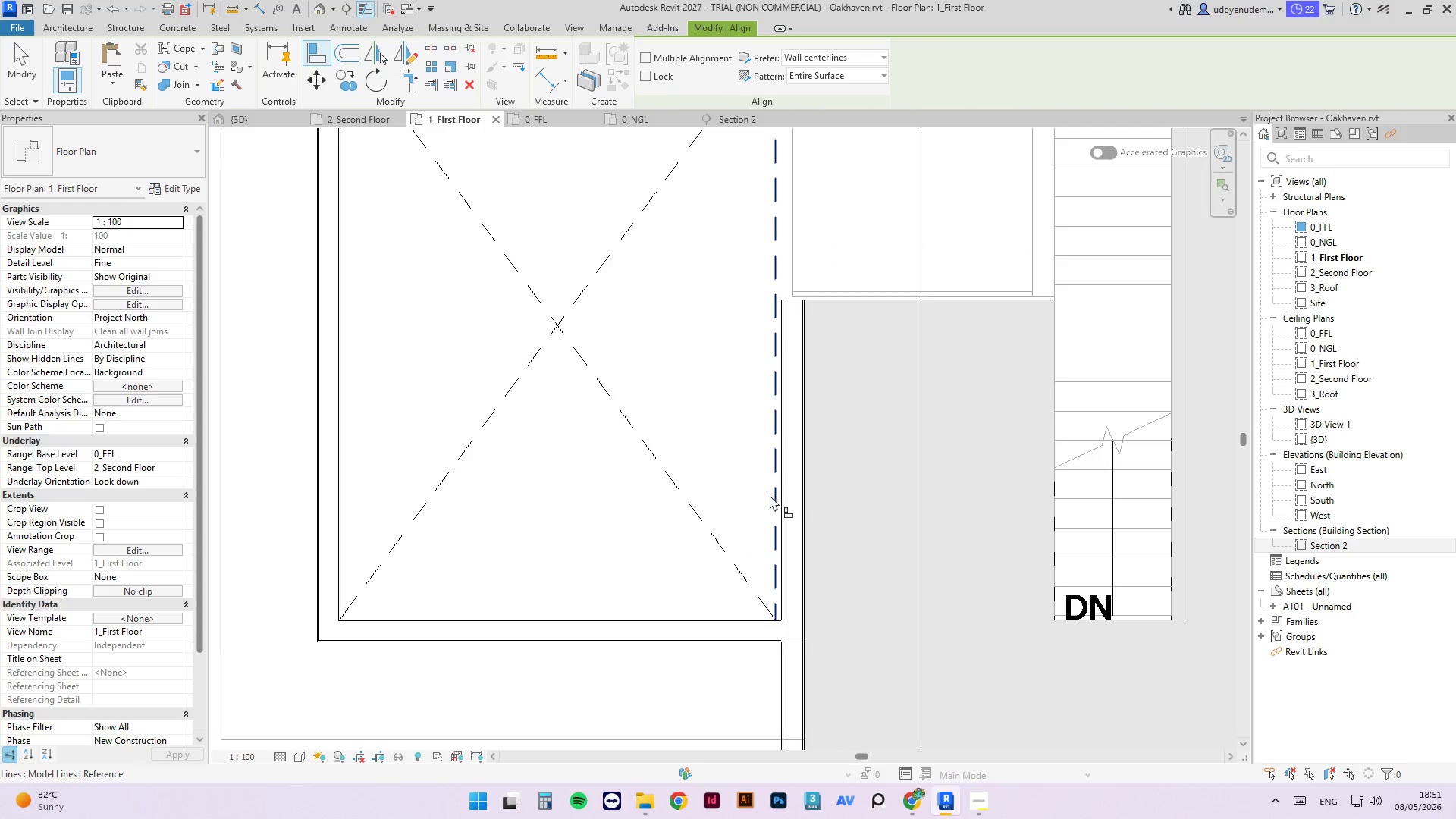 
left_click([770, 495])
 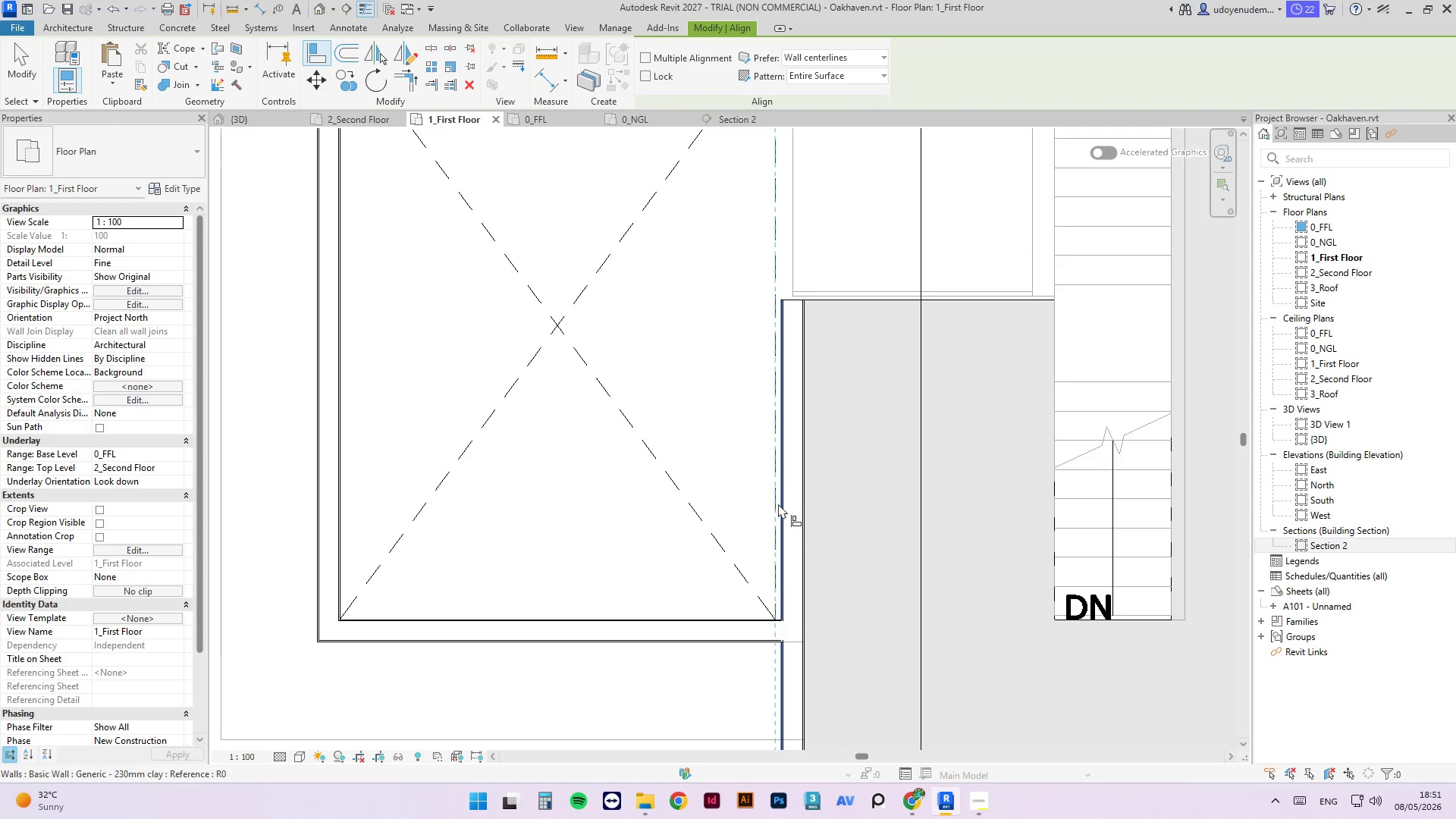 
scroll: coordinate [788, 513], scroll_direction: up, amount: 3.0
 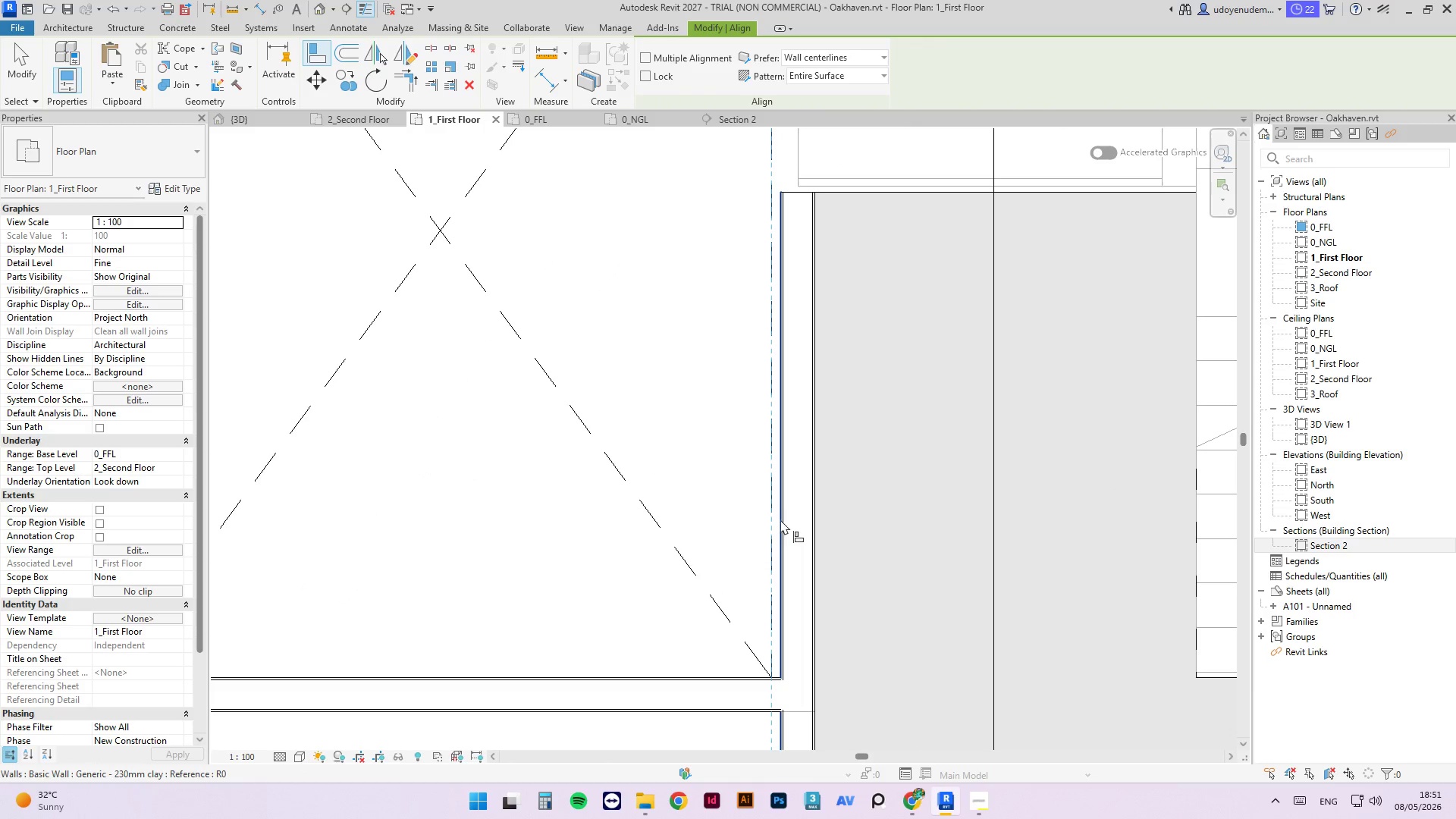 
left_click([780, 519])
 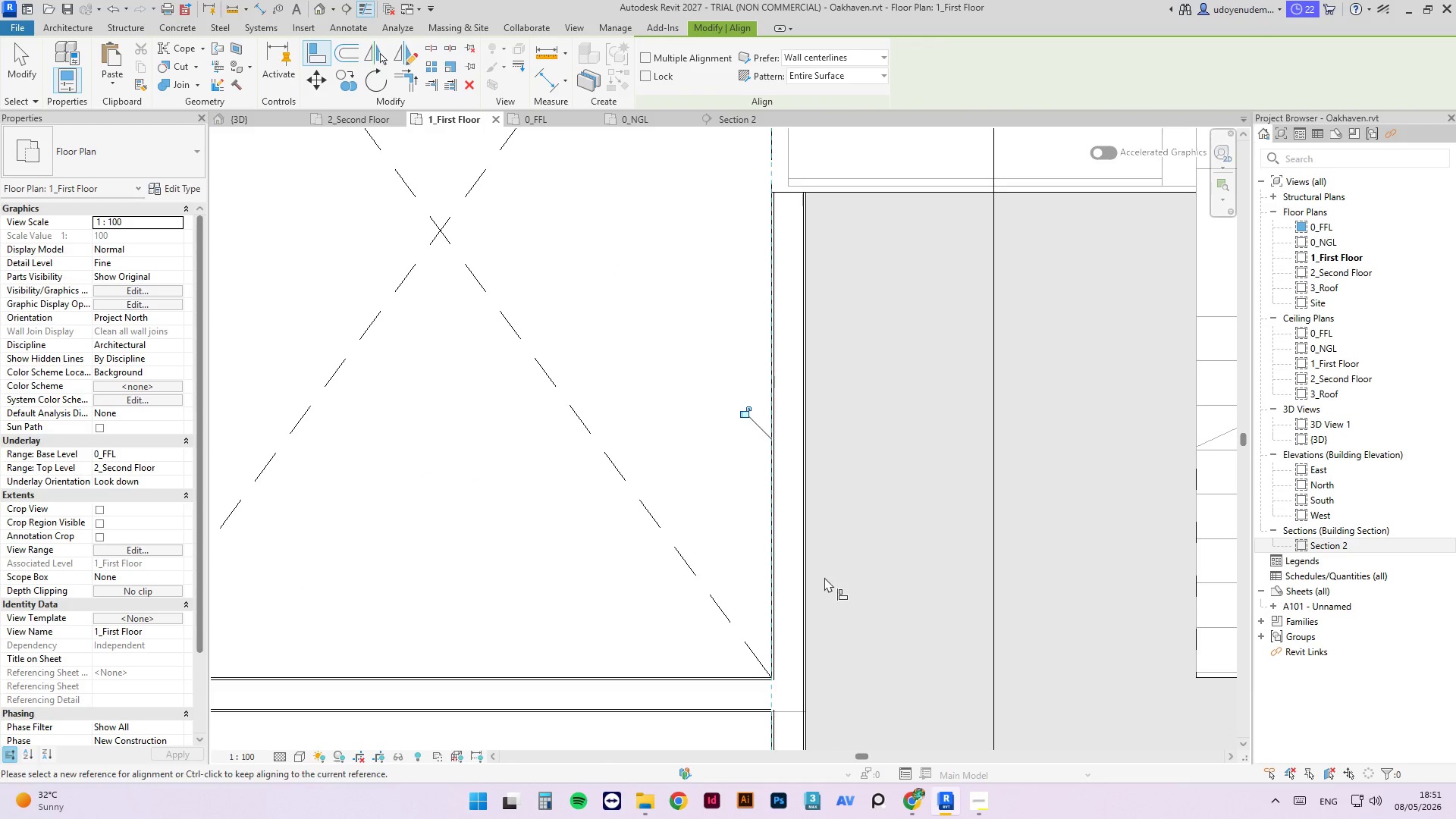 
key(Escape)
 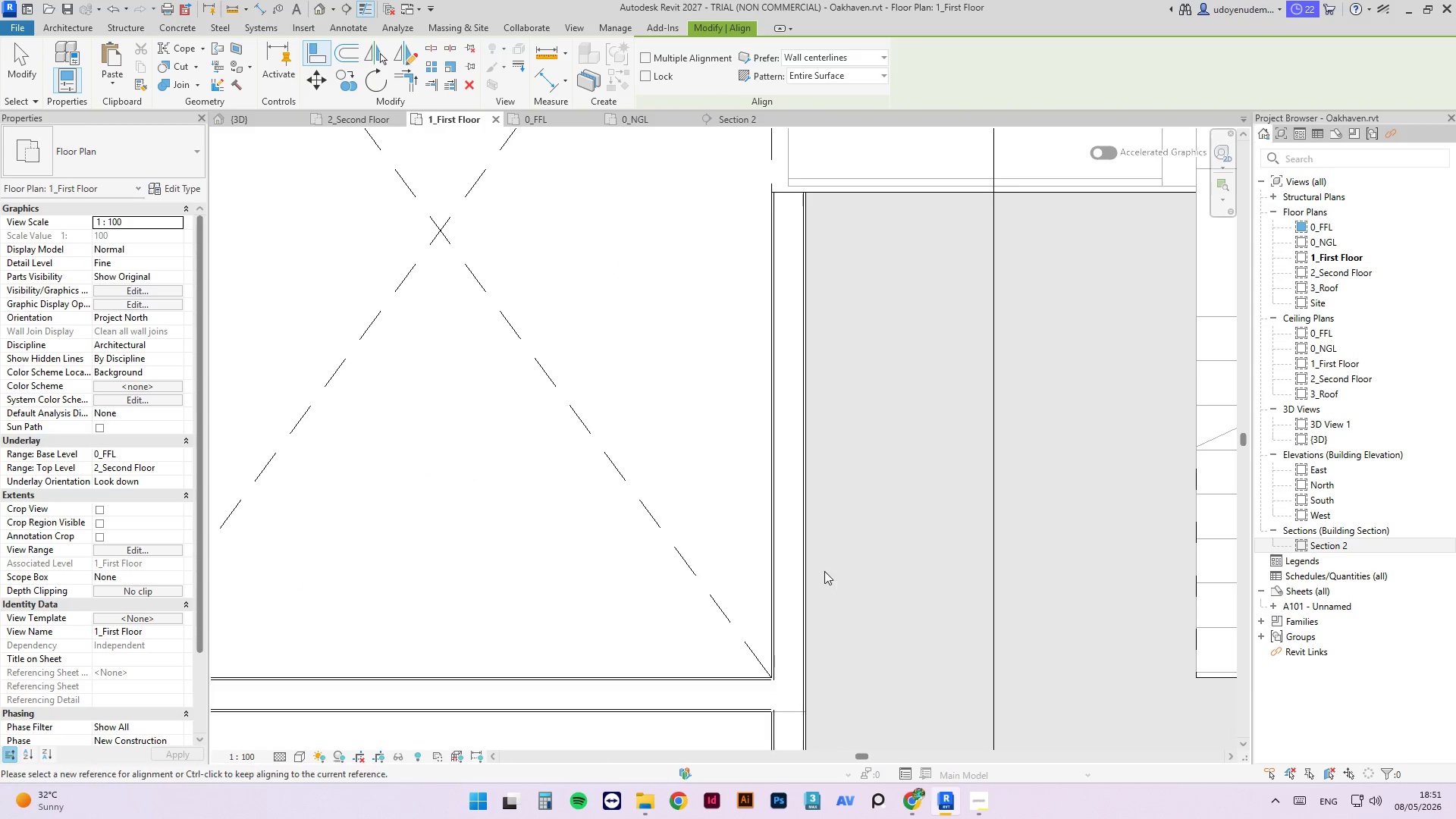 
key(Escape)
 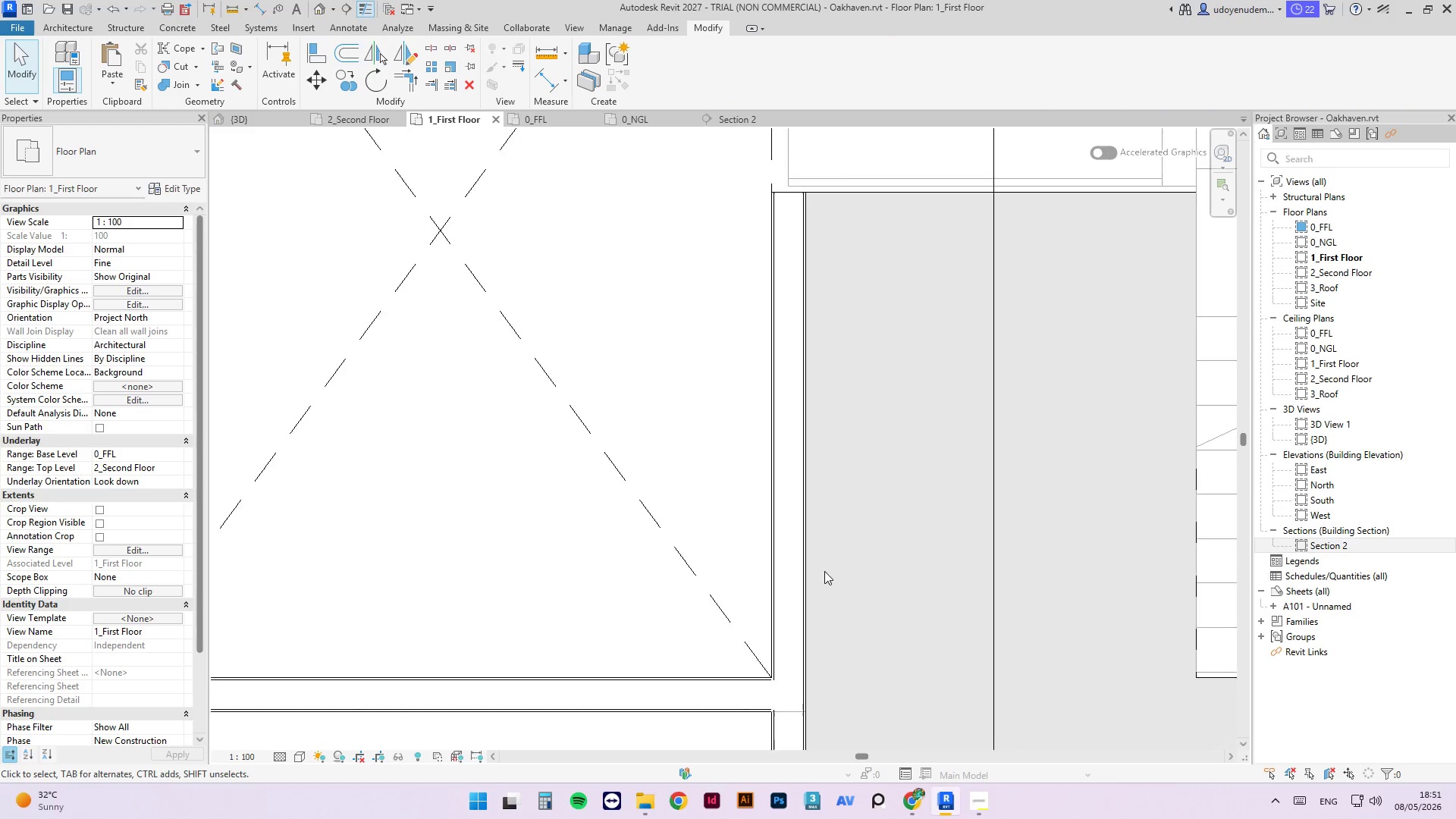 
scroll: coordinate [846, 409], scroll_direction: down, amount: 7.0
 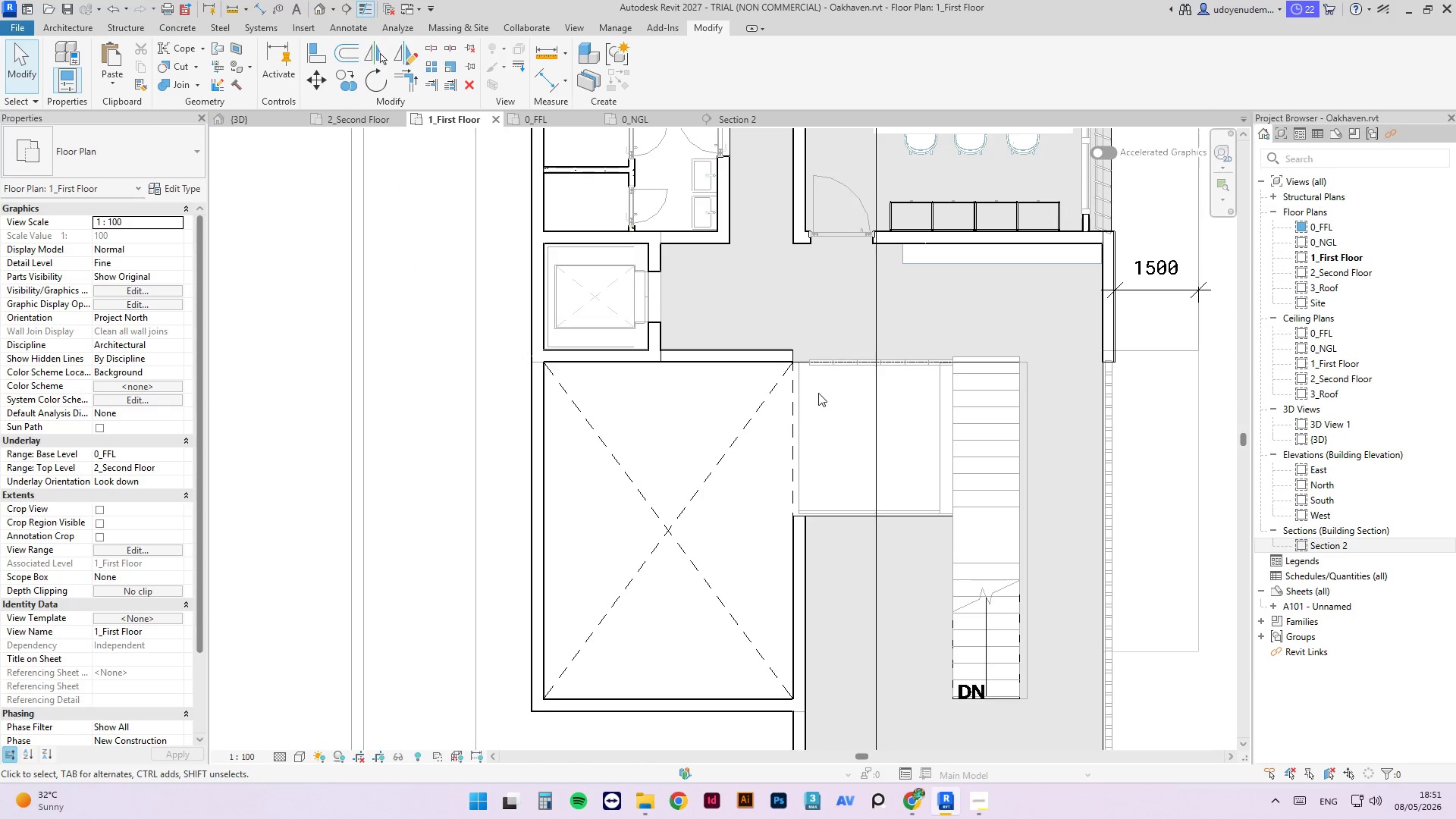 
left_click([818, 397])
 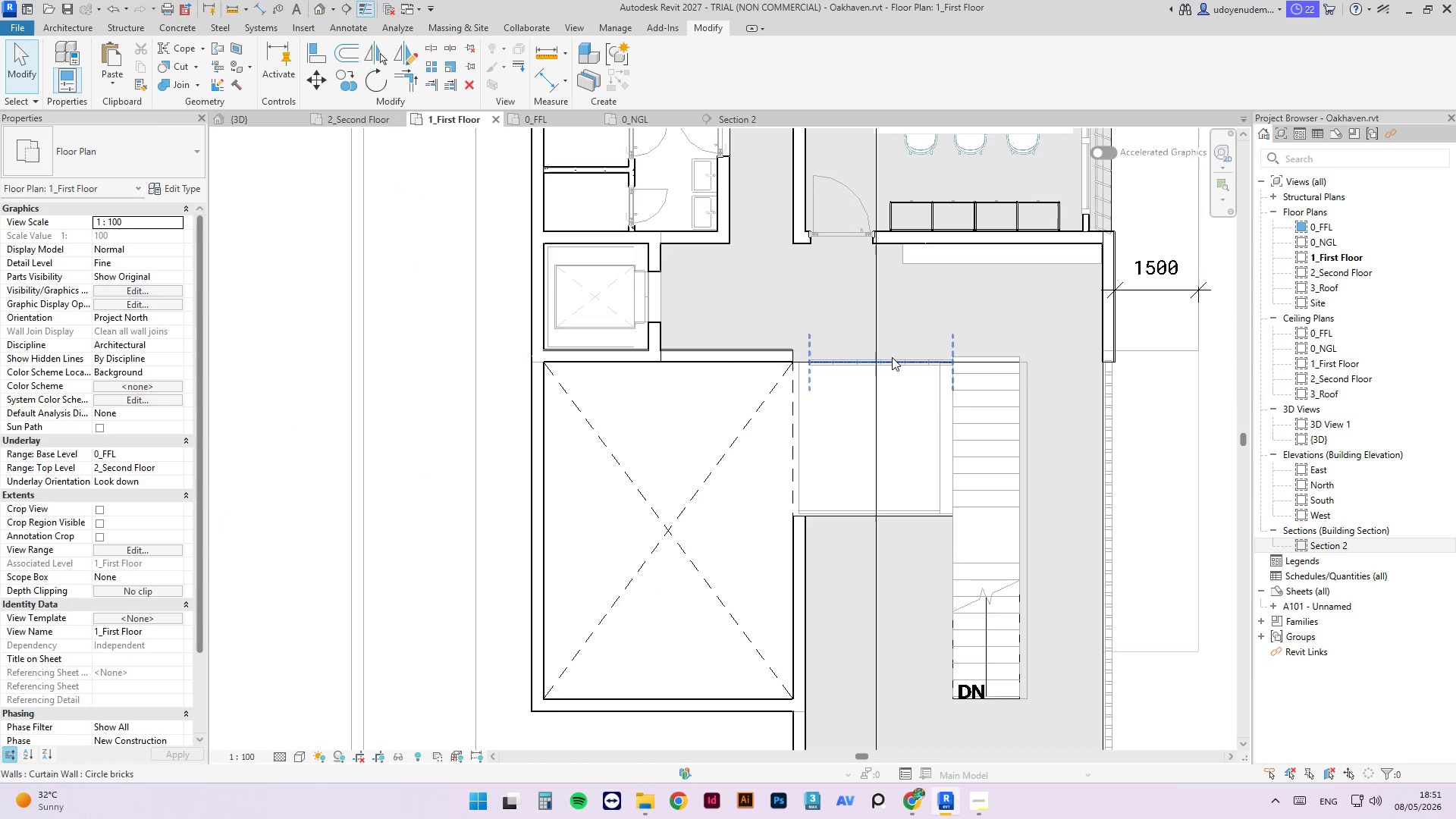 
wait(5.5)
 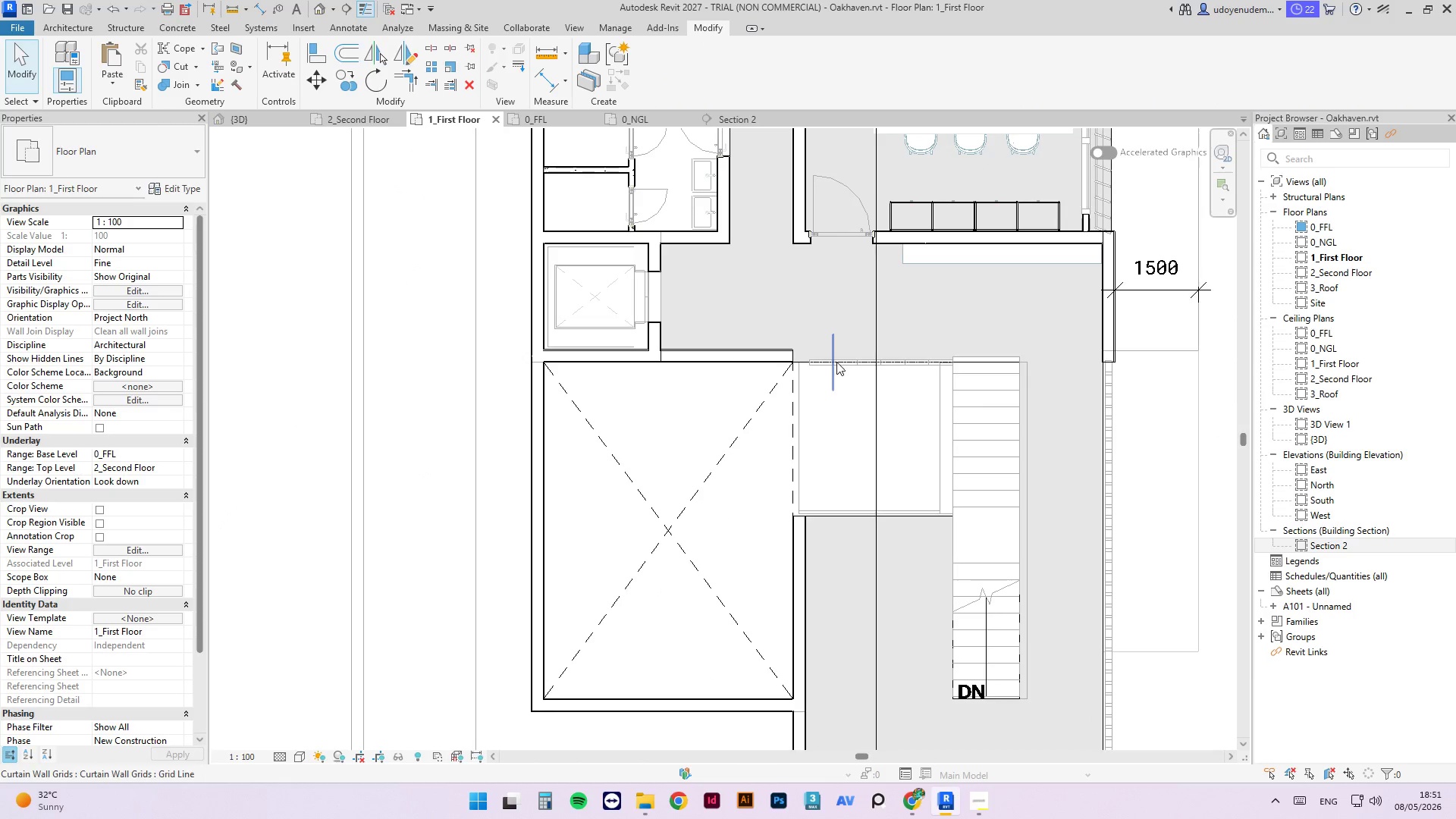 
left_click([892, 357])
 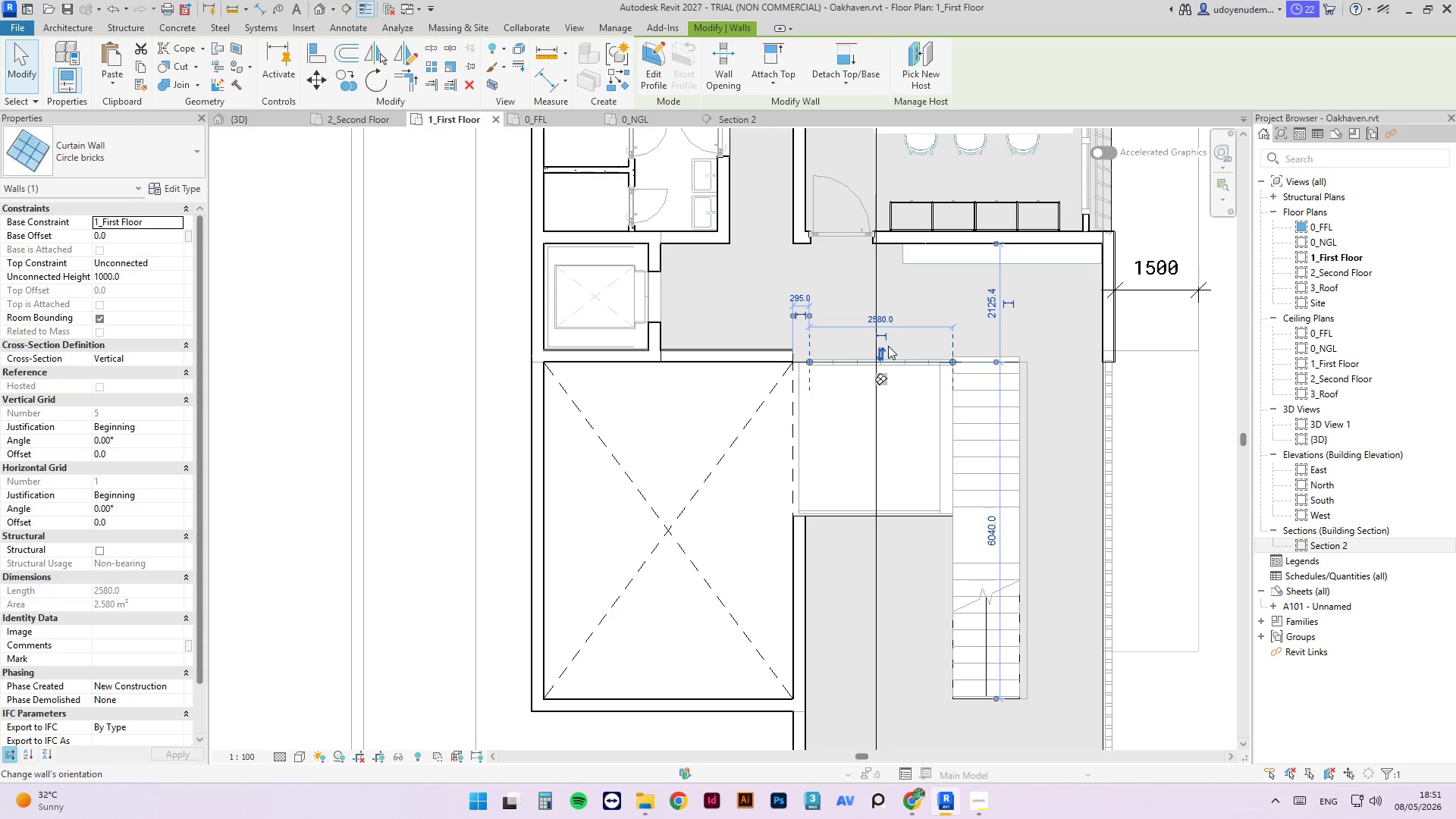 
key(Delete)
 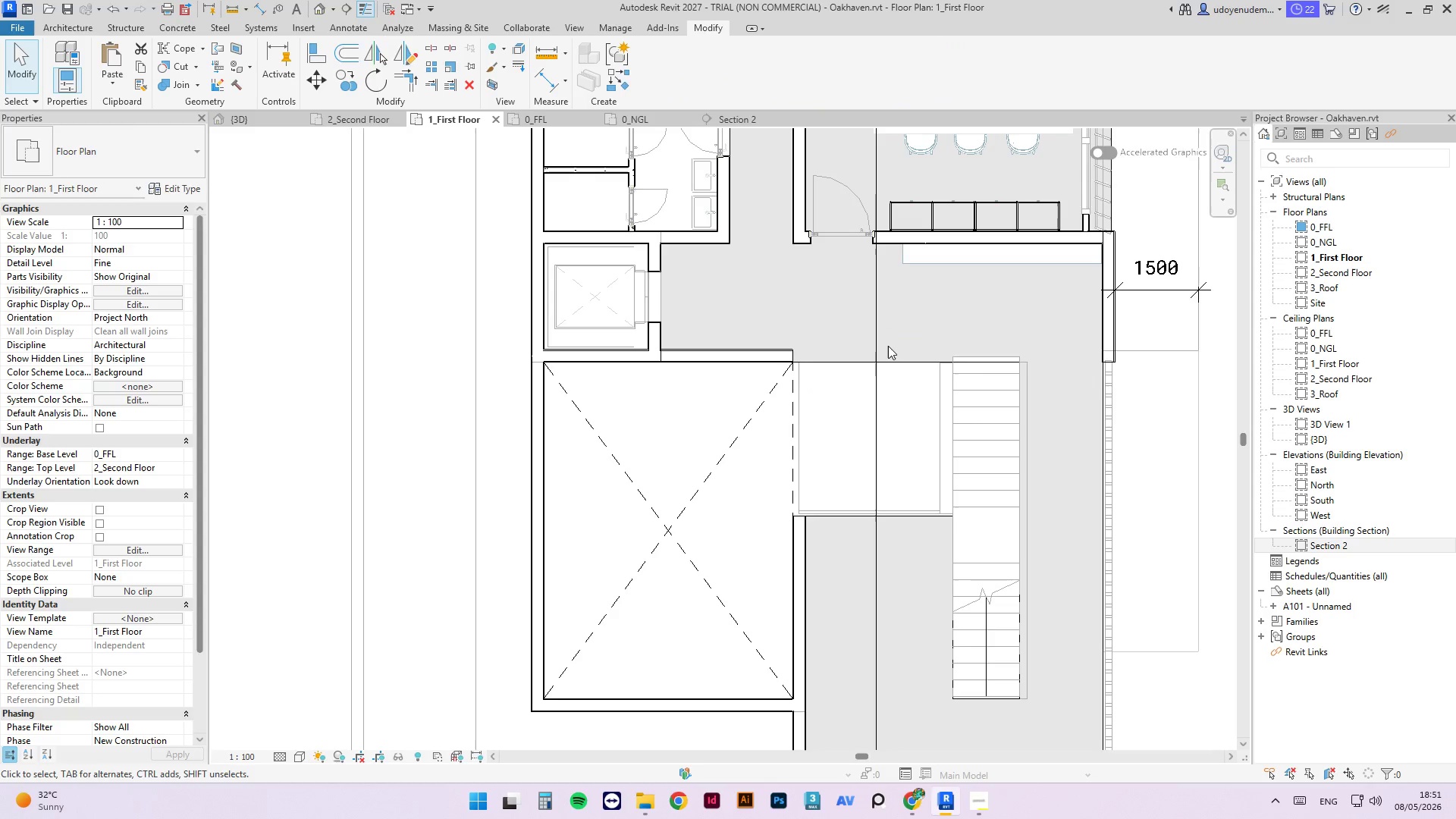 
key(End)
 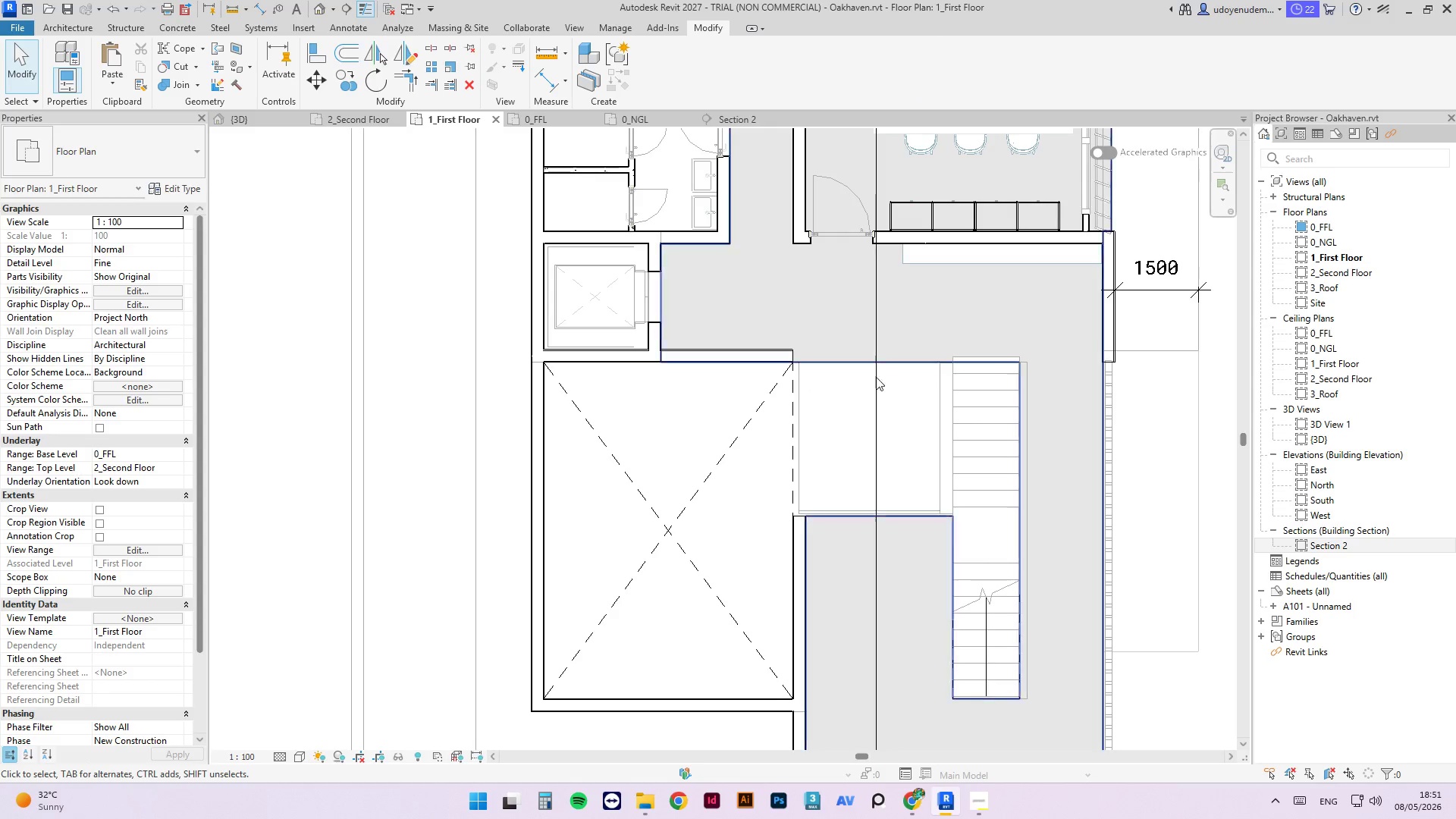 
left_click([768, 356])
 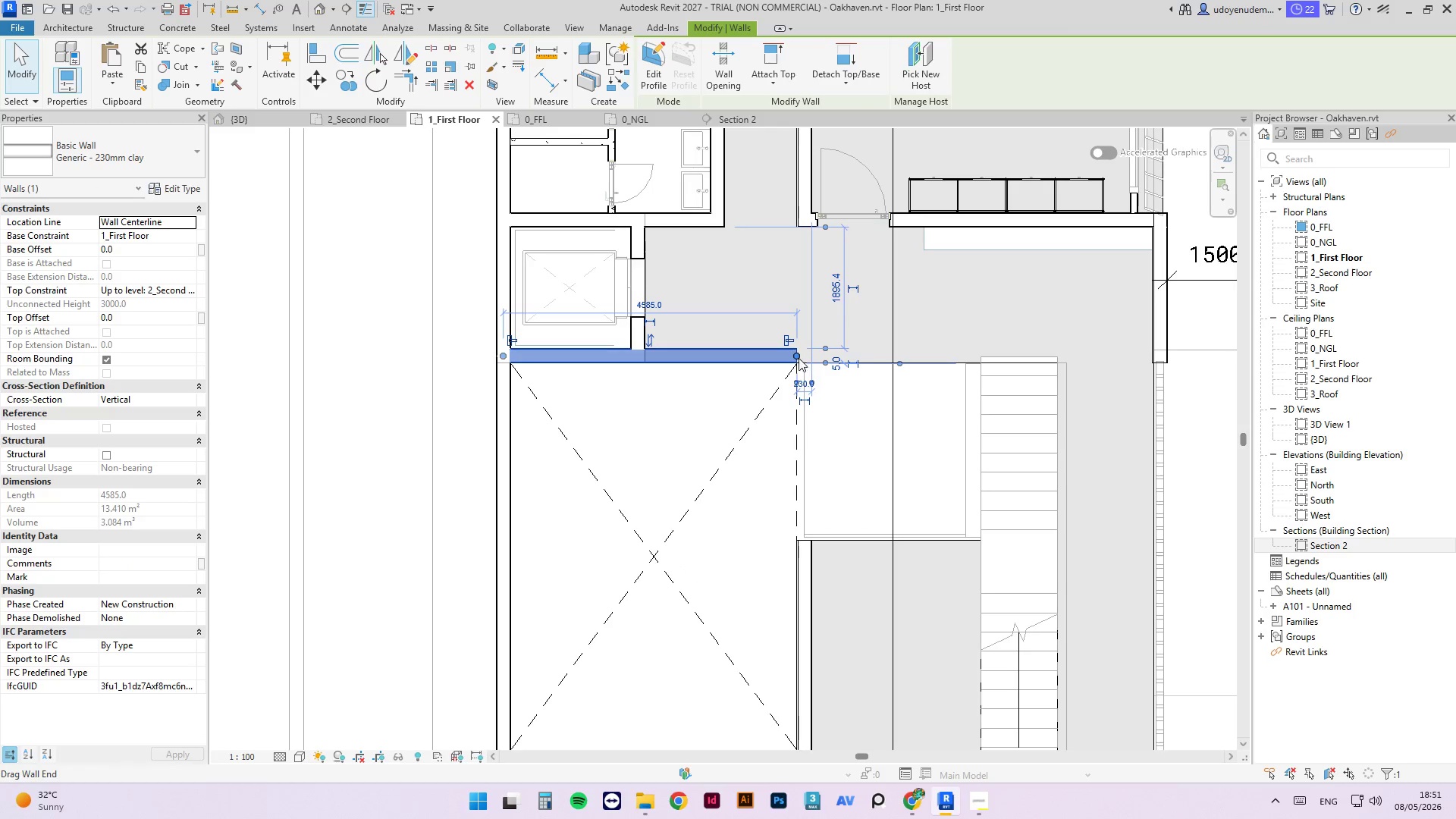 
scroll: coordinate [764, 356], scroll_direction: up, amount: 1.0
 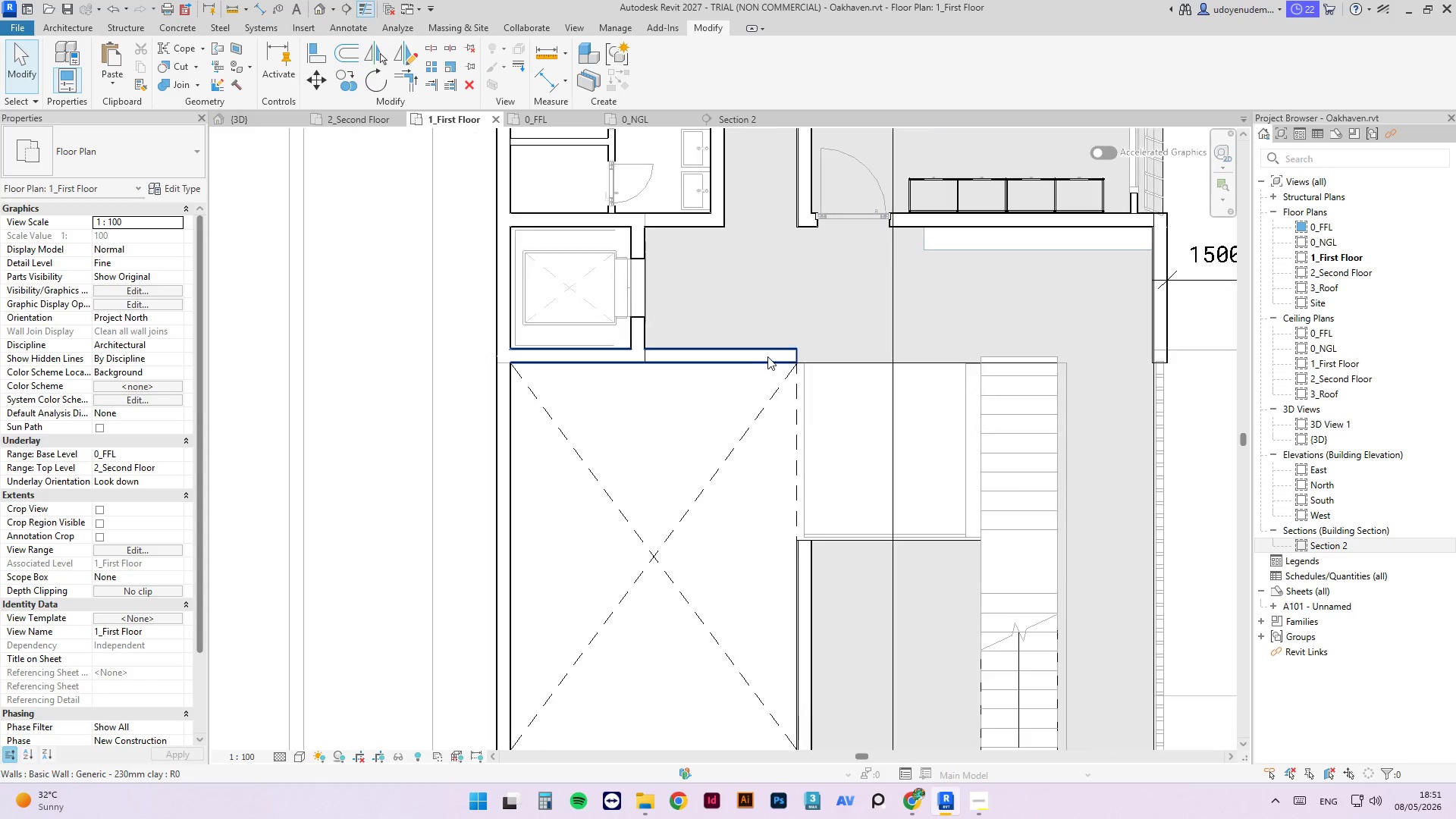 
left_click_drag(start_coordinate=[796, 356], to_coordinate=[974, 353])
 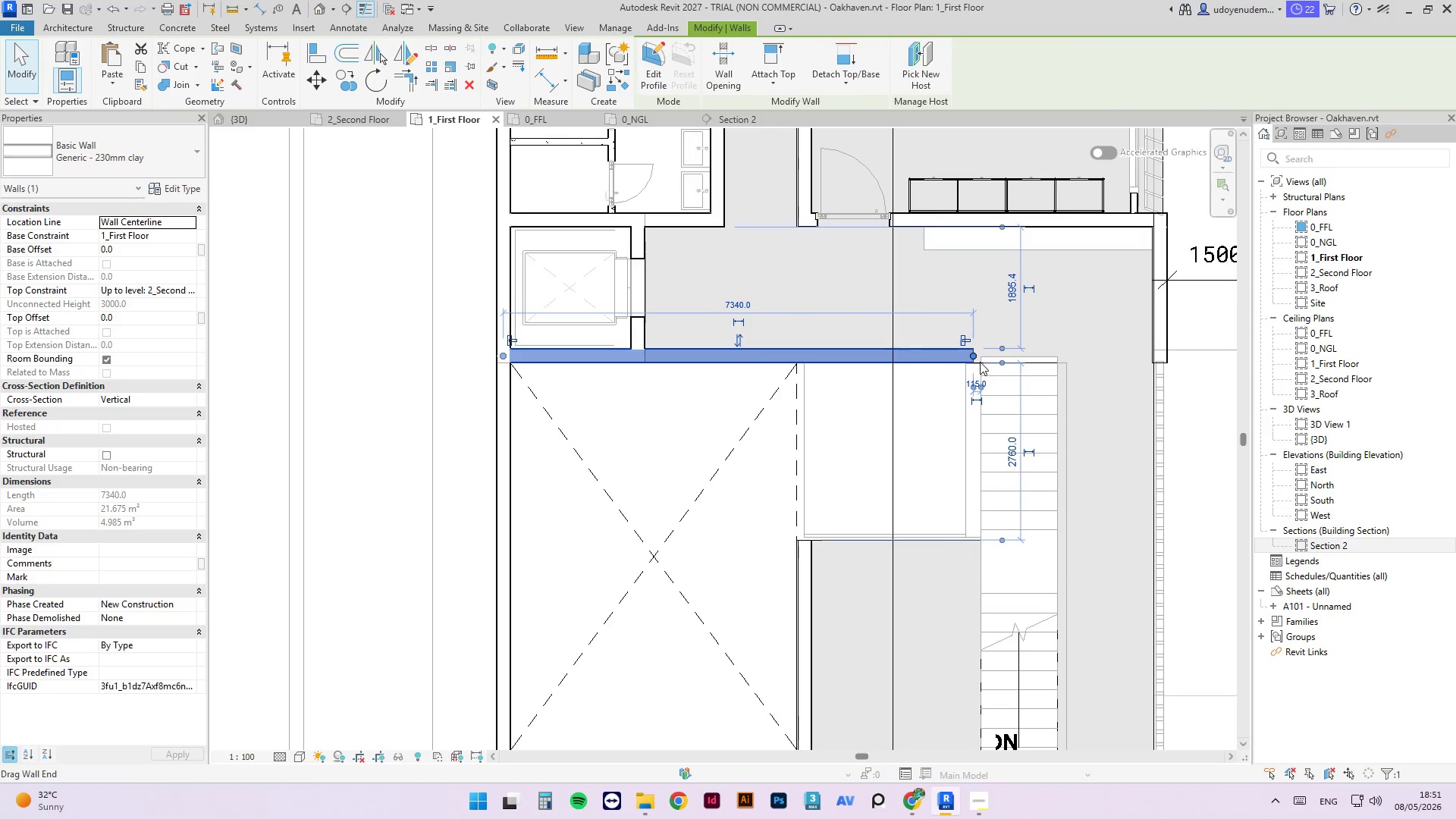 
scroll: coordinate [981, 361], scroll_direction: up, amount: 2.0
 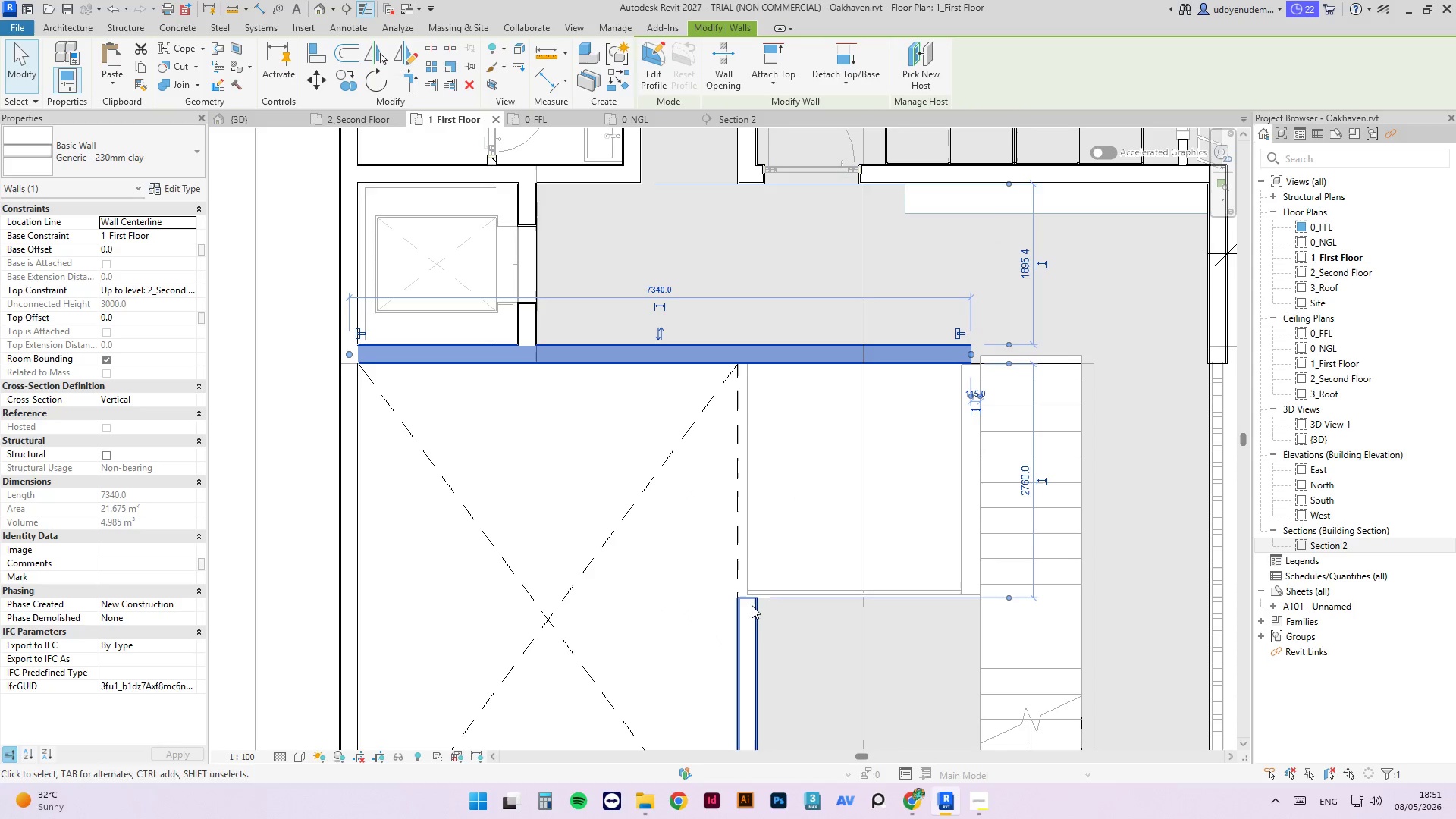 
left_click([741, 607])
 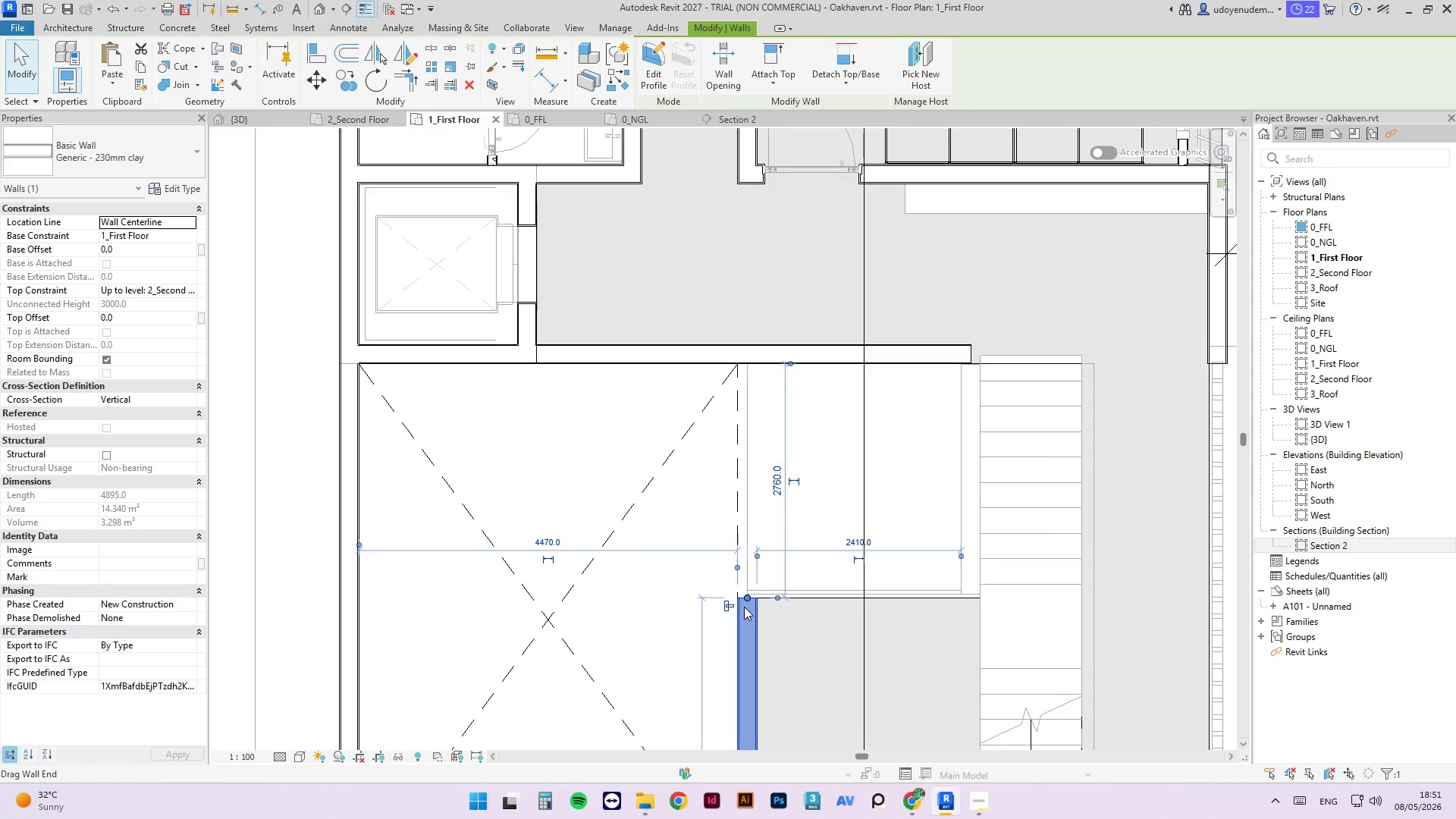 
type(cs)
 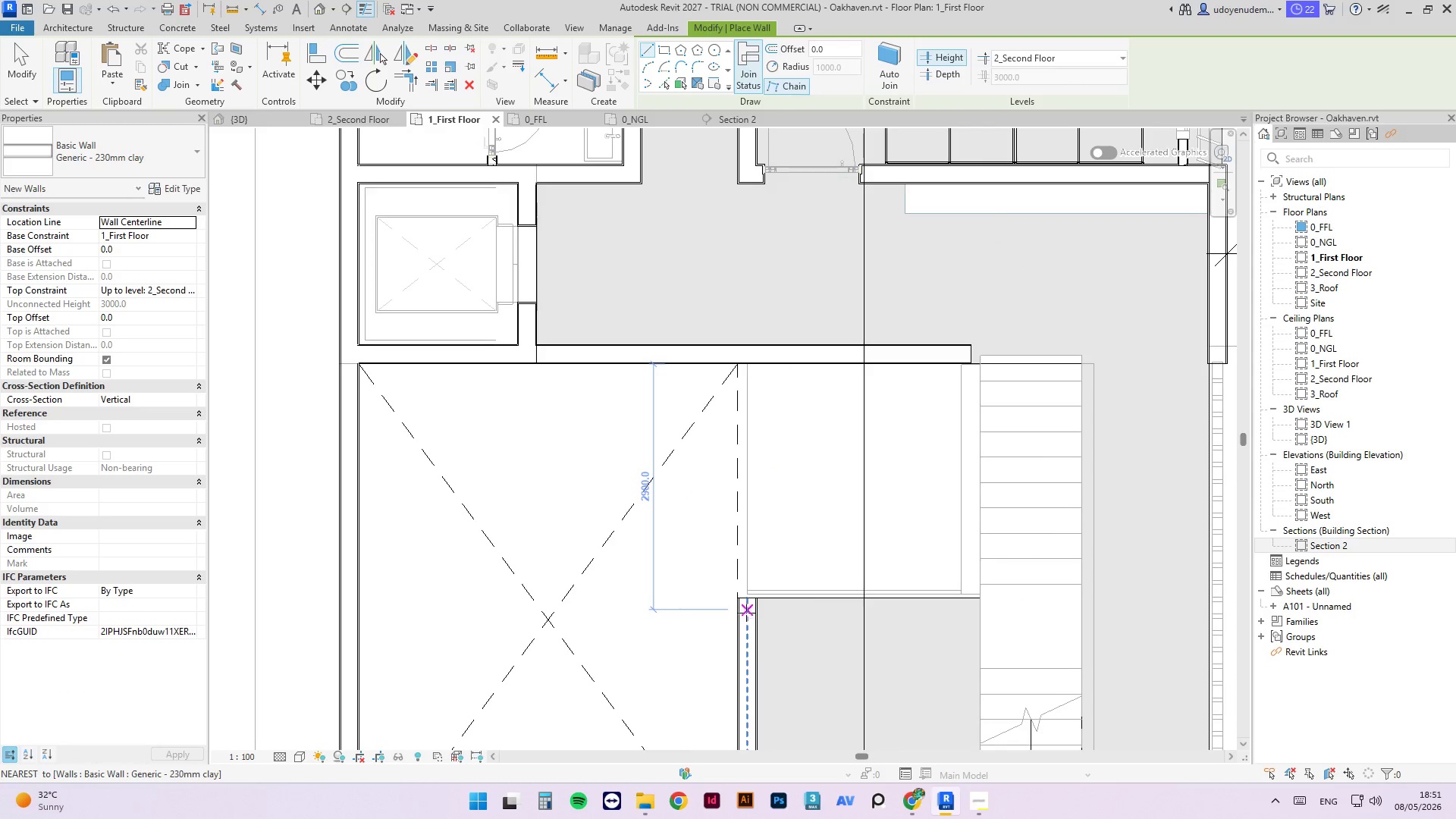 
left_click([746, 612])
 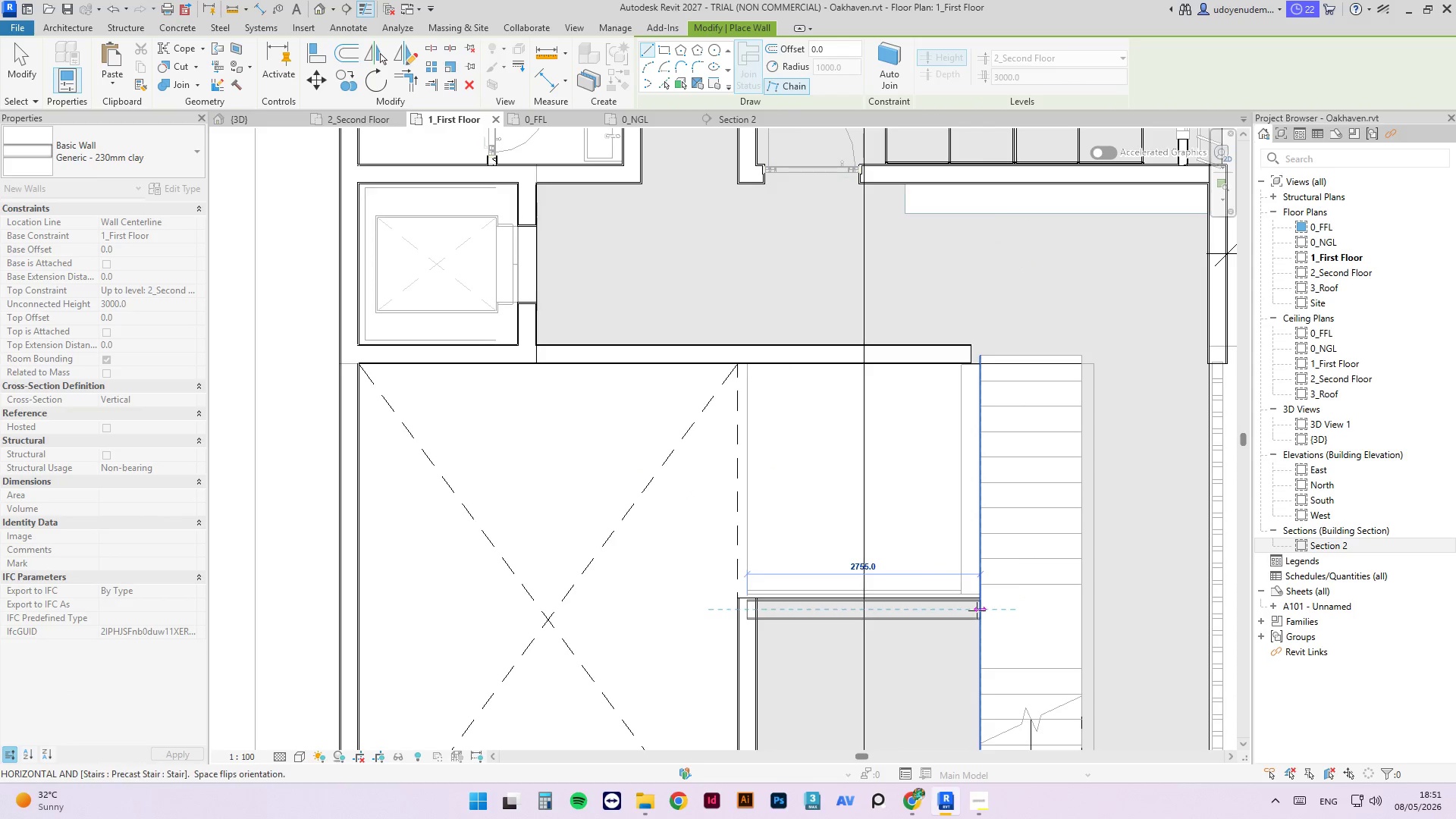 
left_click([976, 610])
 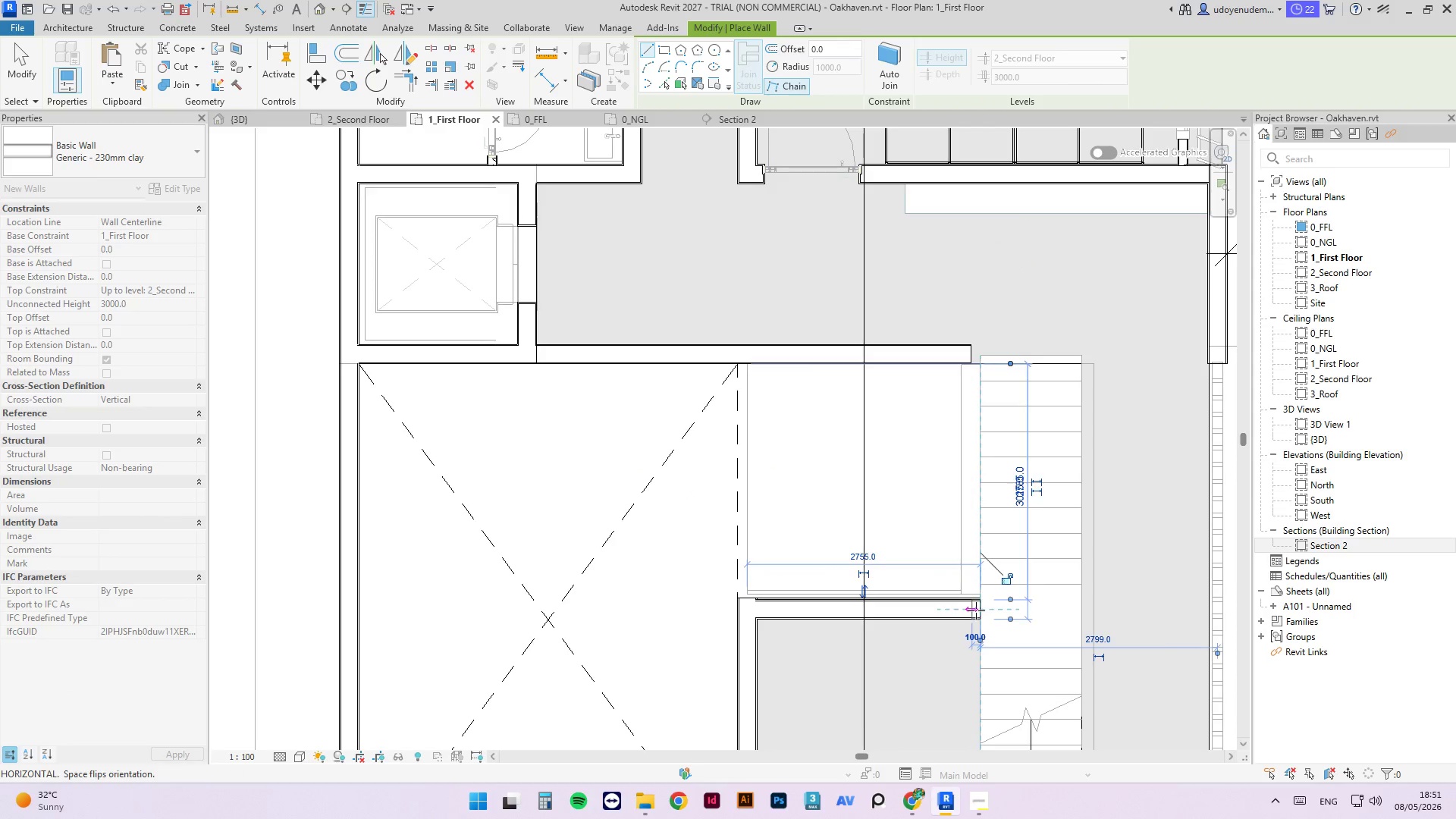 
key(Escape)
 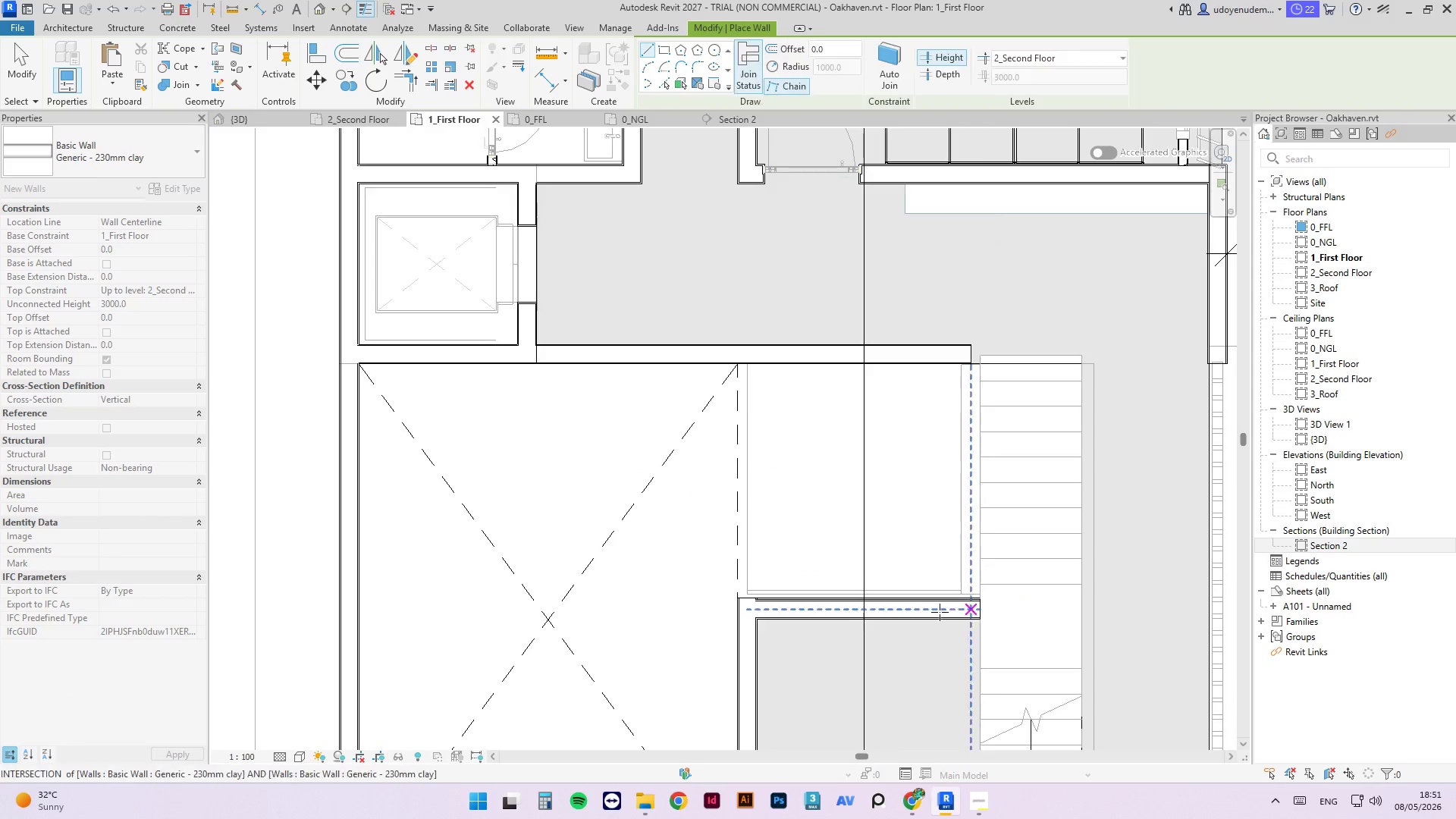 
key(Escape)
 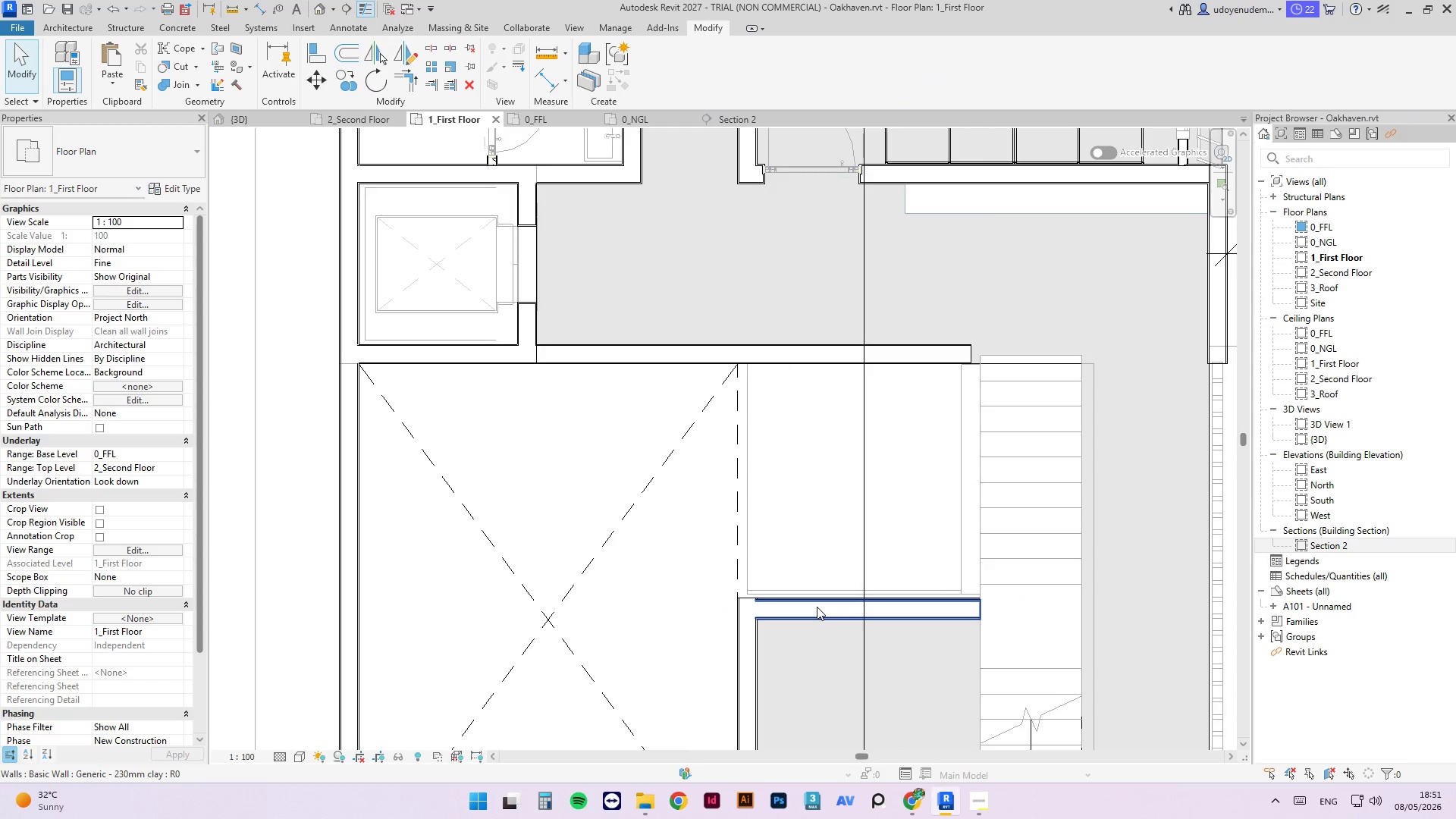 
key(A)
 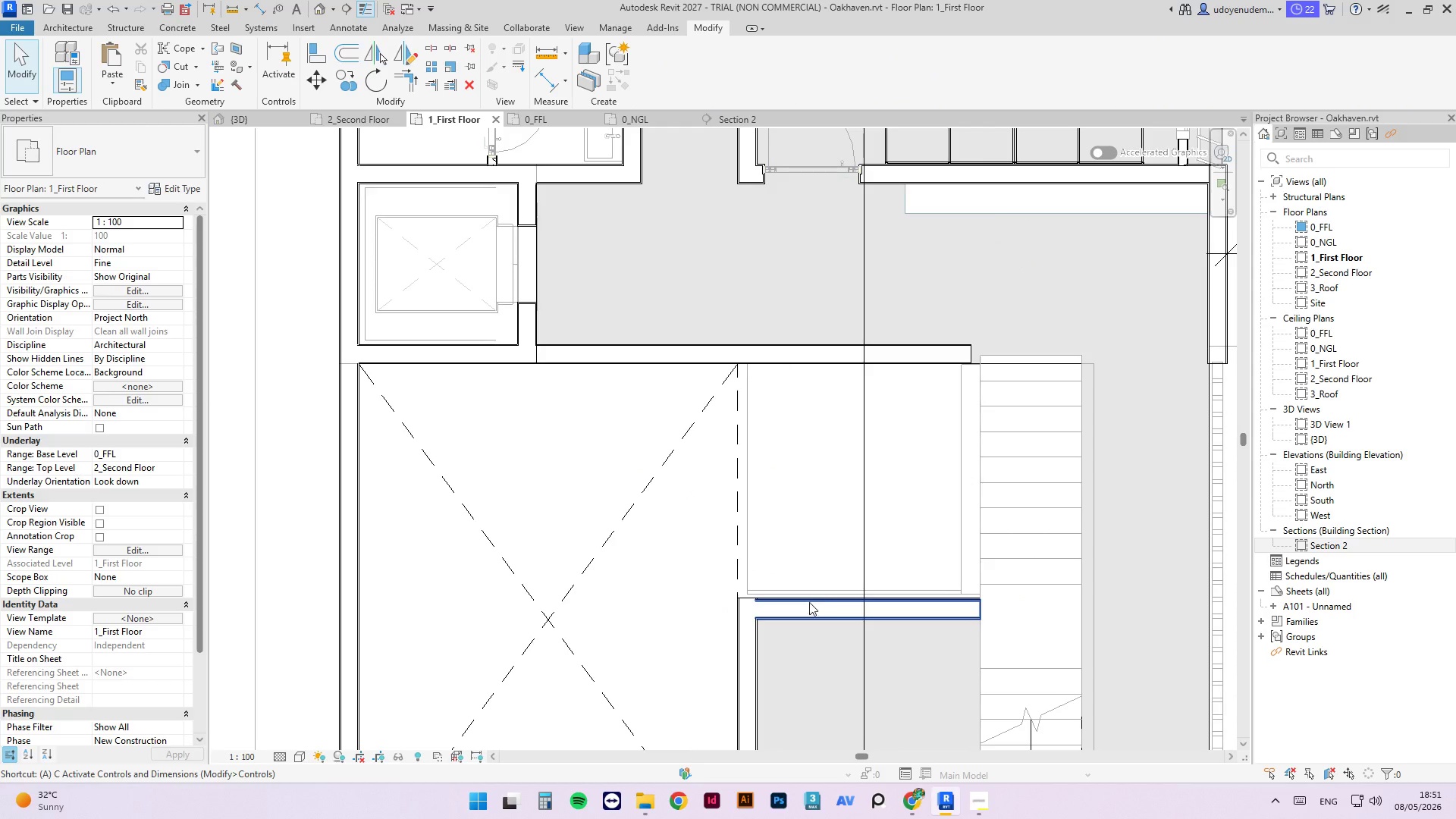 
key(L)
 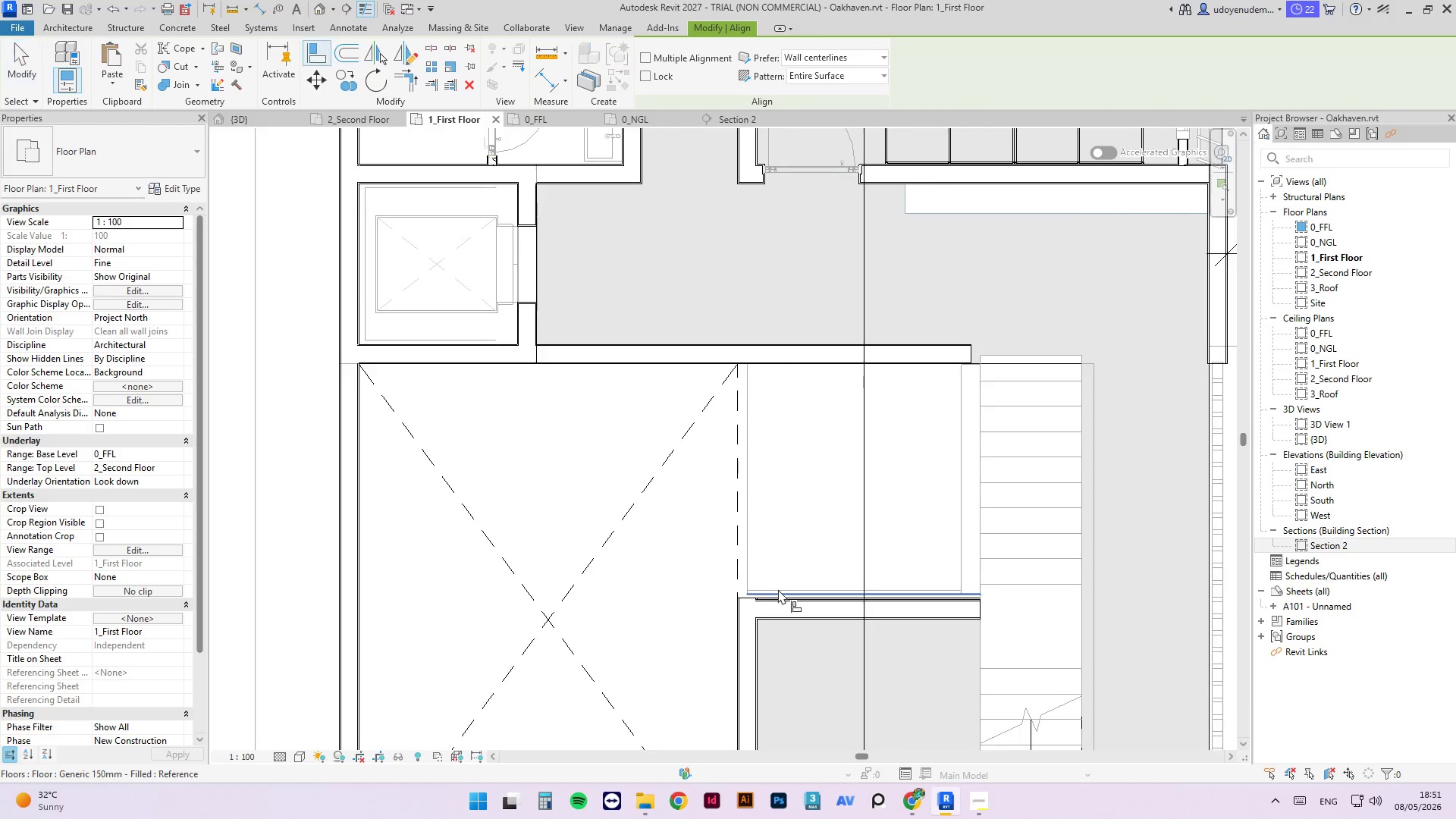 
scroll: coordinate [764, 613], scroll_direction: up, amount: 4.0
 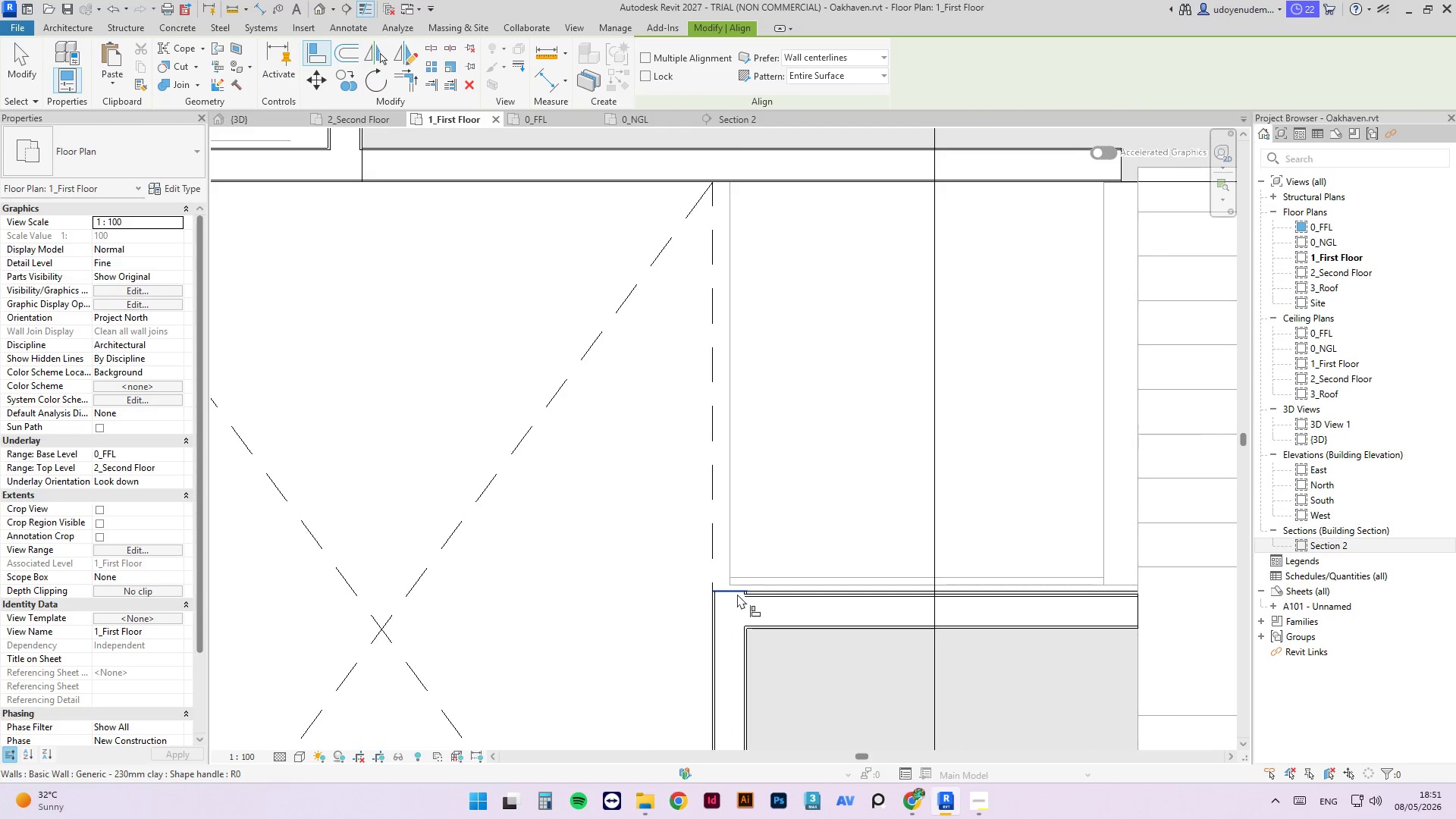 
left_click([736, 594])
 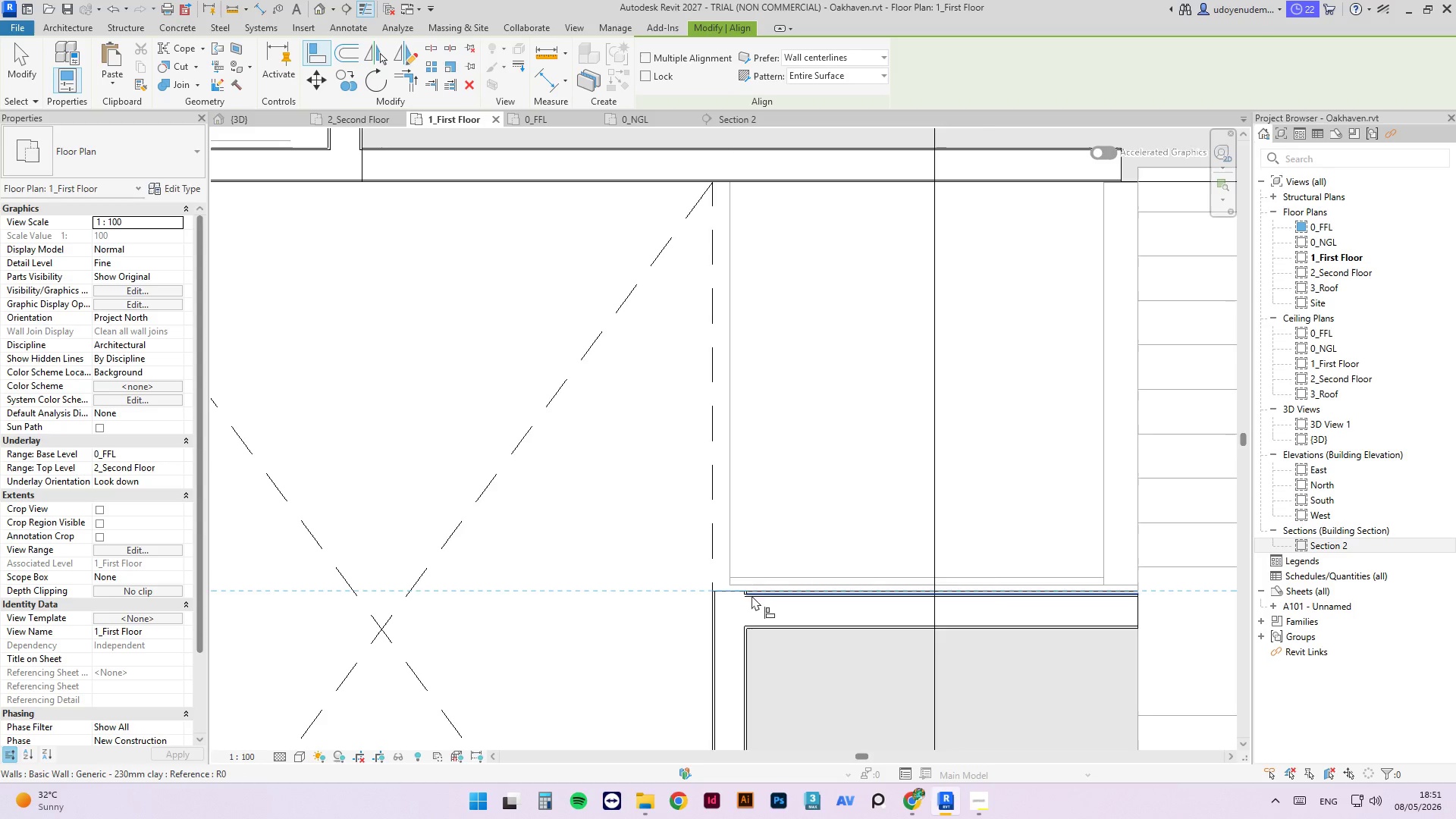 
left_click([752, 595])
 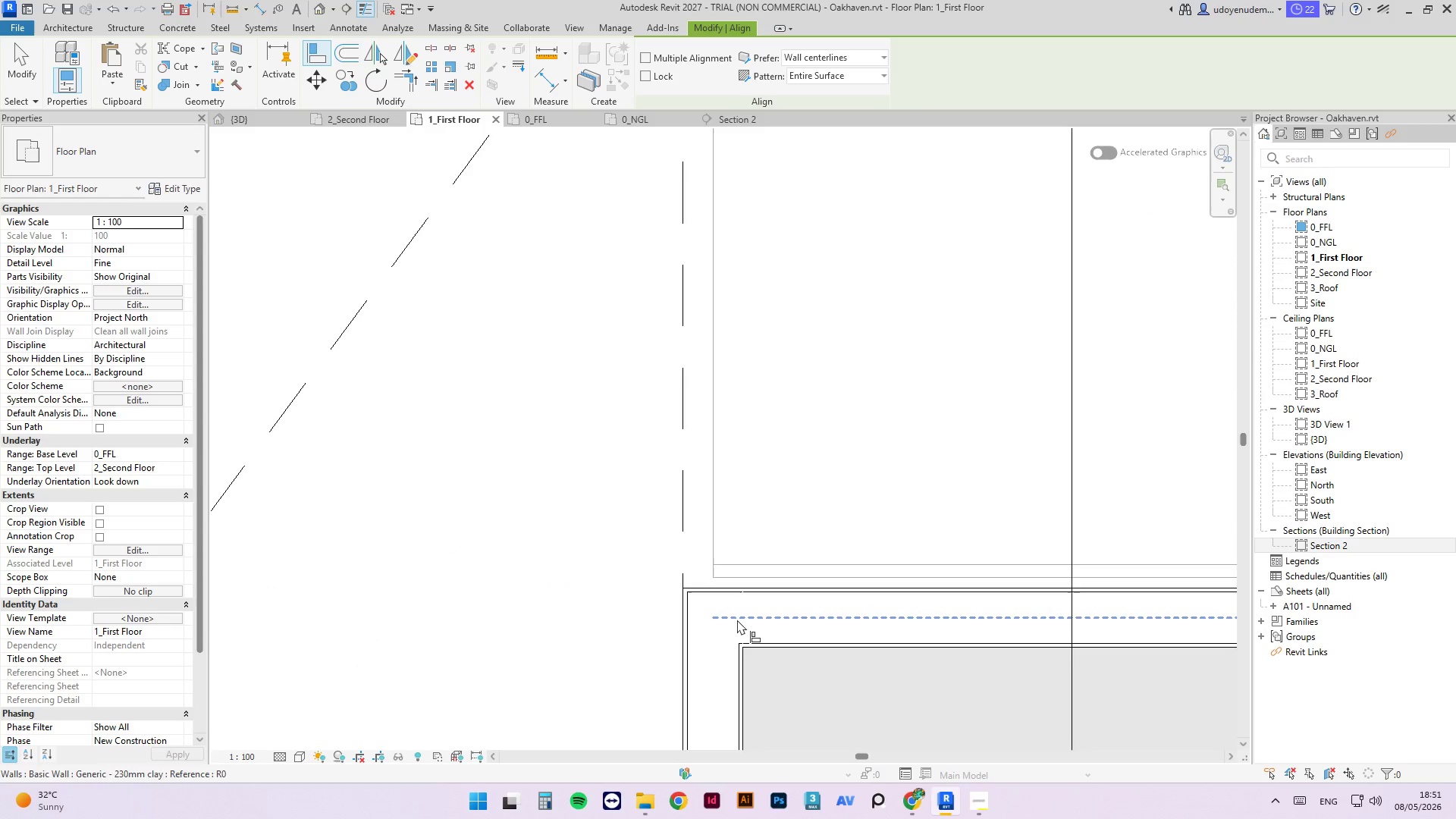 
scroll: coordinate [752, 595], scroll_direction: up, amount: 4.0
 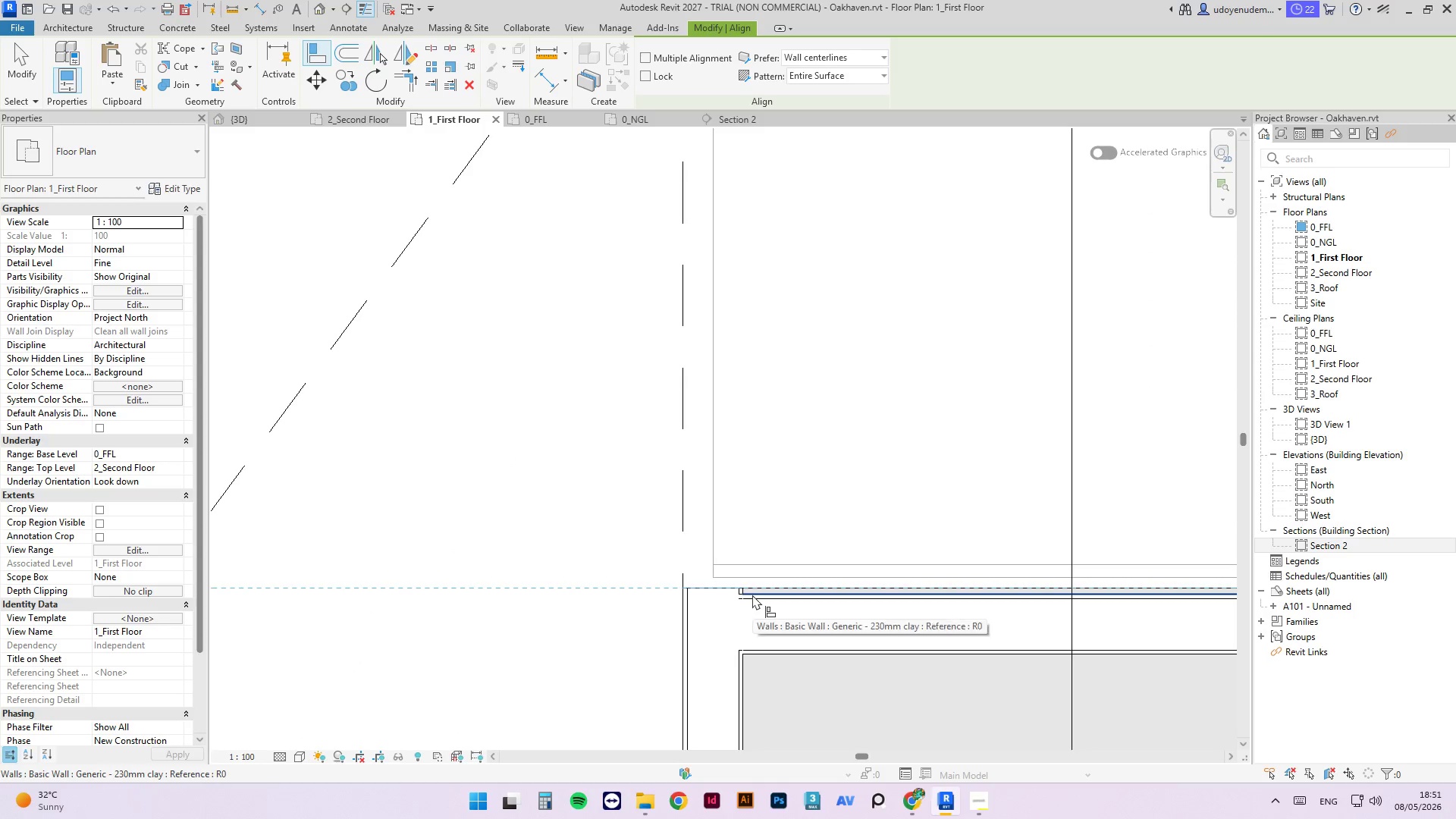 
key(Escape)
 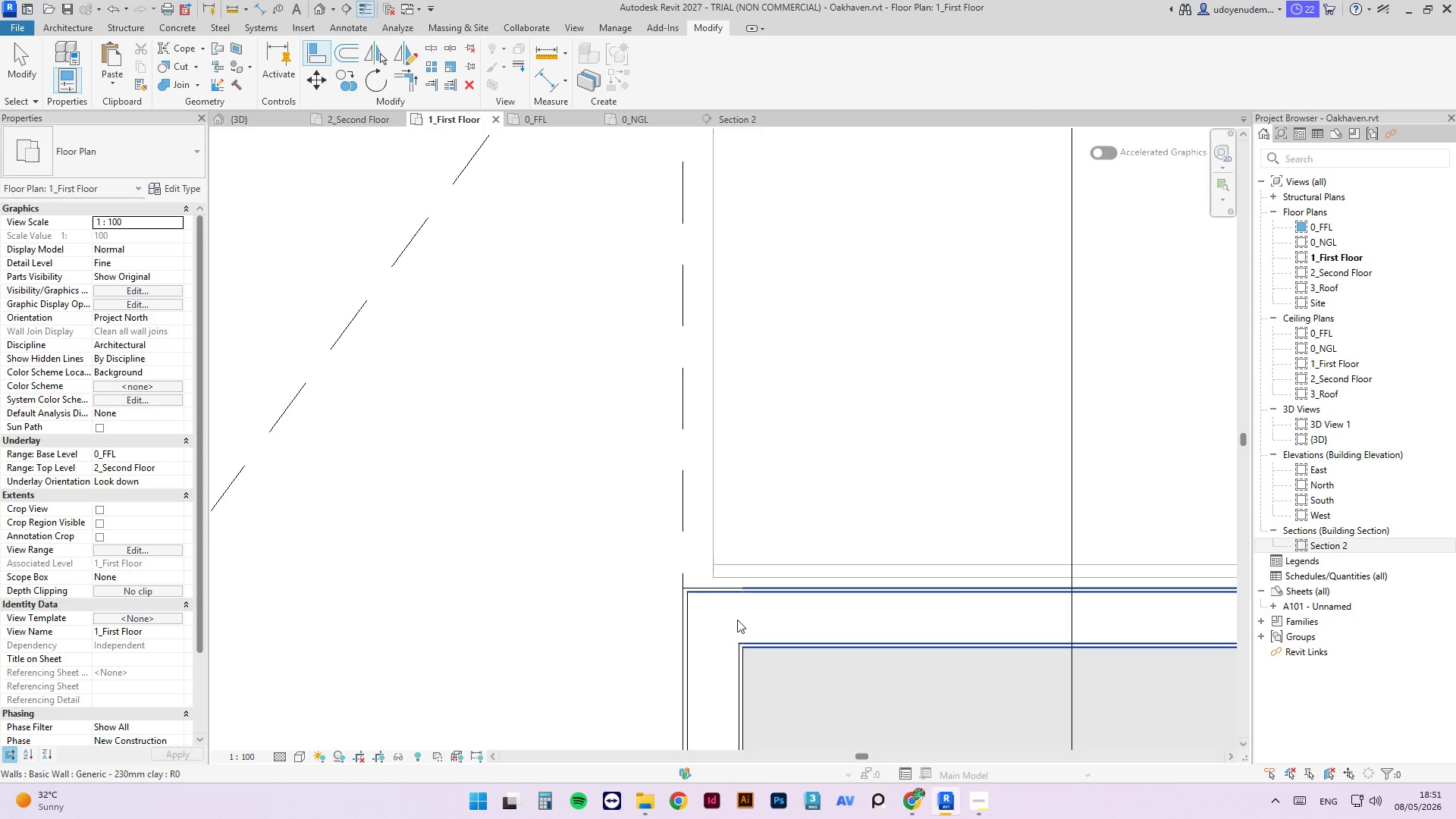 
key(Escape)
 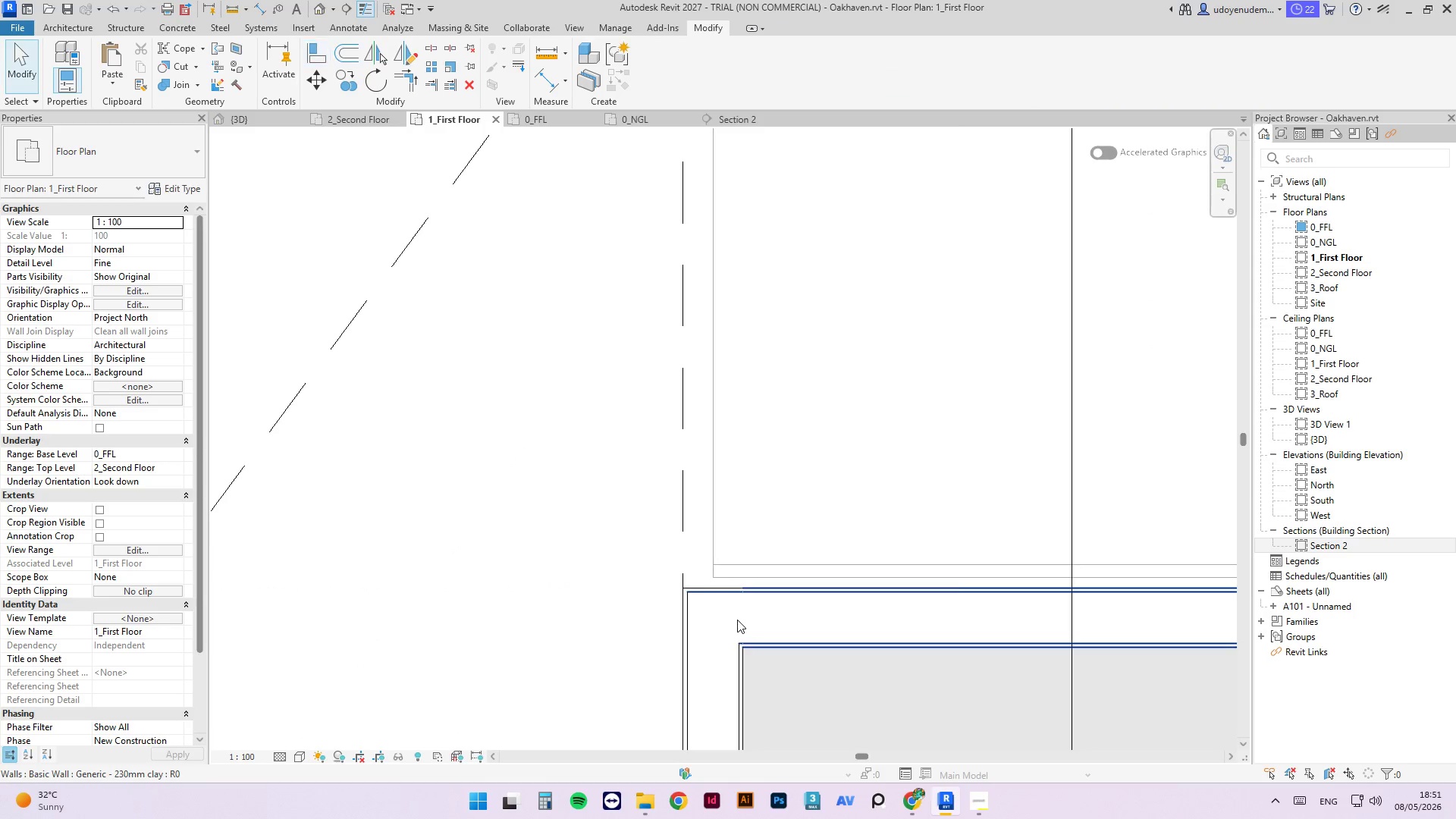 
left_click_drag(start_coordinate=[799, 626], to_coordinate=[996, 617])
 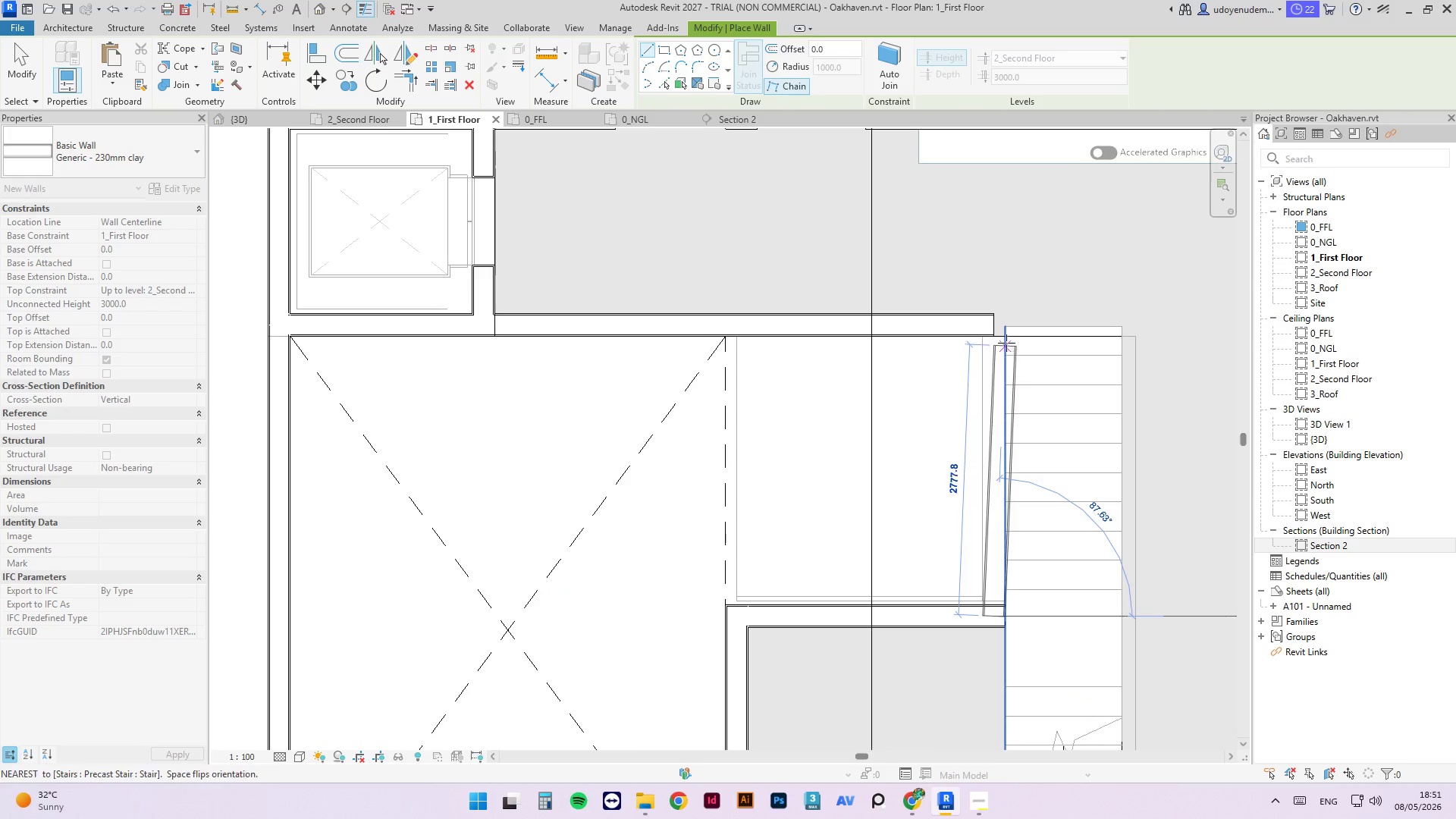 
scroll: coordinate [761, 613], scroll_direction: down, amount: 7.0
 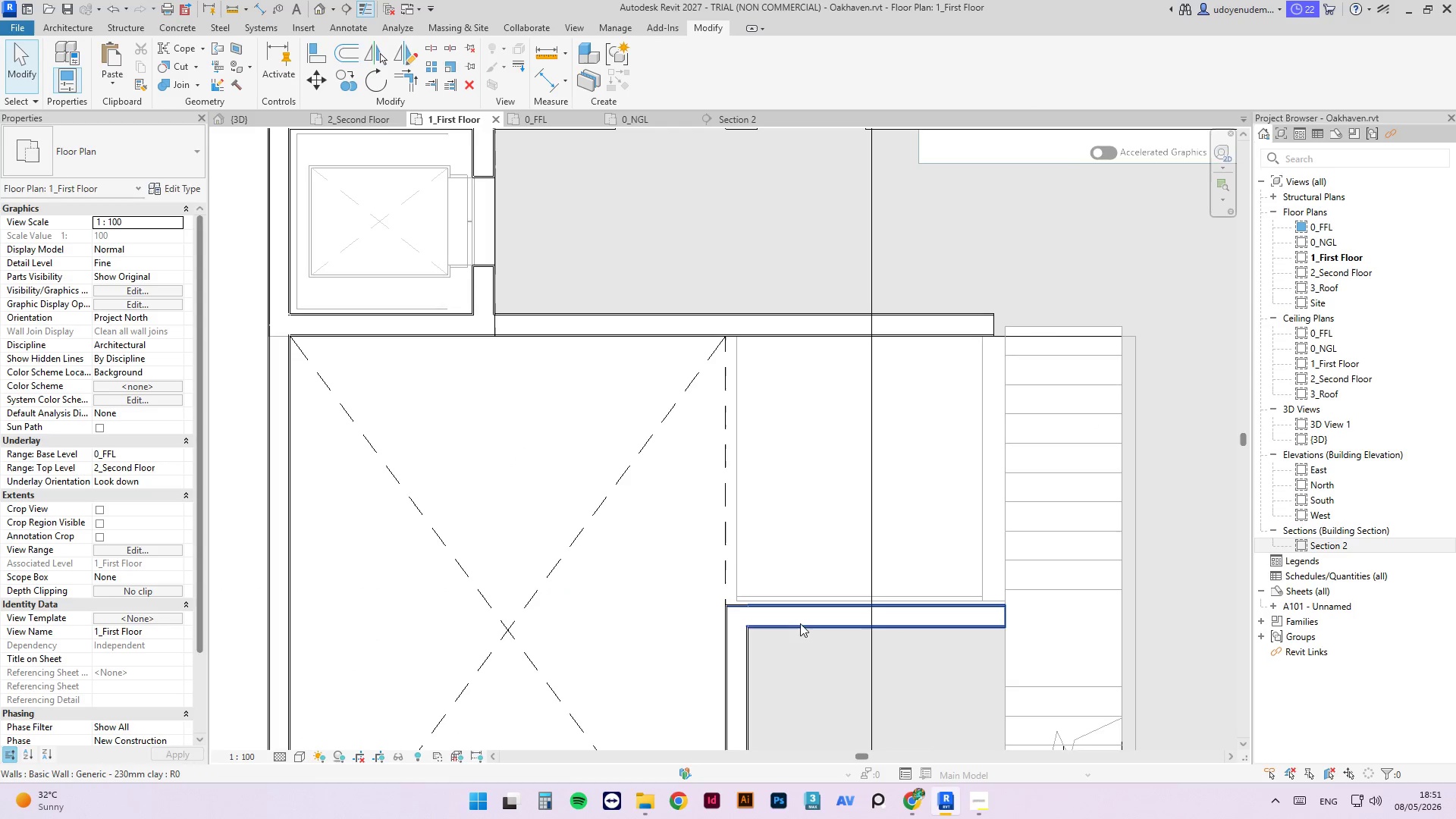 
key(S)
 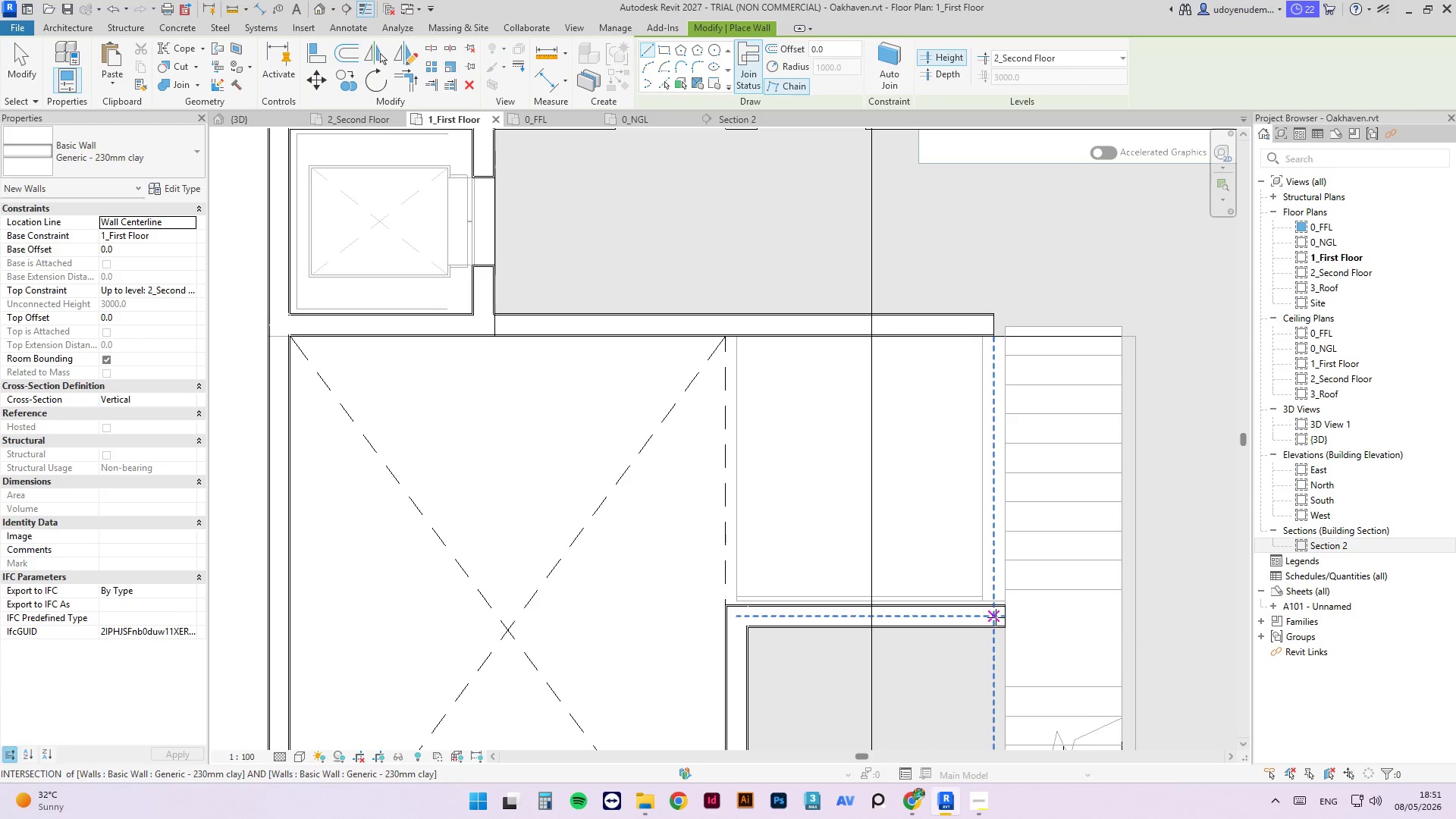 
left_click([996, 617])
 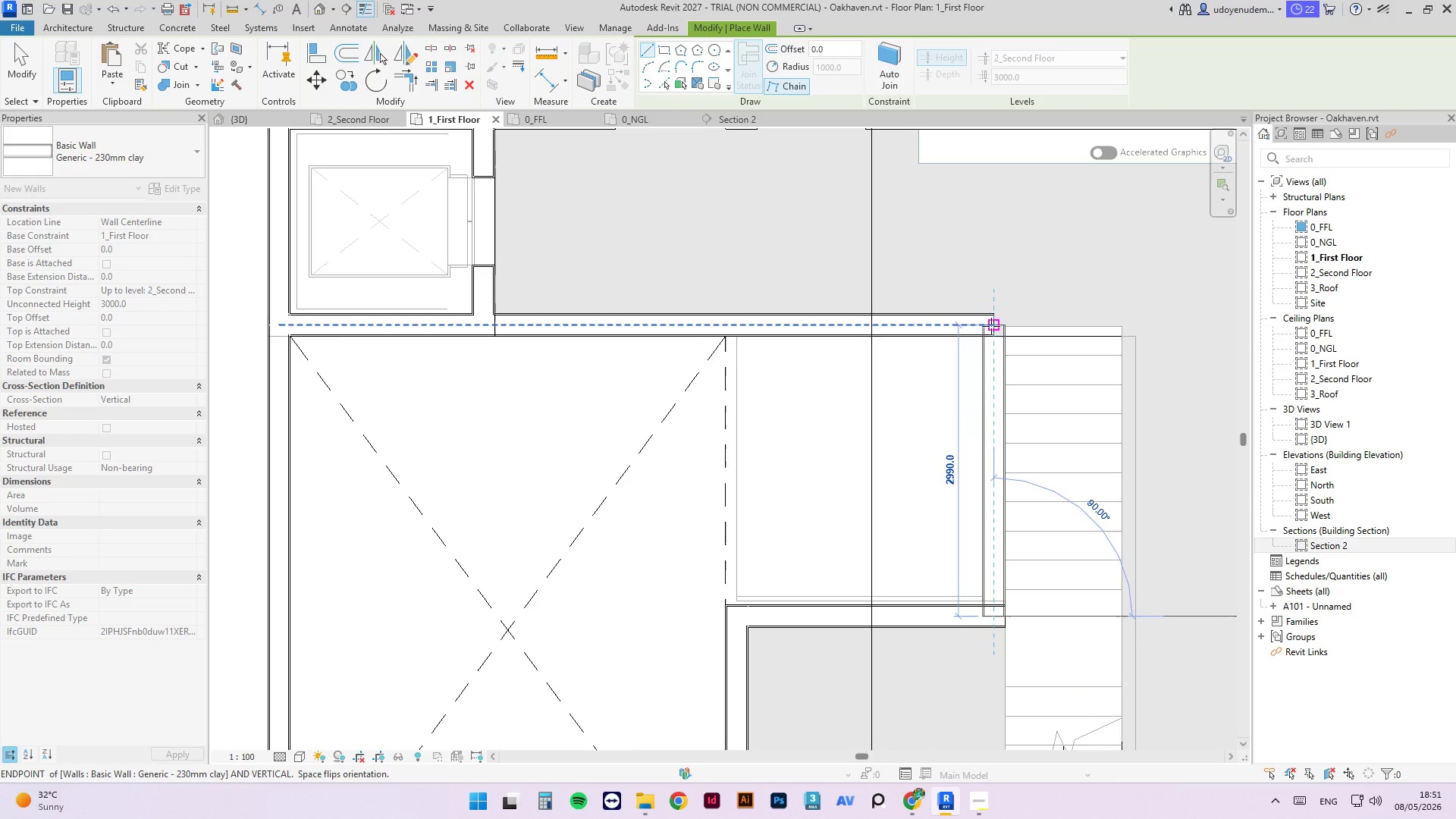 
left_click([991, 326])
 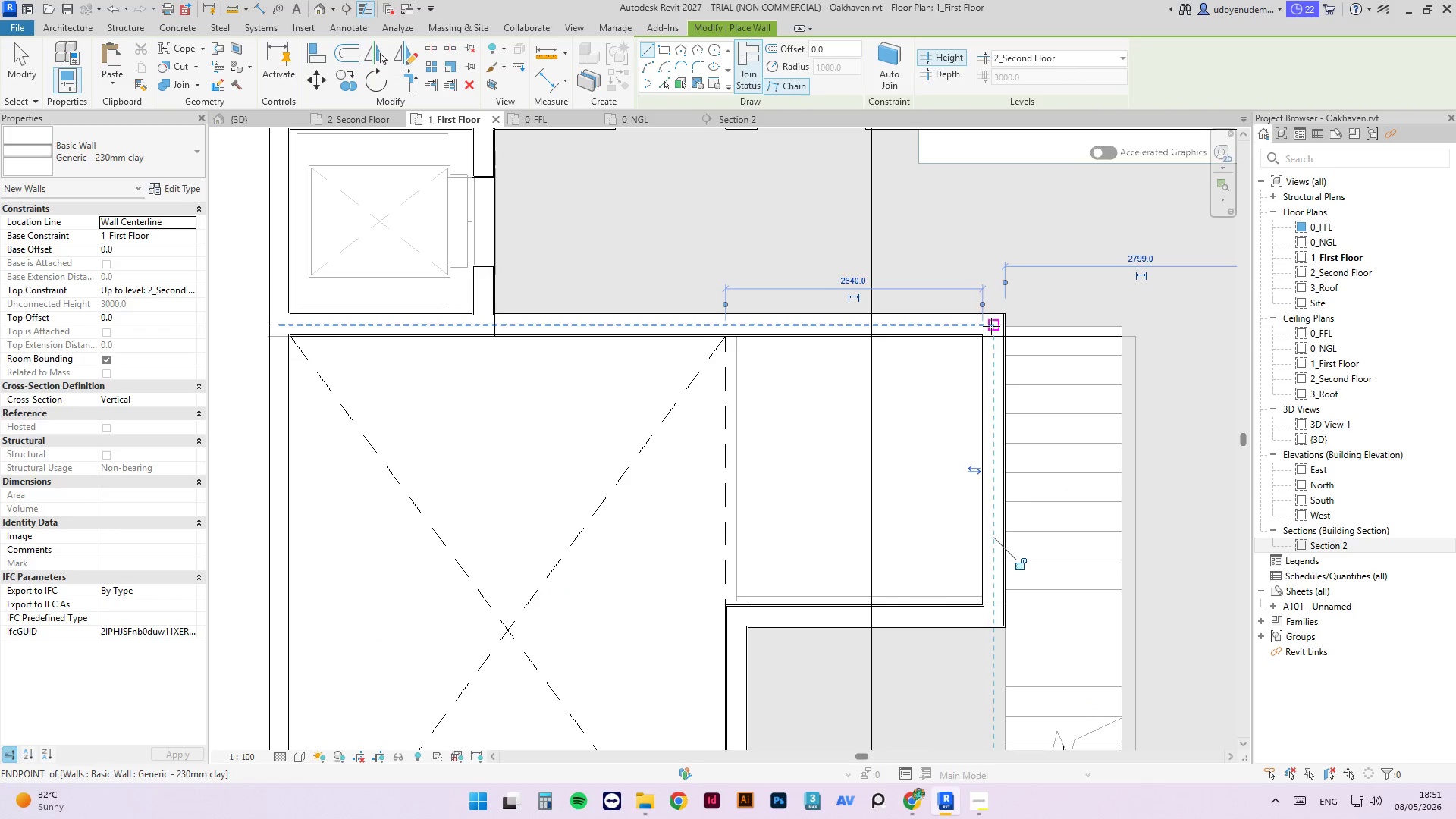 
key(Escape)
 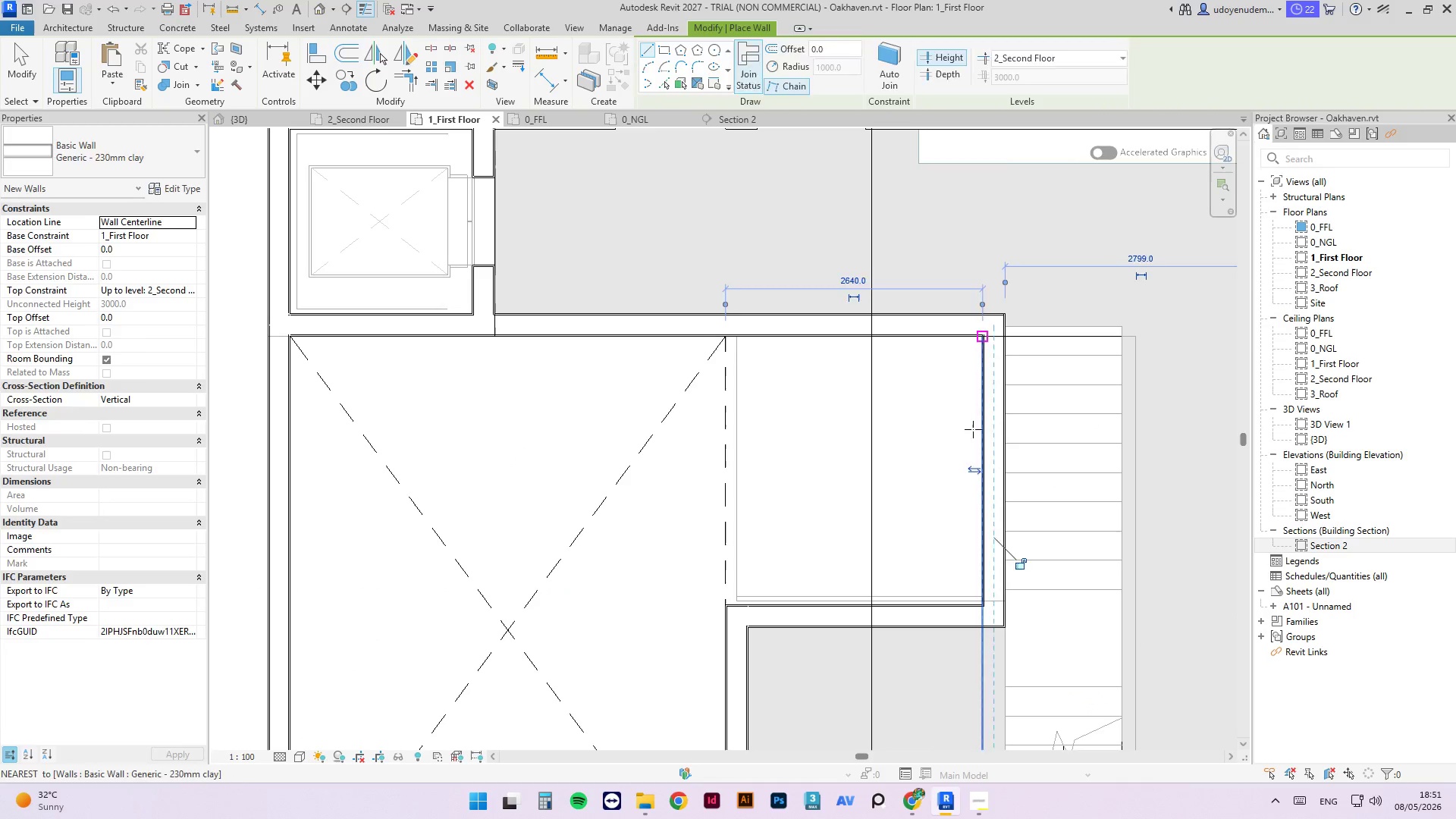 
key(Escape)
 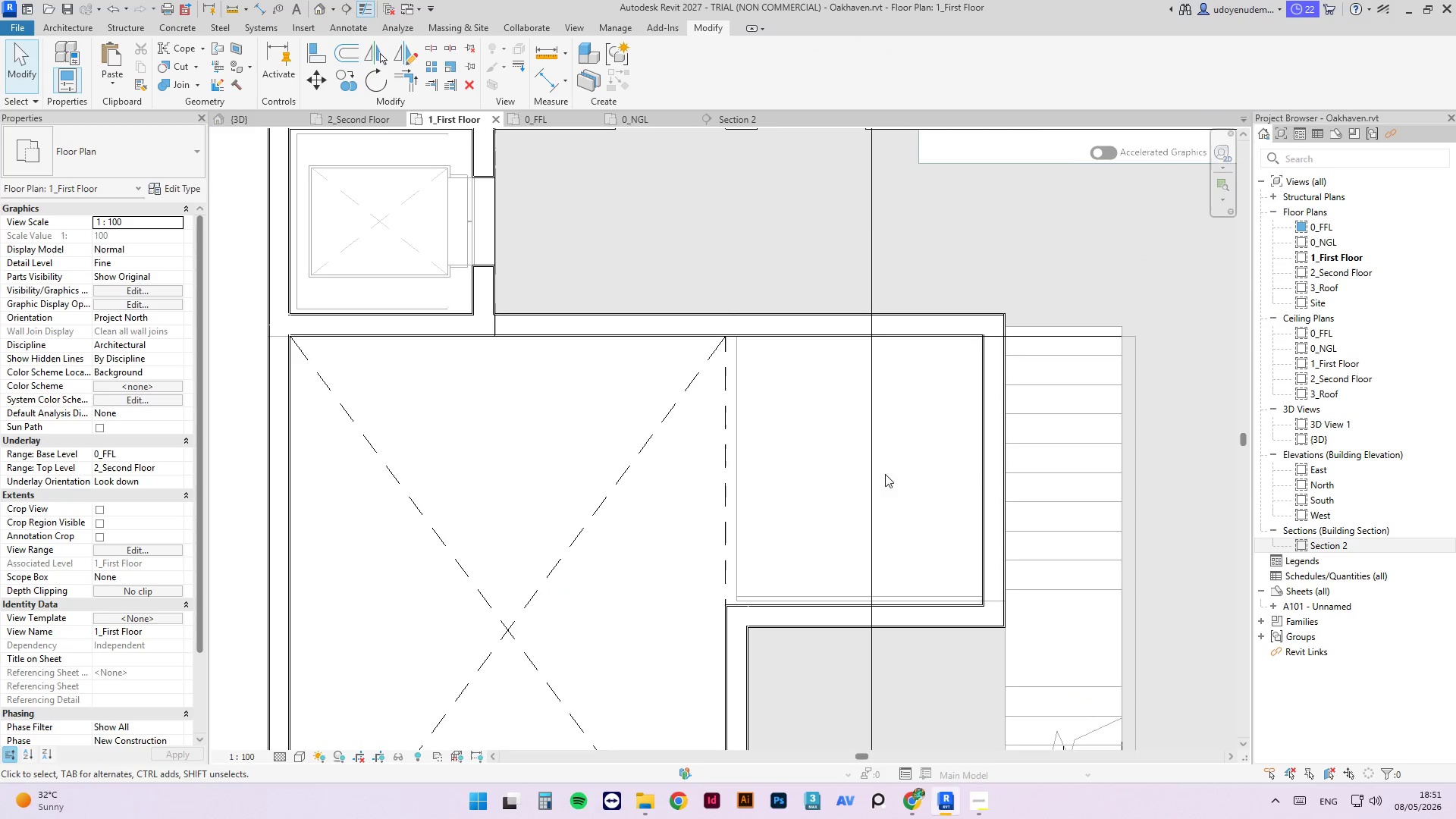 
scroll: coordinate [883, 449], scroll_direction: down, amount: 7.0
 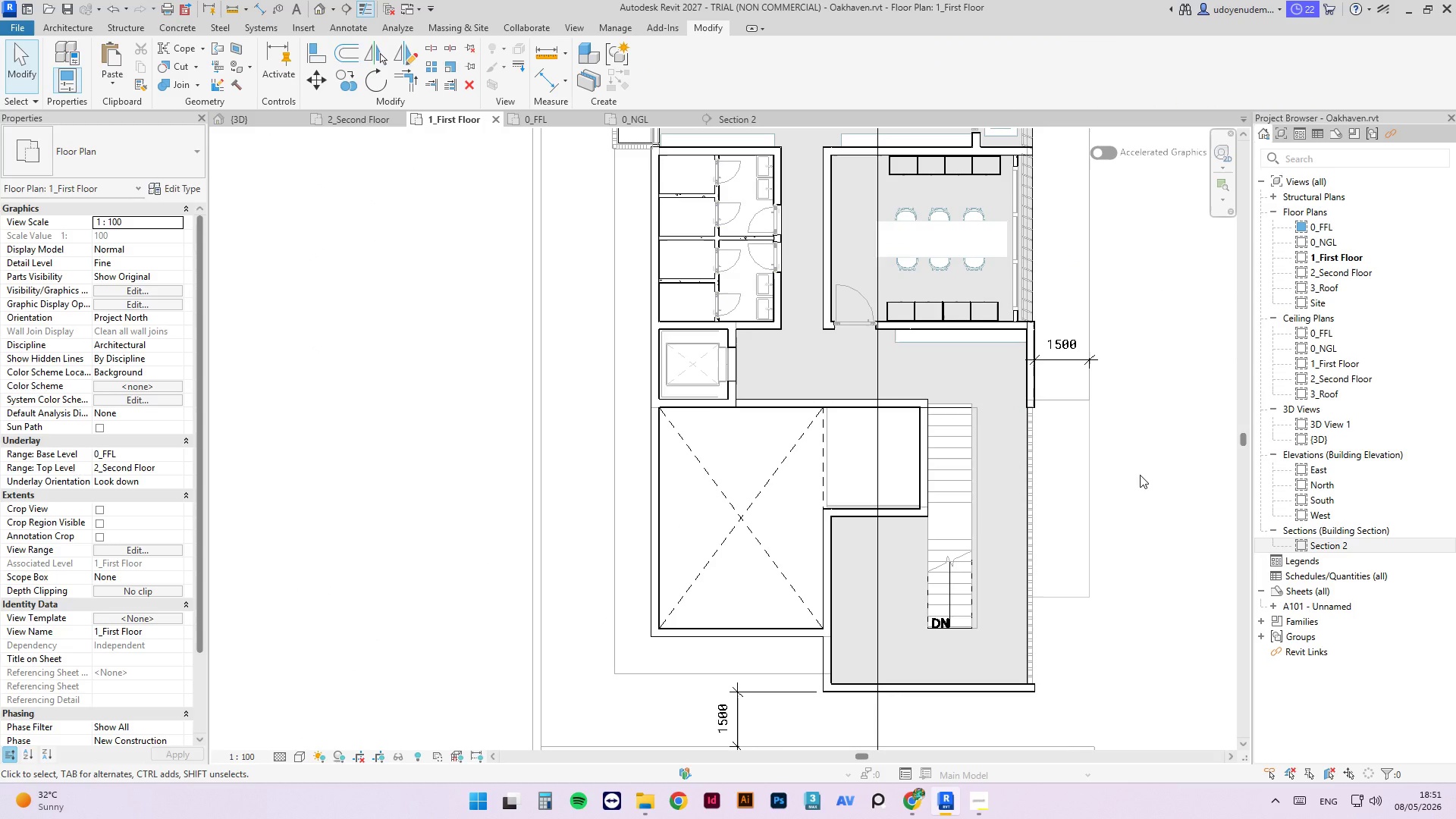 
key(Escape)
 